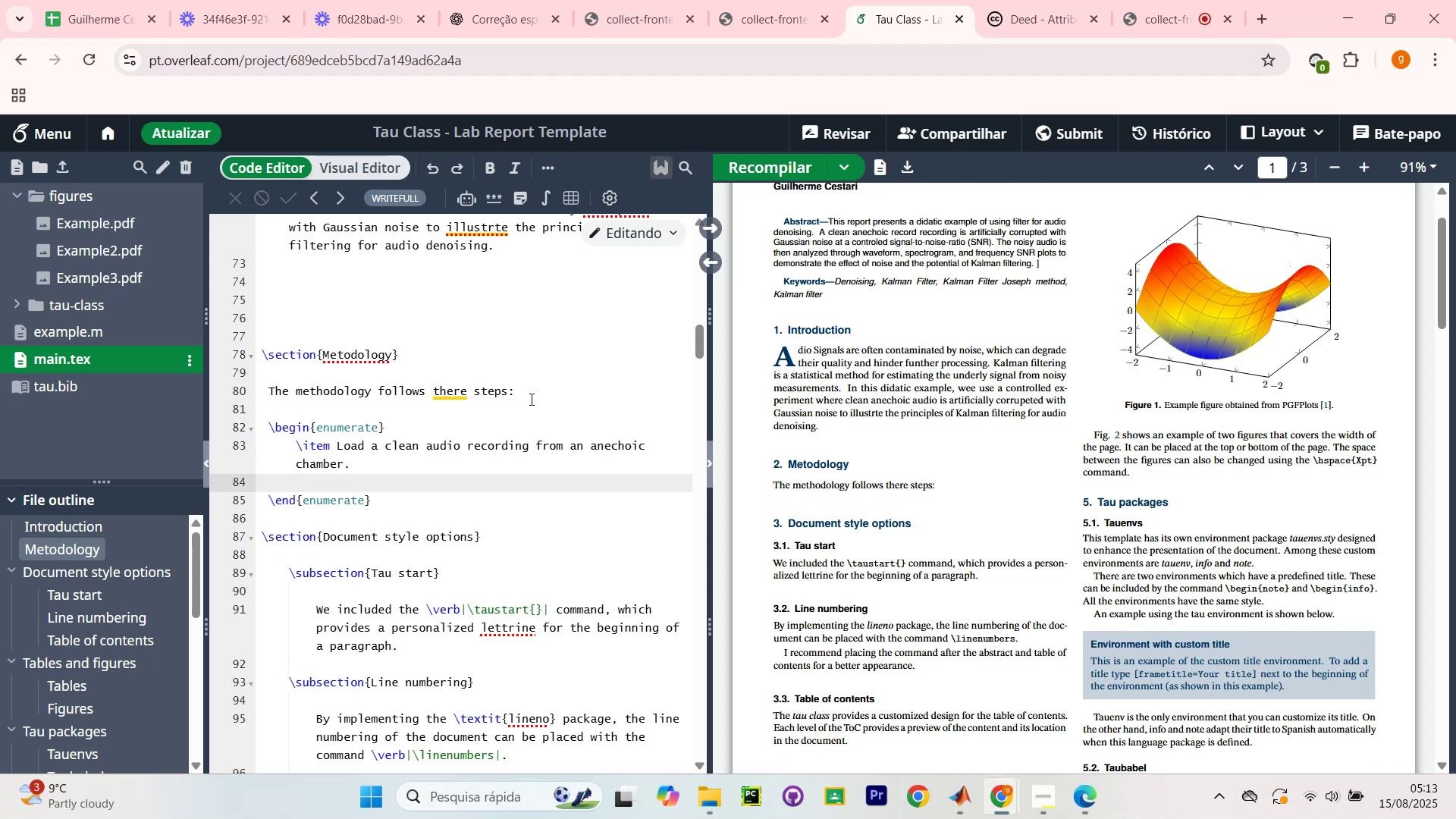 
type([Break]iet)
key(Backspace)
key(Backspace)
type(tem Contert )
key(Backspace)
key(Backspace)
key(Backspace)
key(Backspace)
key(Backspace)
type(vert stereo audio to mono and normalize to the range)
 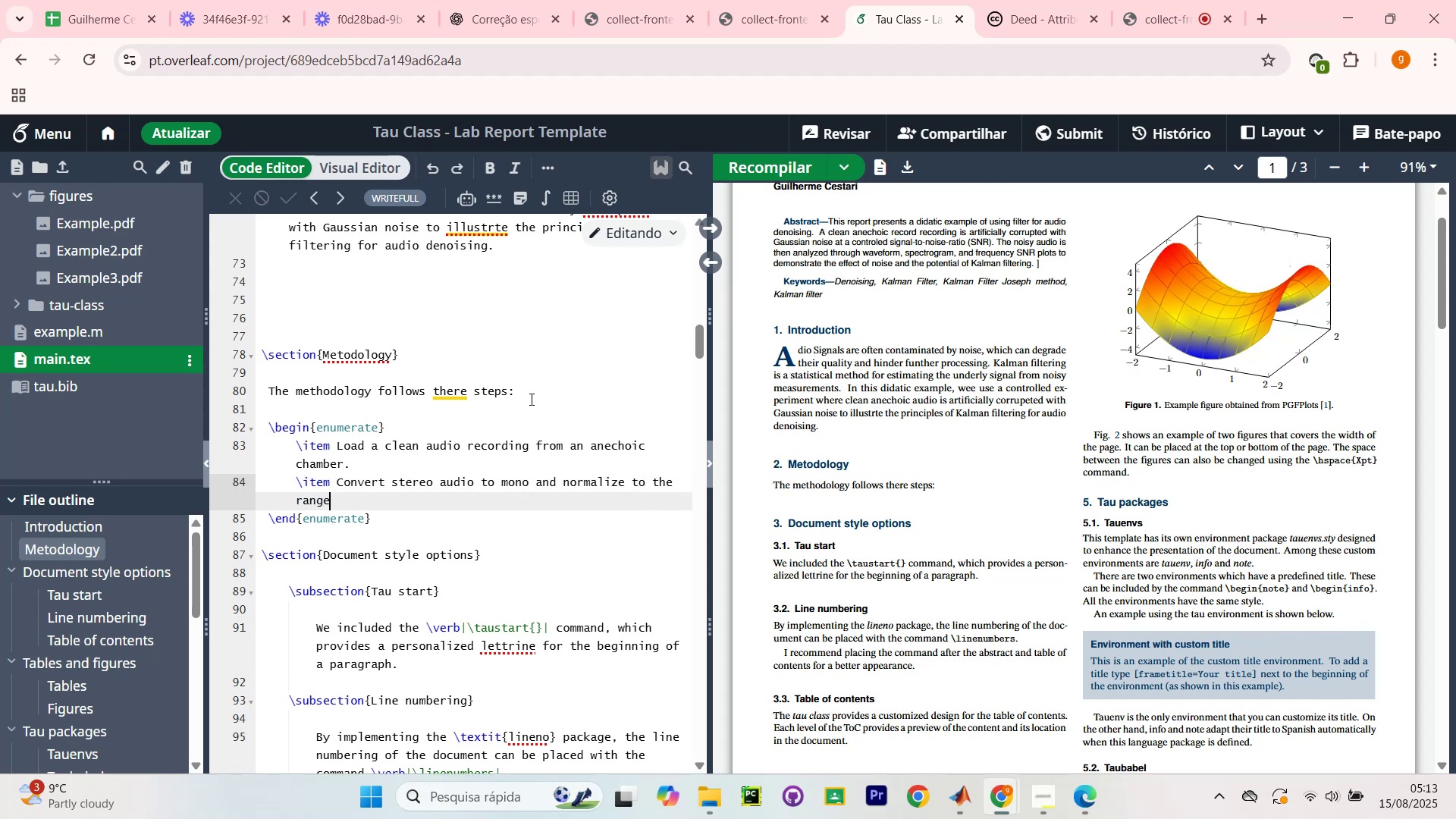 
key(Space)
 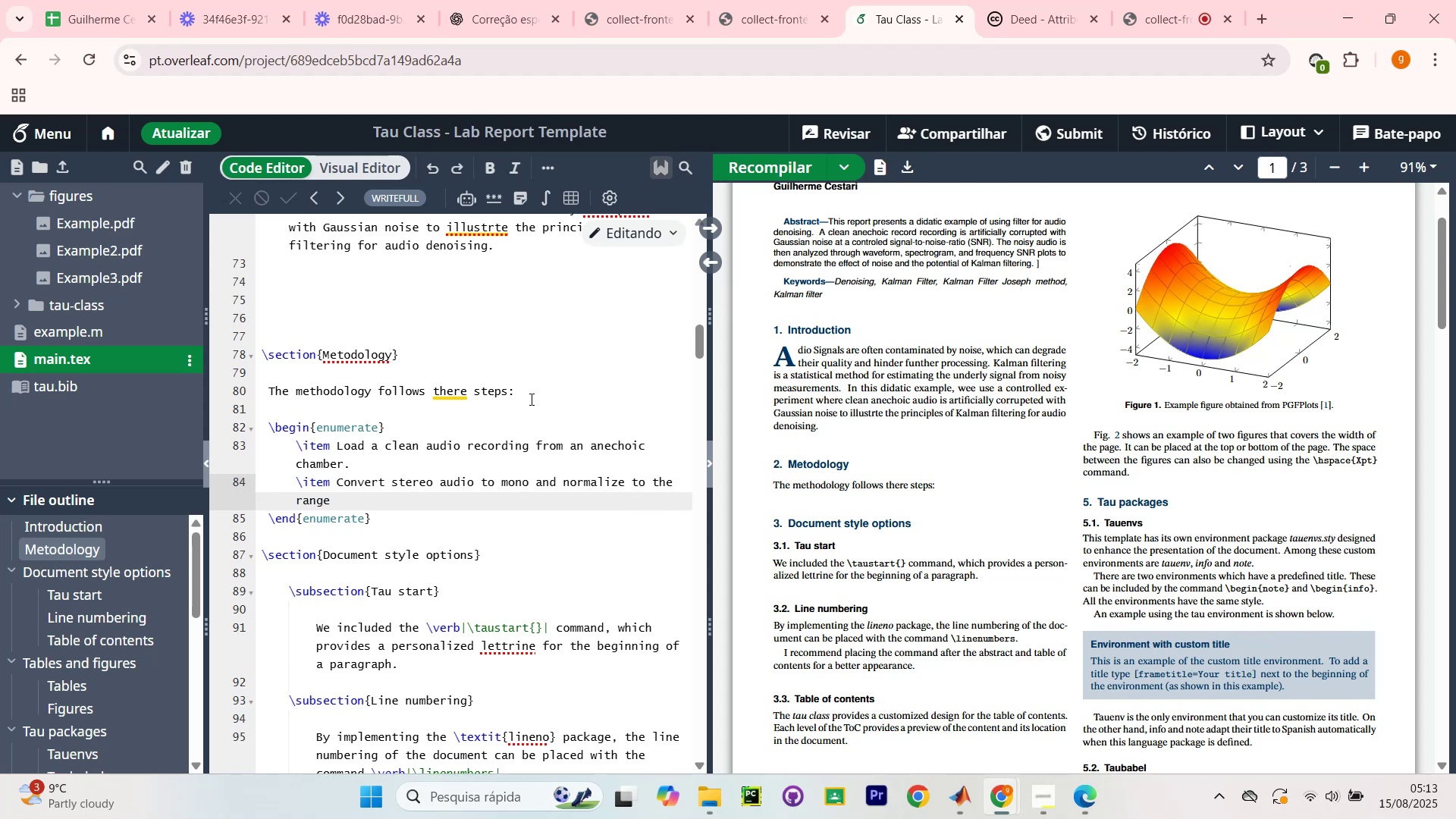 
key(Shift+4)
 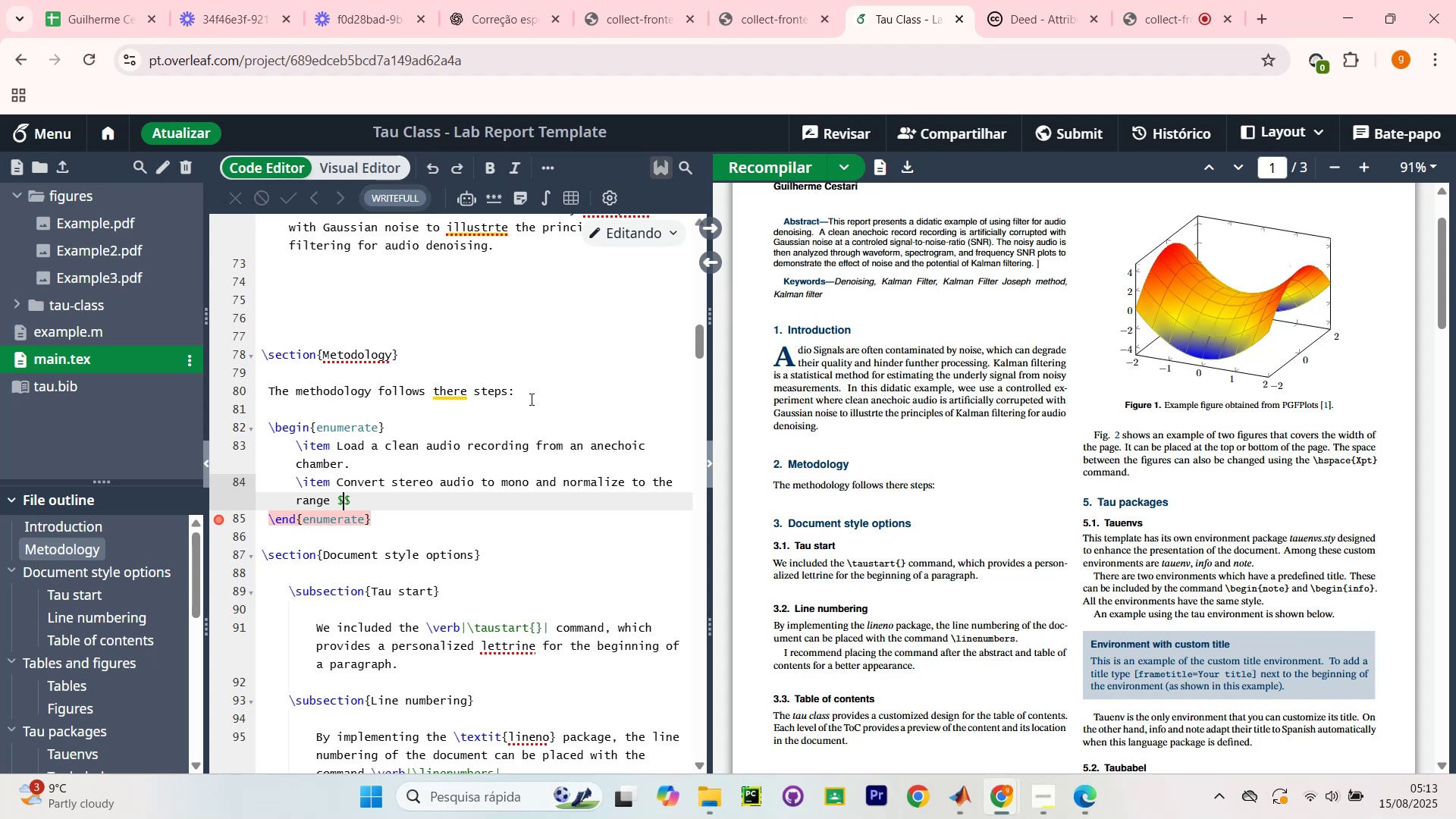 
key(BracketRight)
 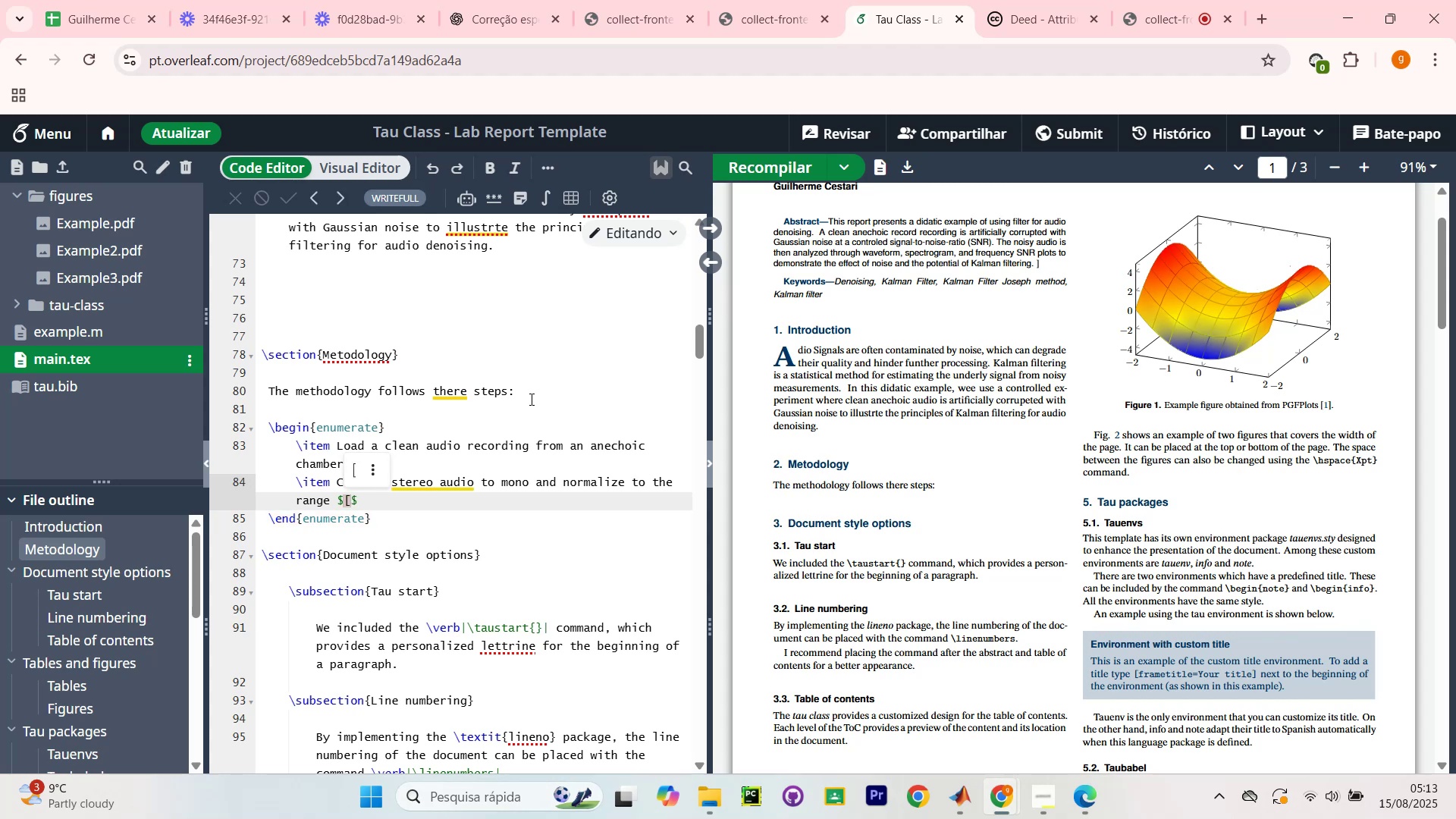 
key(Backslash)
 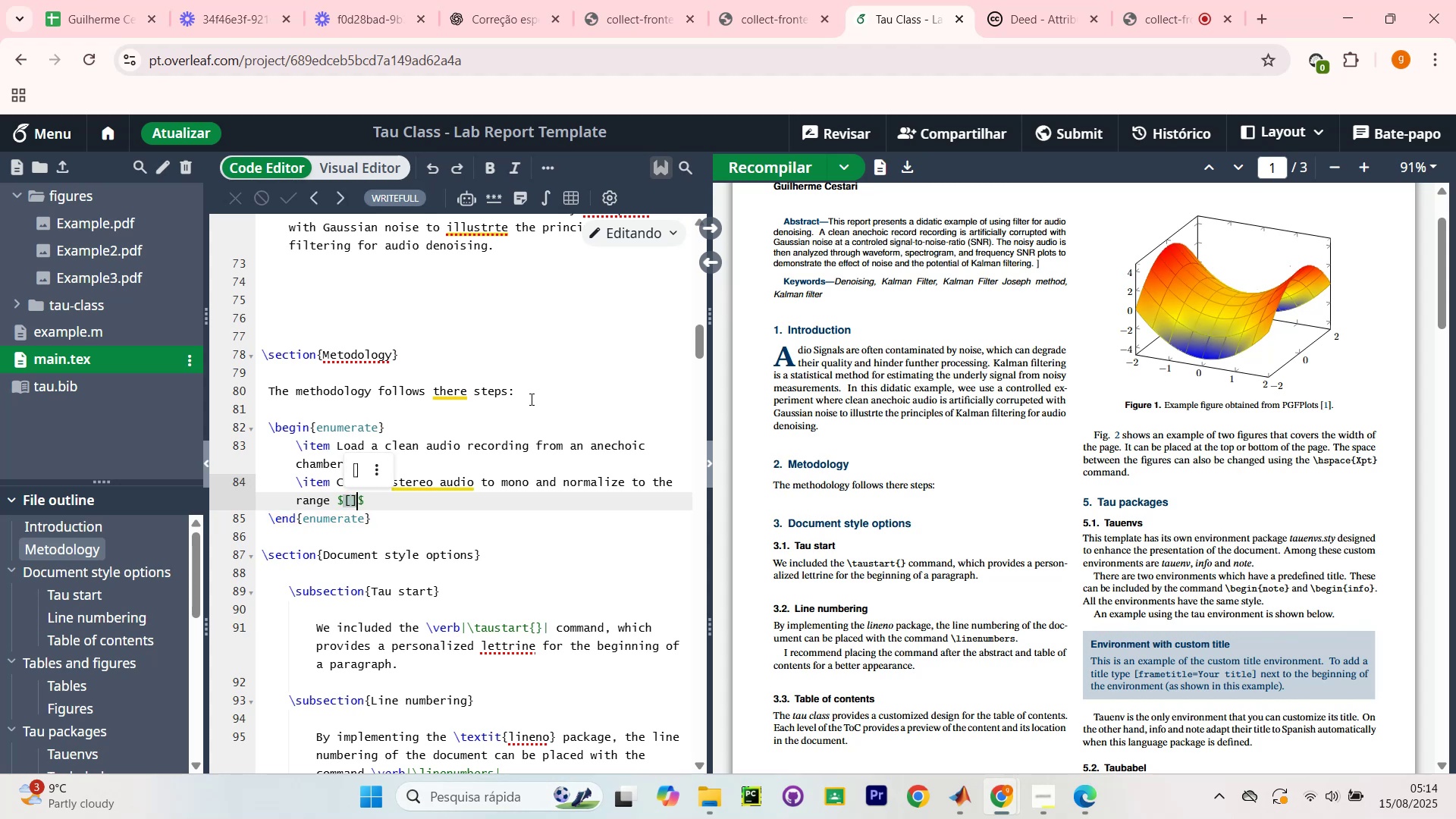 
key(ArrowLeft)
 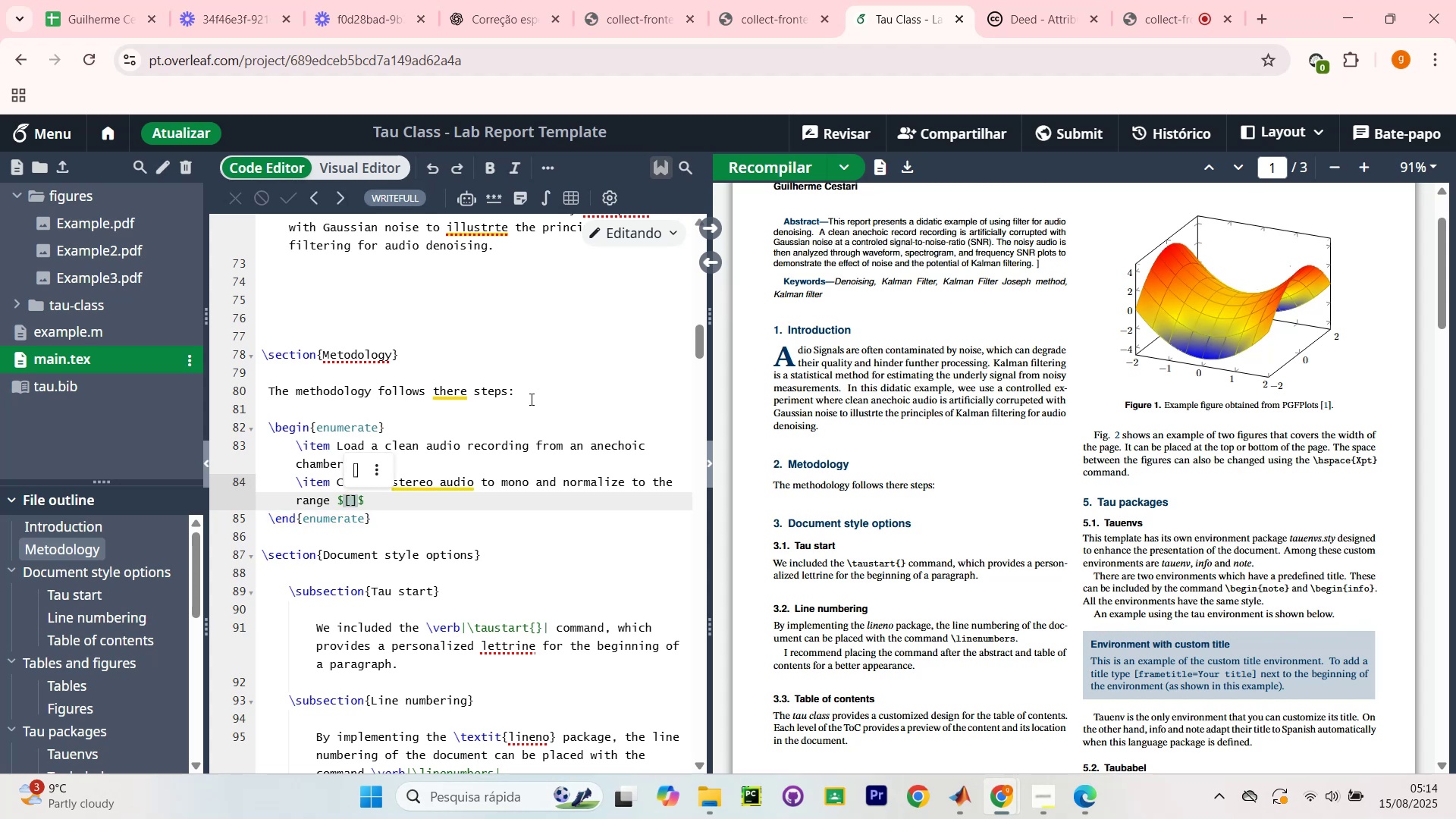 
key(Minus)
 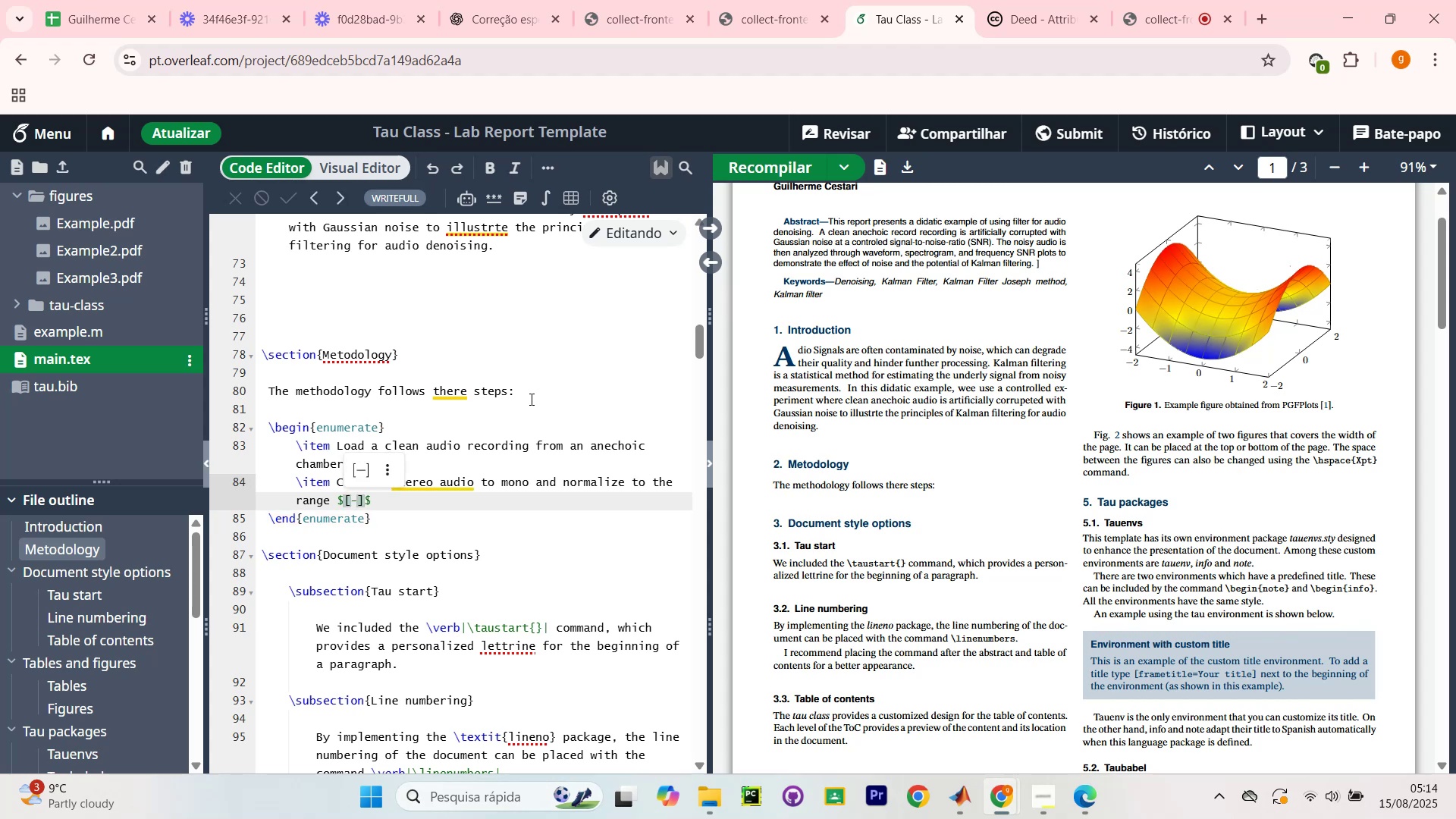 
key(Backquote)
 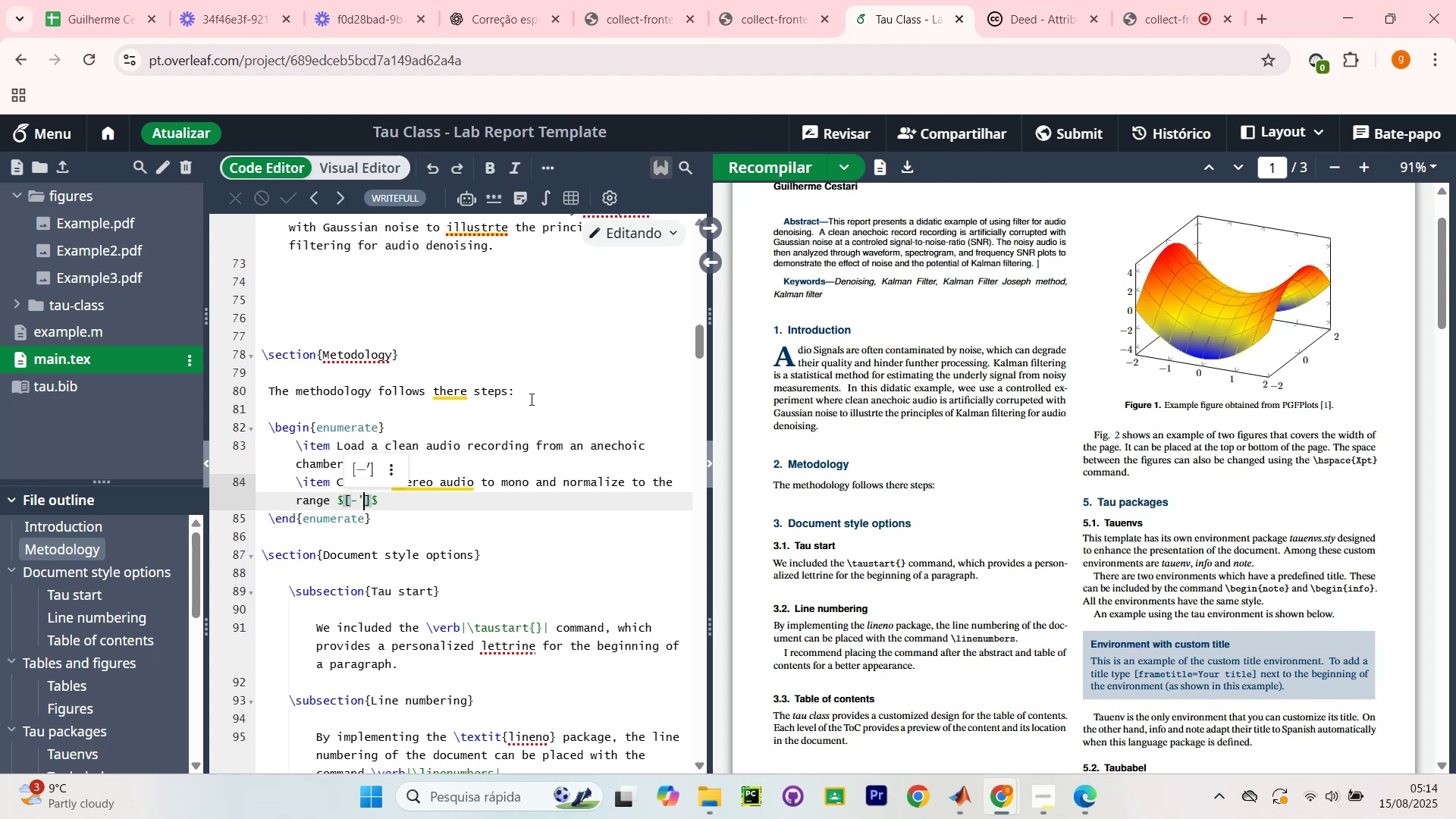 
key(Backspace)
 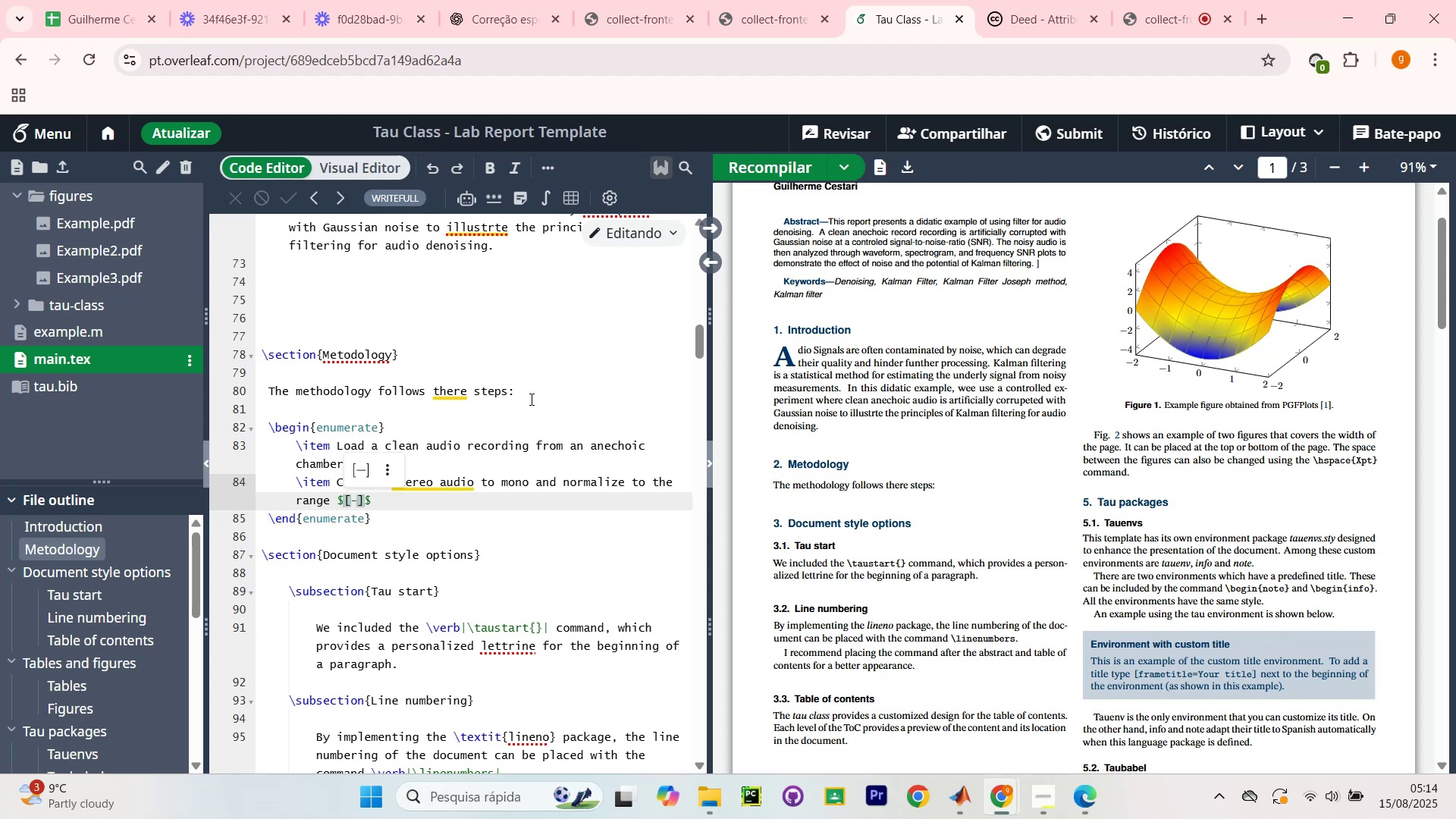 
key(1)
 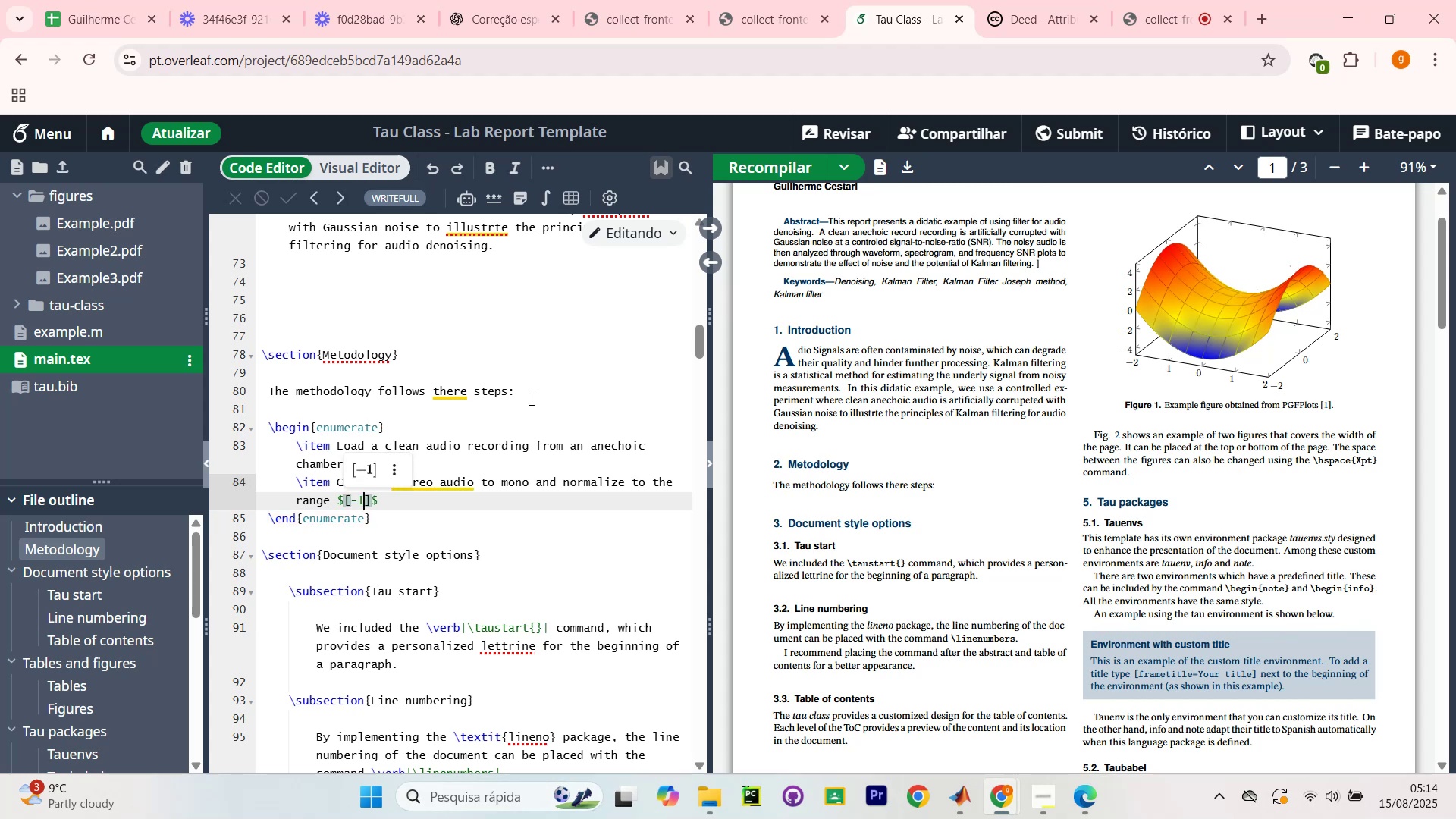 
key(Comma)
 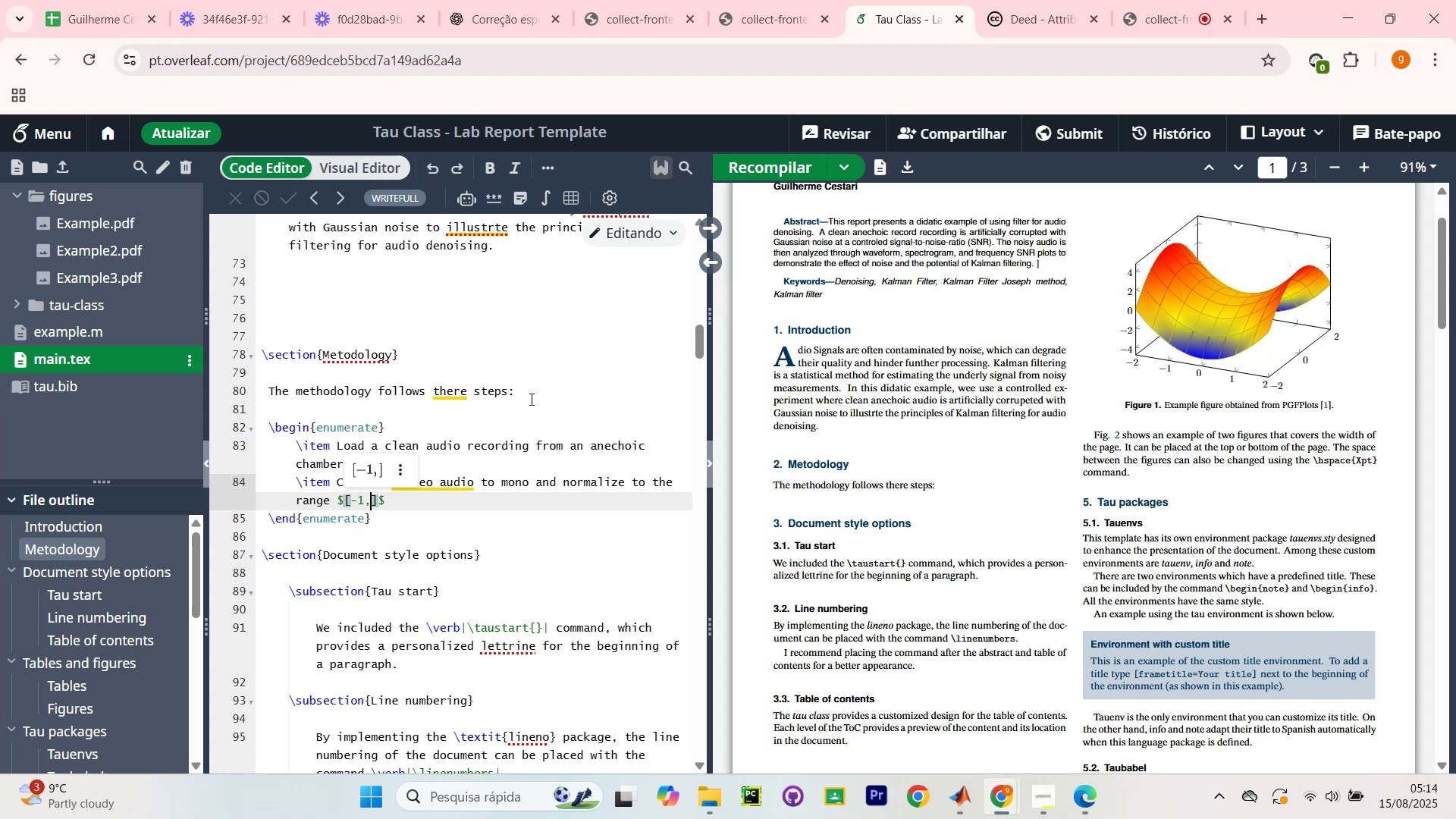 
key(Space)
 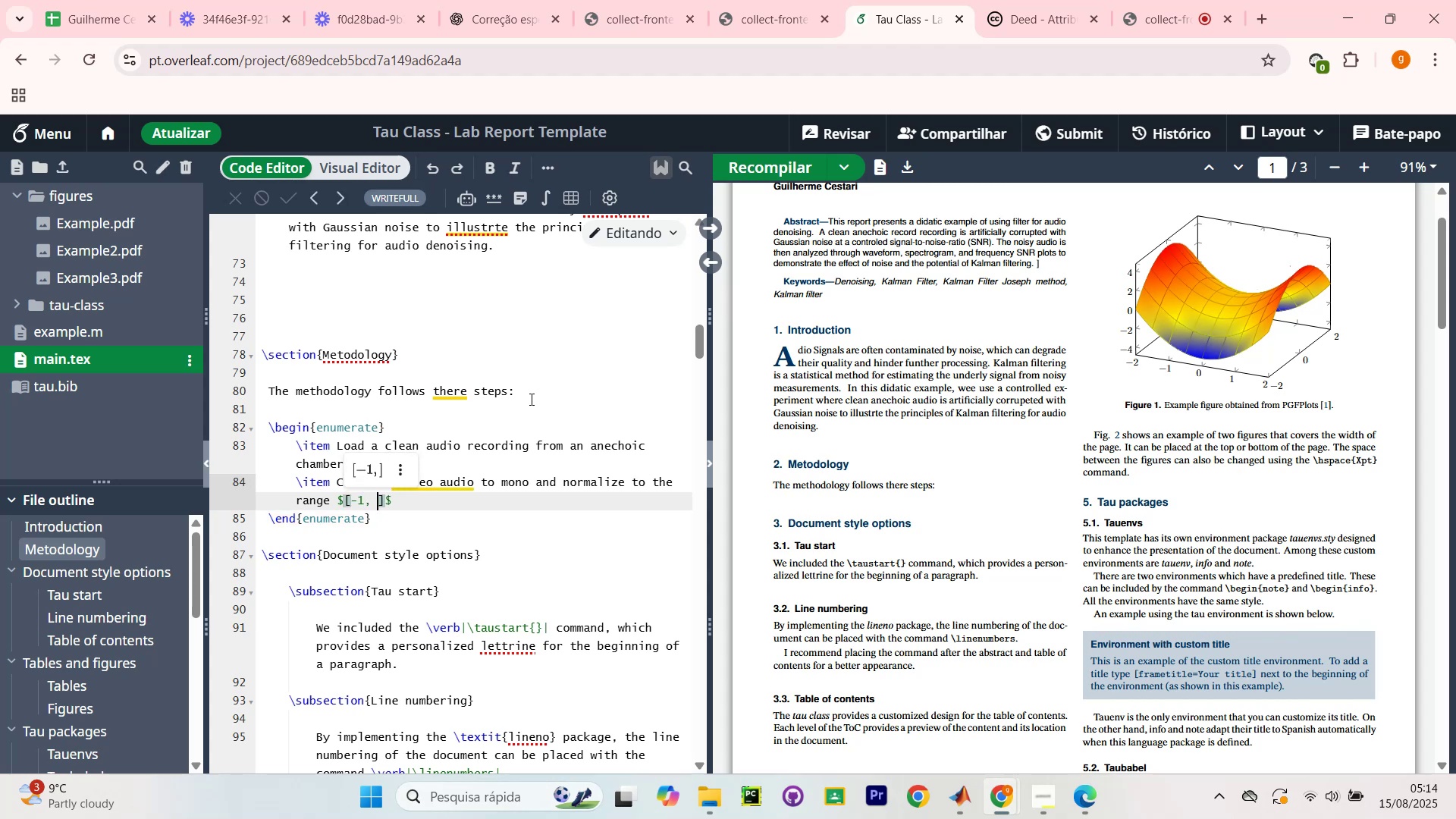 
key(1)
 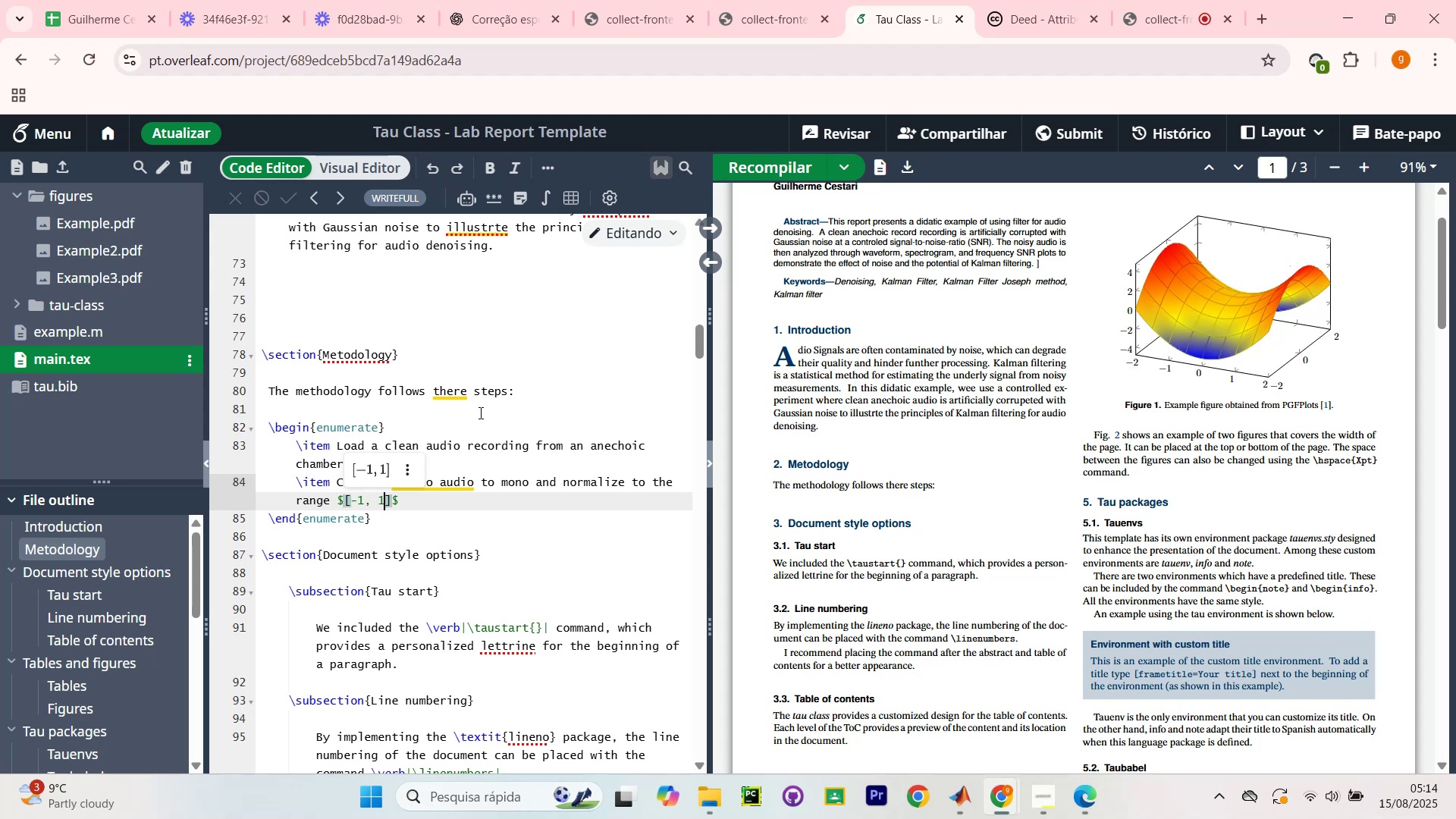 
wait(5.16)
 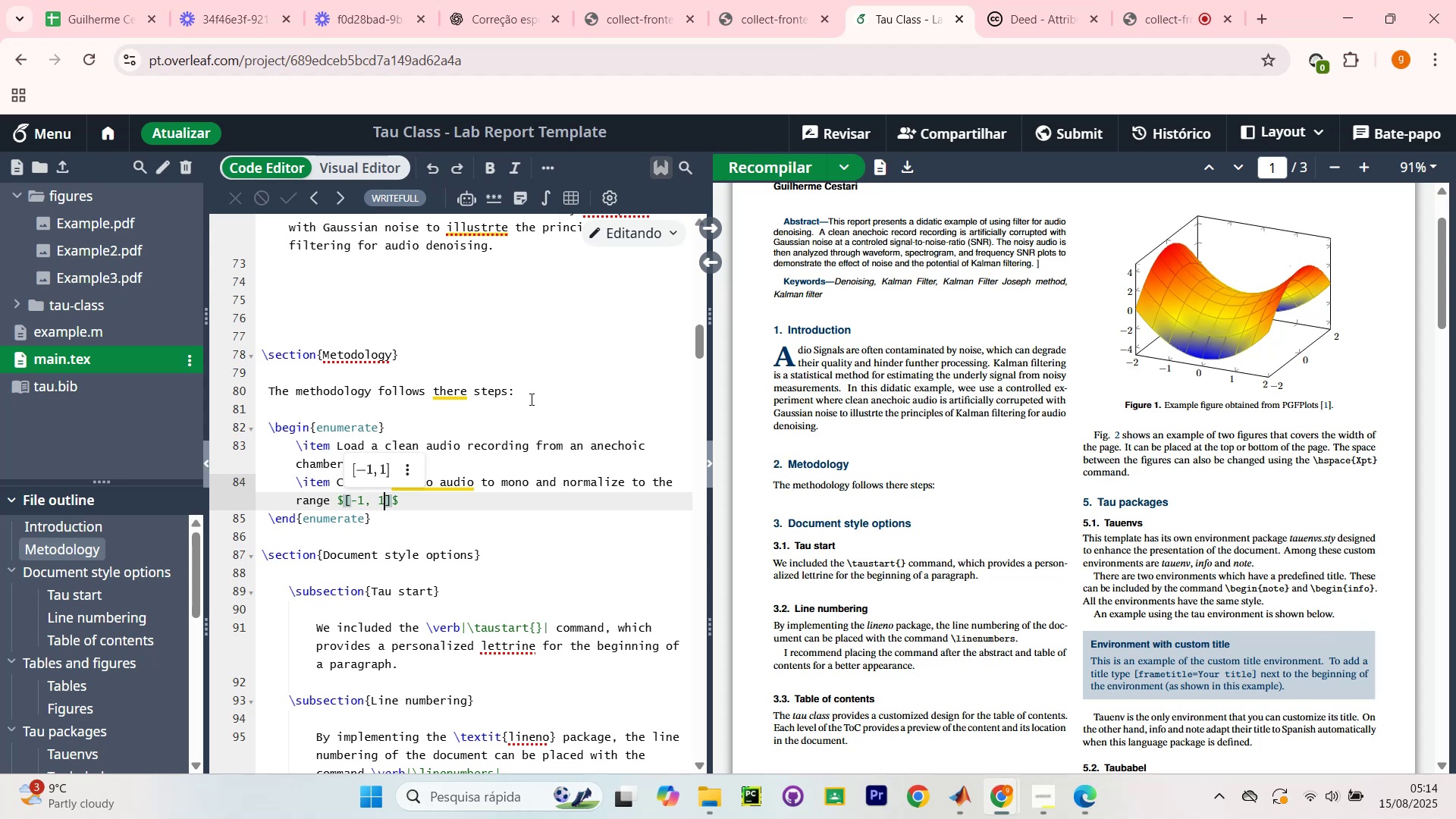 
left_click([443, 506])
 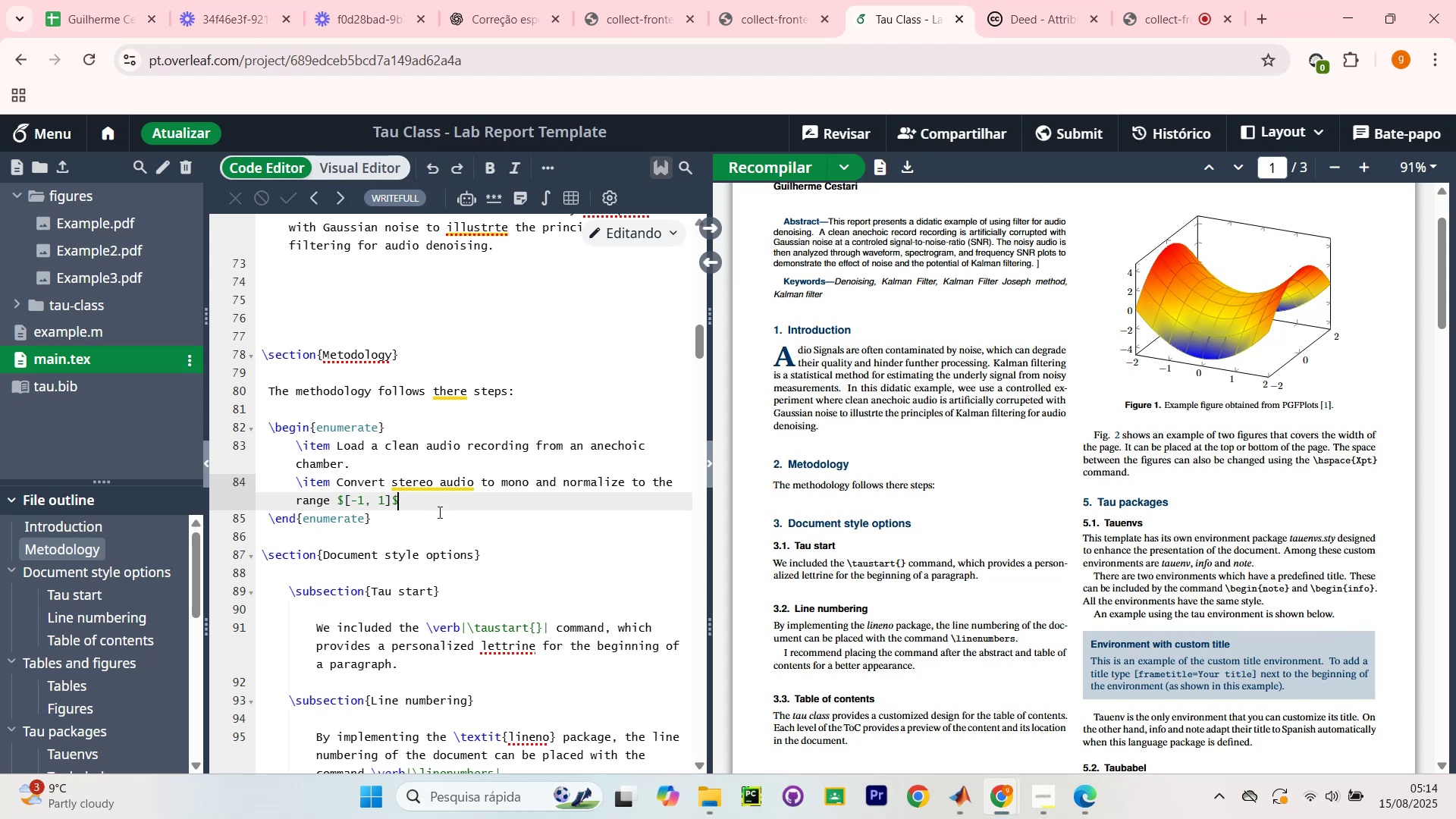 
key(Period)
 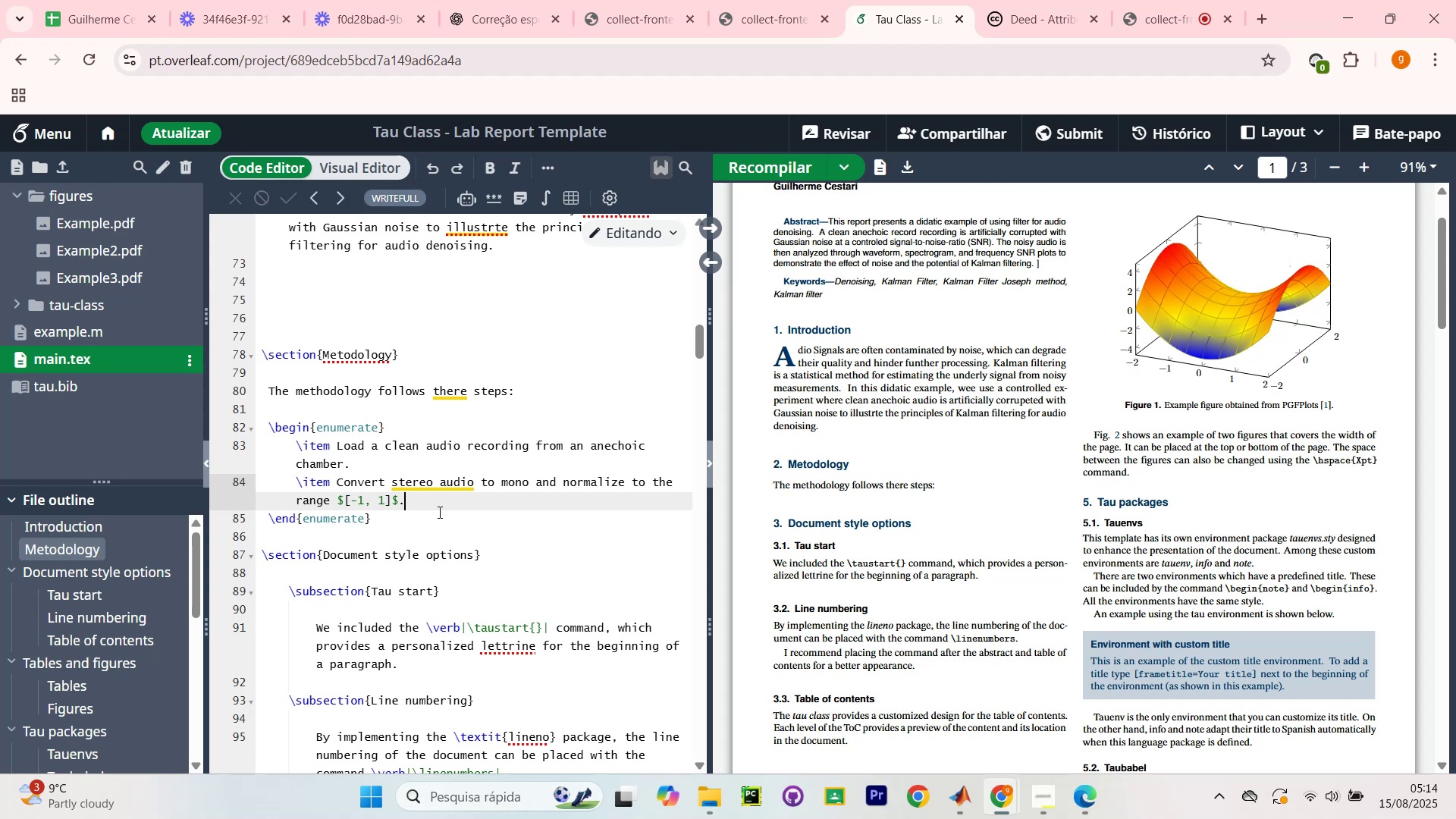 
left_click([386, 524])
 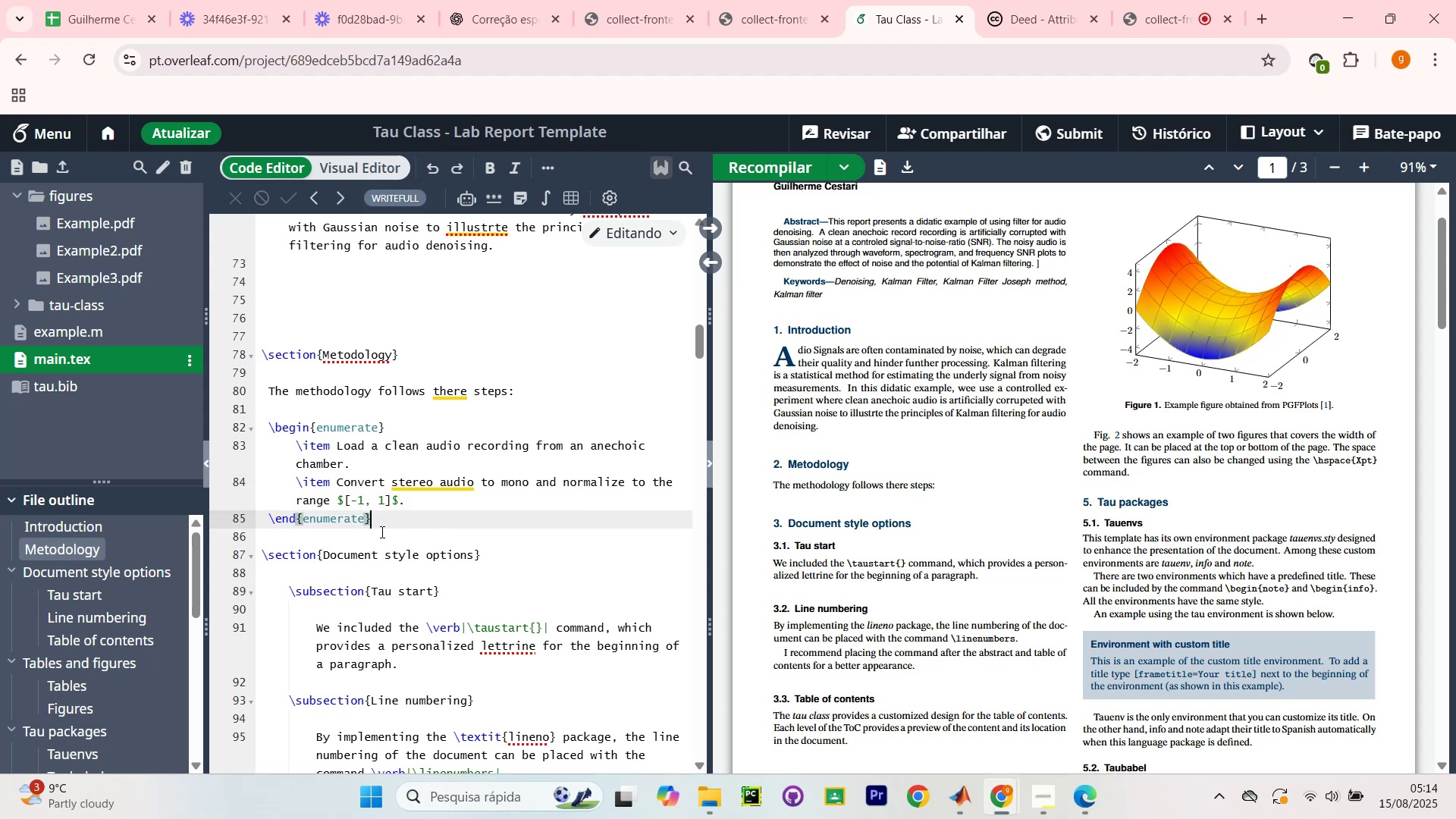 
scroll: coordinate [380, 533], scroll_direction: down, amount: 1.0
 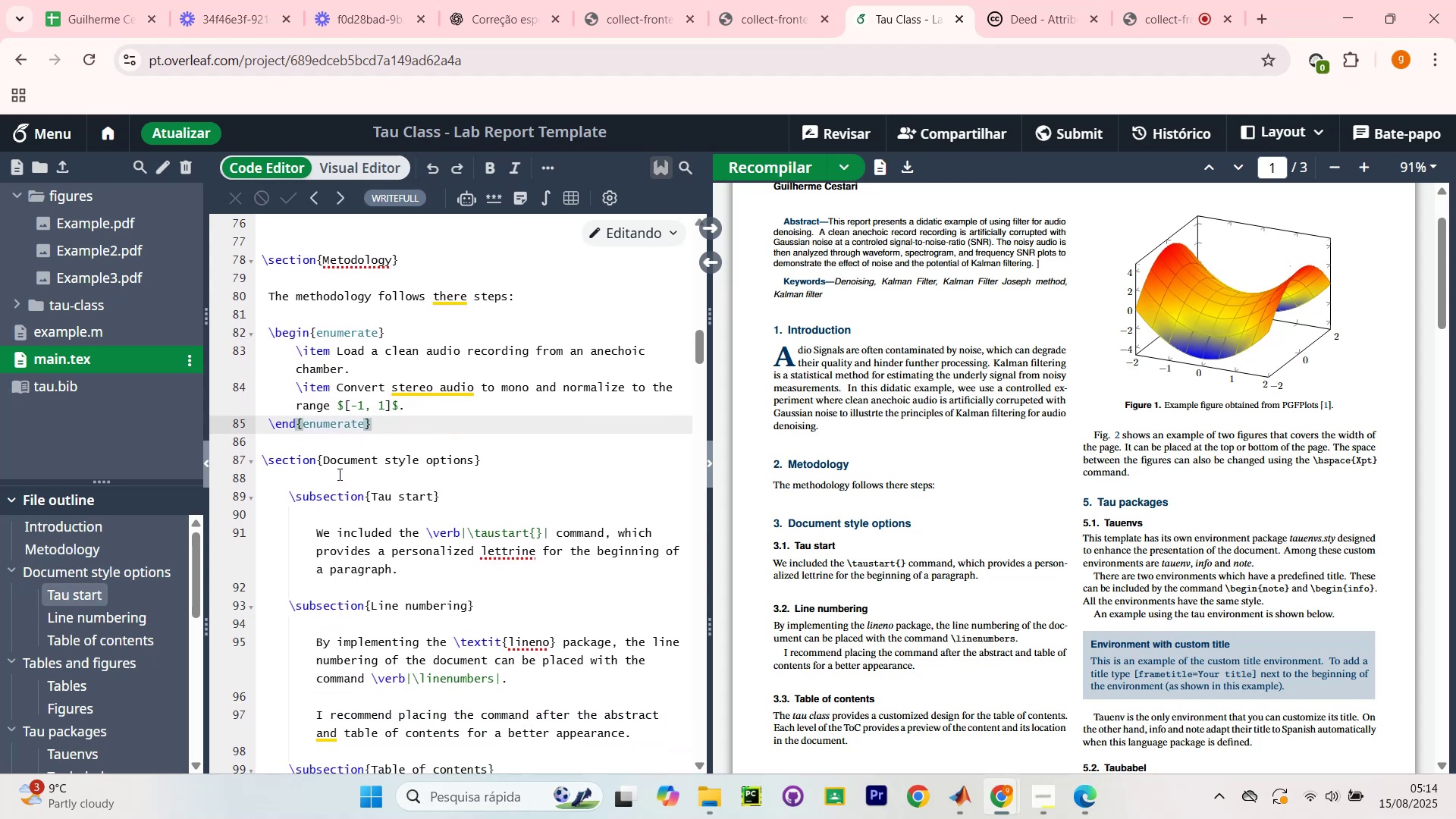 
left_click_drag(start_coordinate=[324, 457], to_coordinate=[398, 466])
 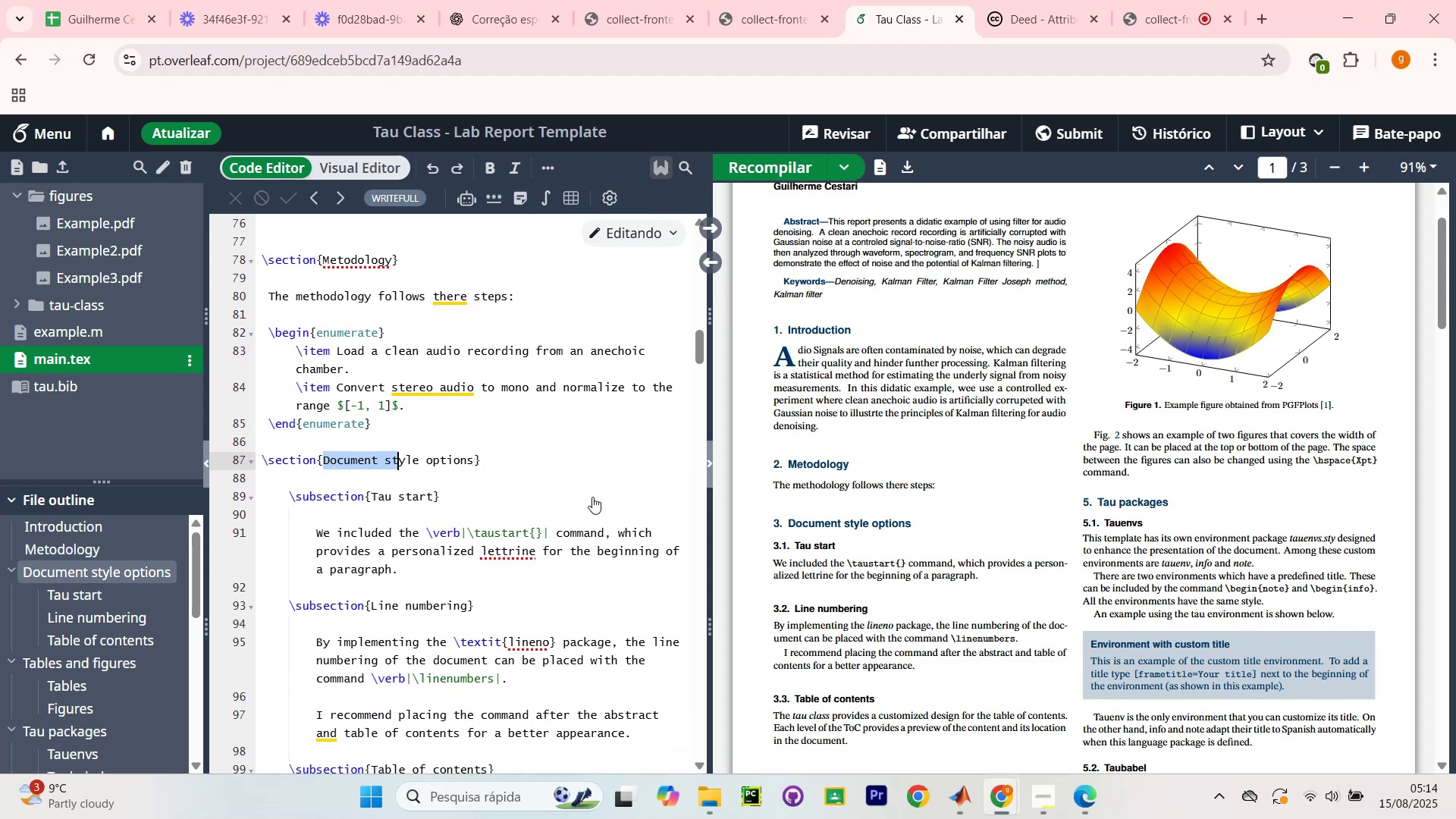 
scroll: coordinate [950, 541], scroll_direction: down, amount: 12.0
 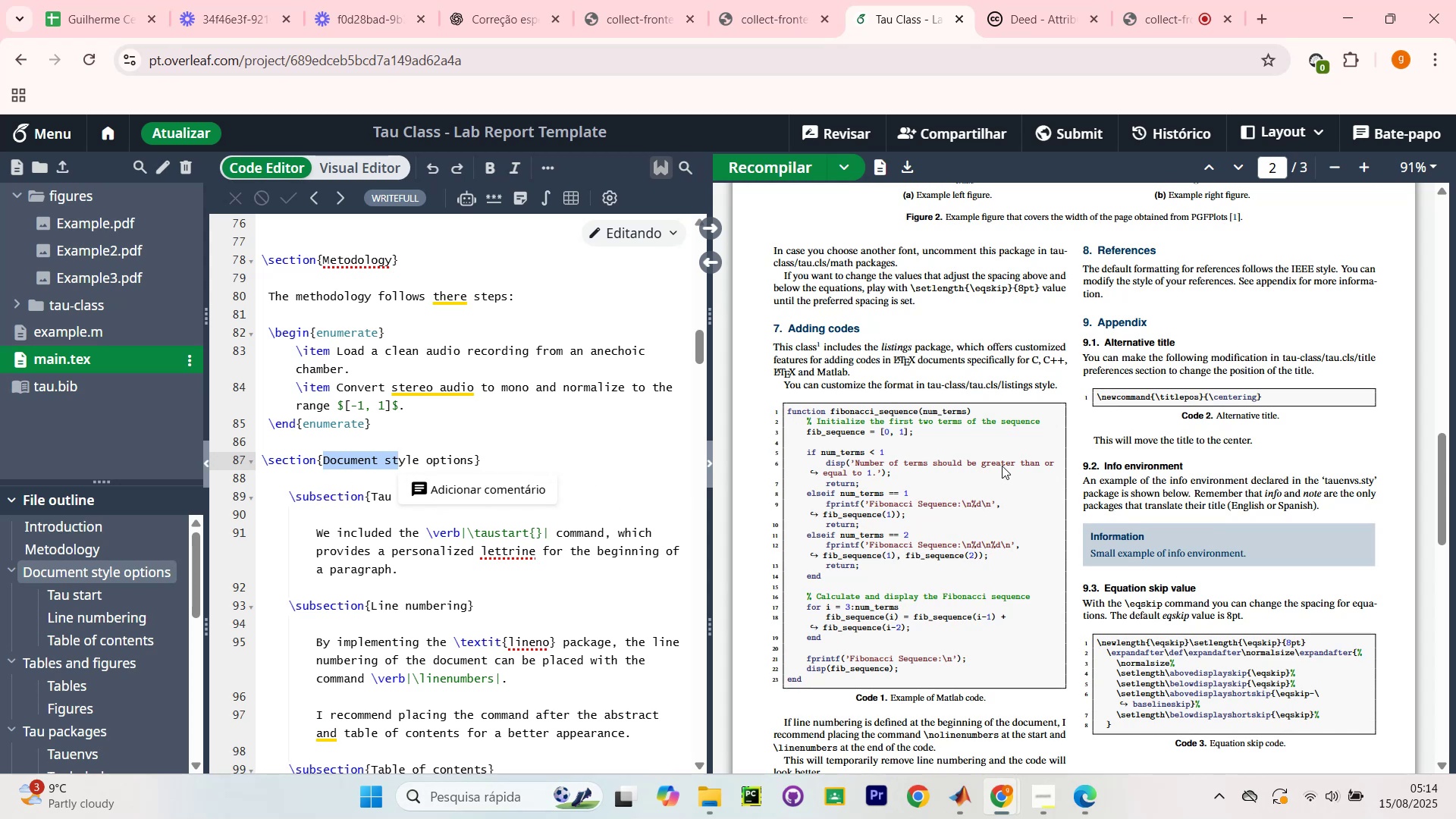 
wait(12.04)
 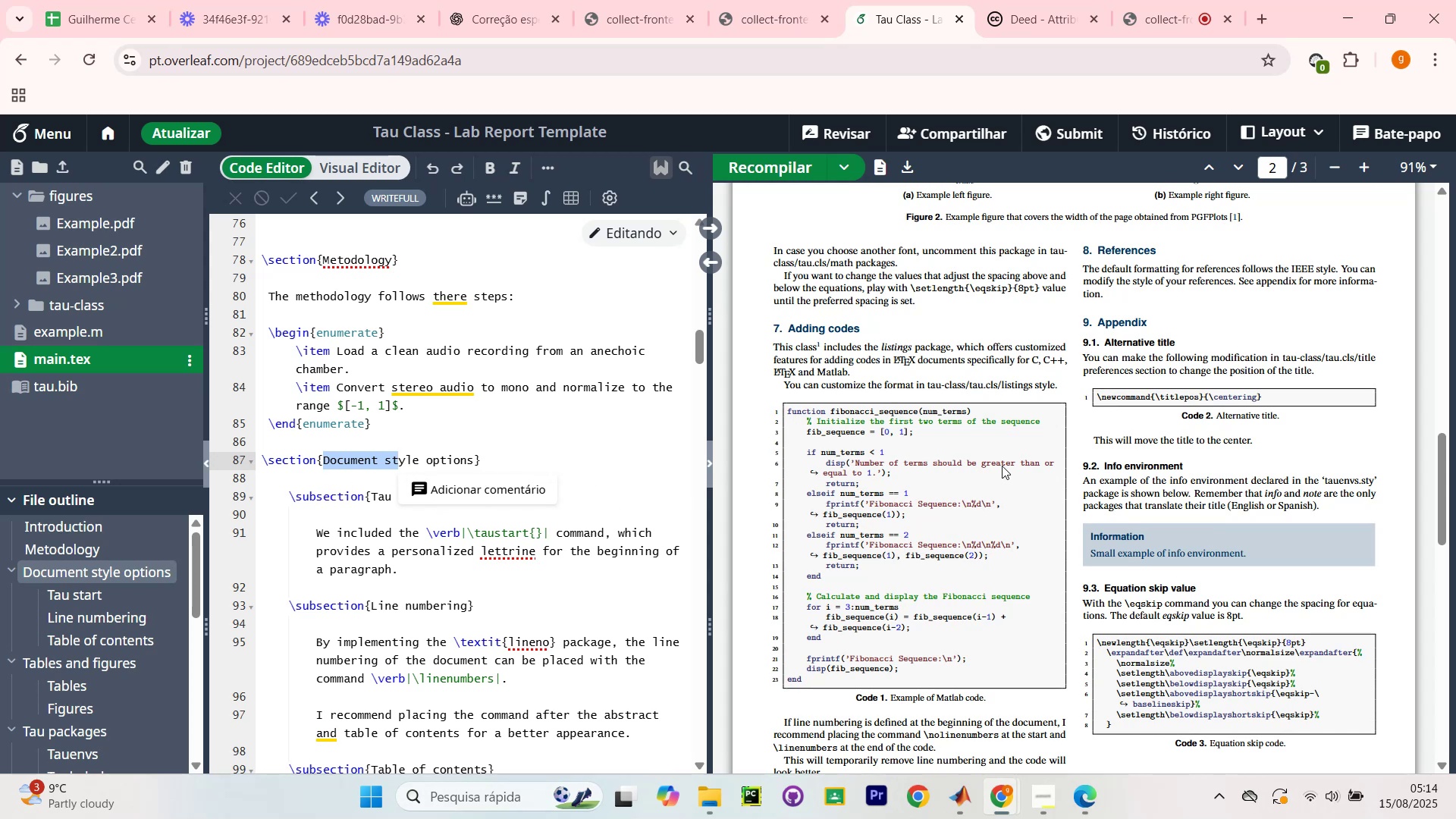 
scroll: coordinate [552, 483], scroll_direction: up, amount: 1.0
 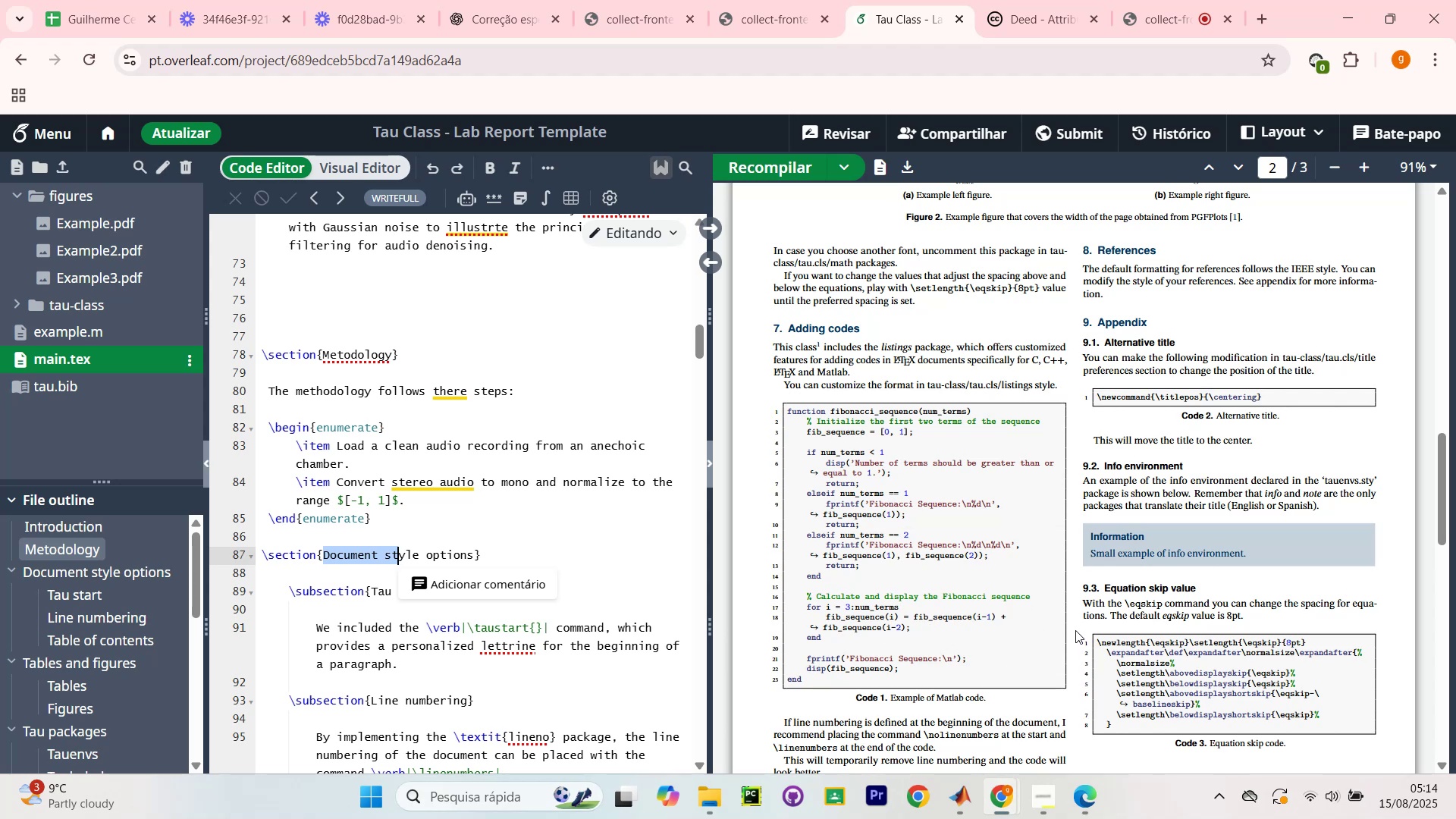 
wait(17.04)
 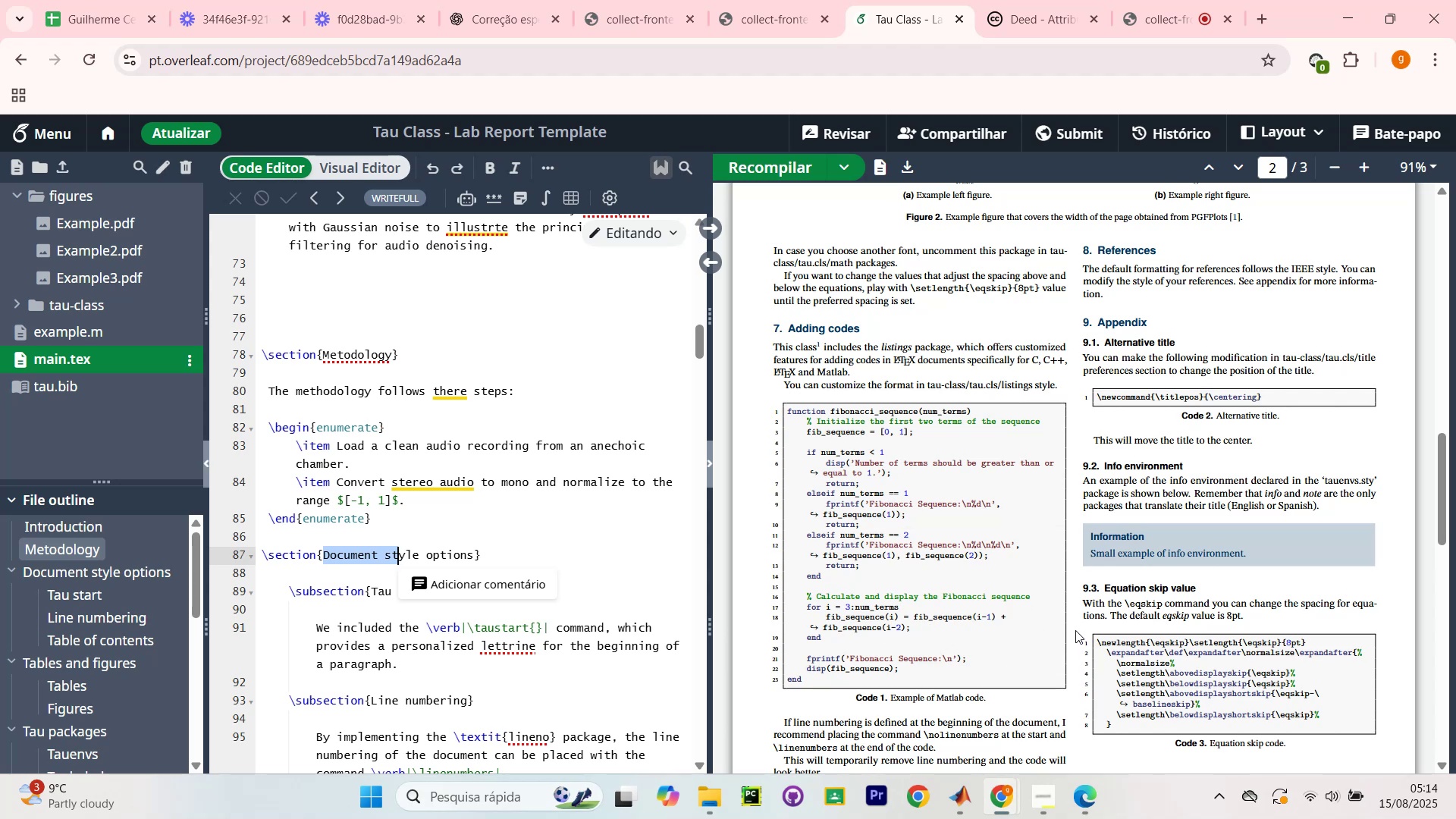 
scroll: coordinate [1071, 702], scroll_direction: up, amount: 19.0
 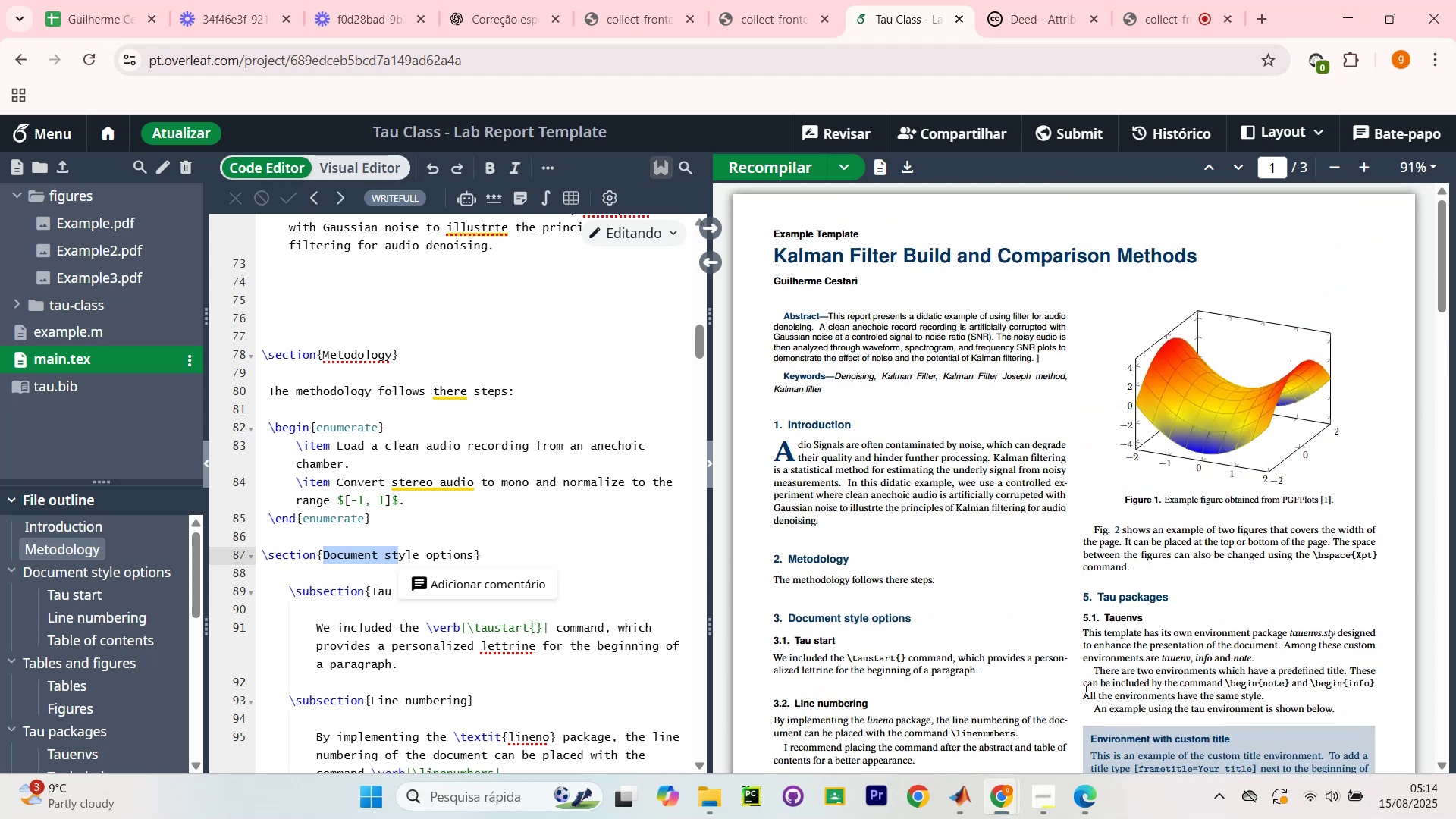 
scroll: coordinate [1039, 607], scroll_direction: down, amount: 13.0
 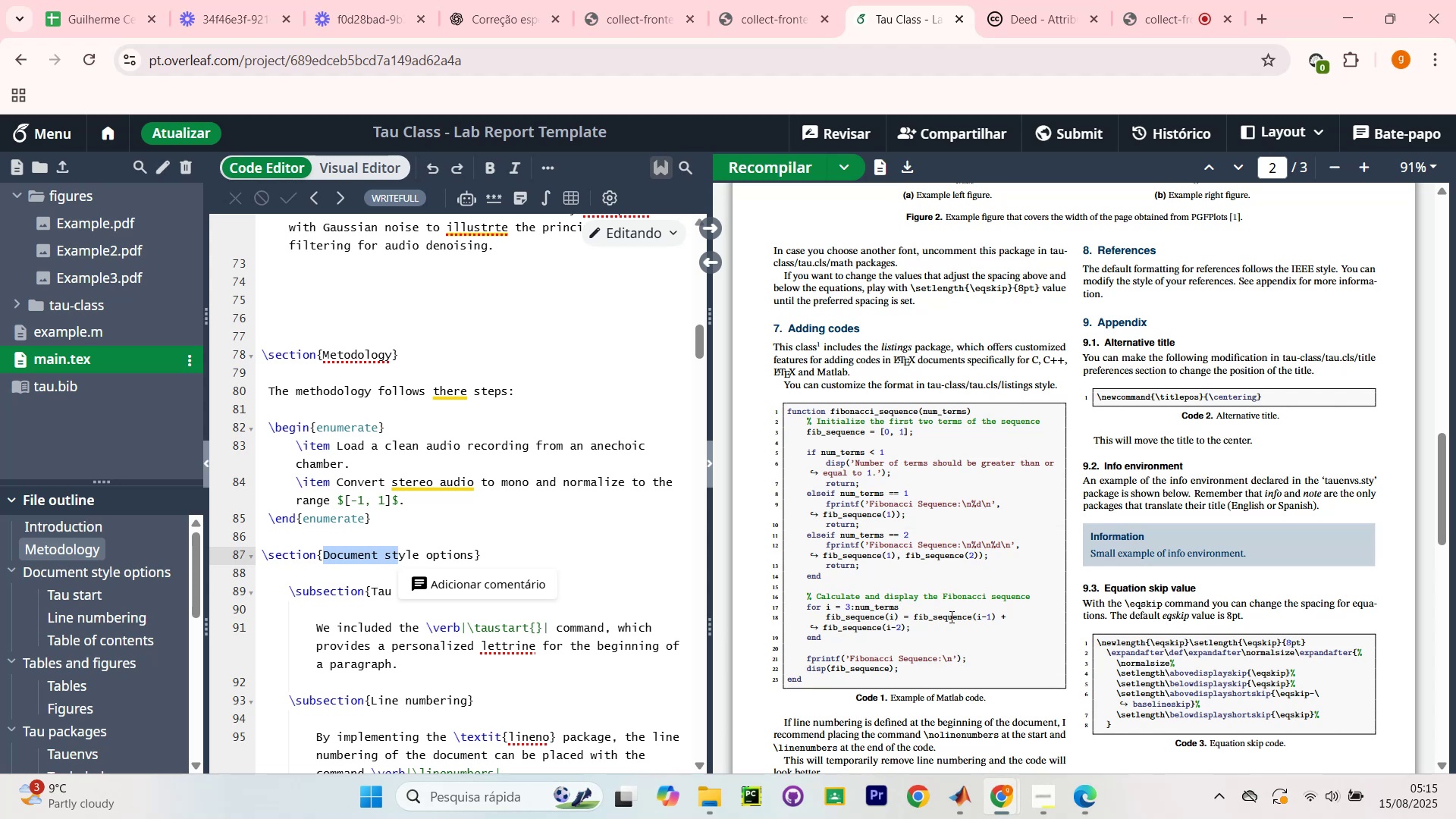 
wait(50.9)
 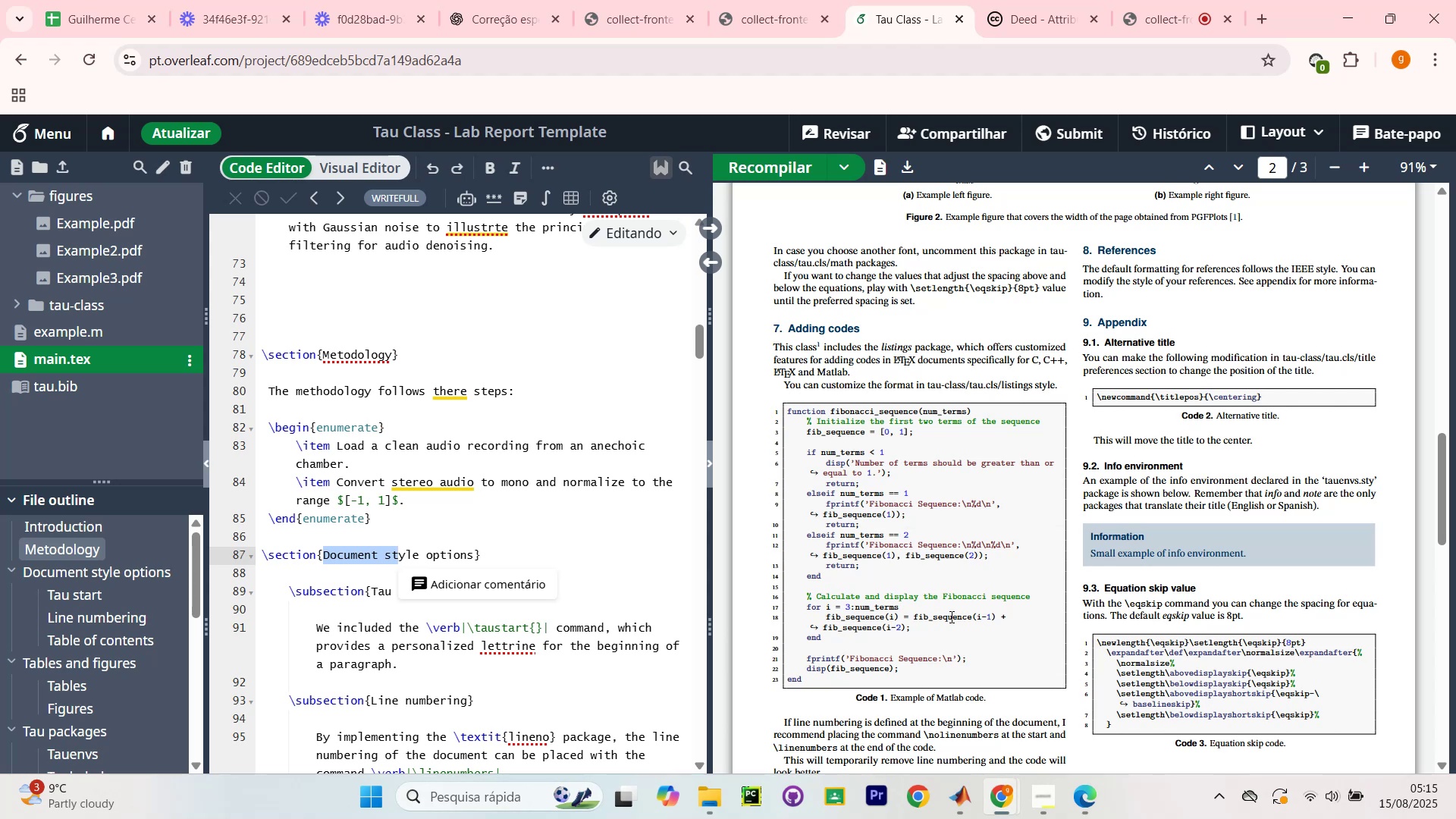 
scroll: coordinate [1043, 591], scroll_direction: up, amount: 16.0
 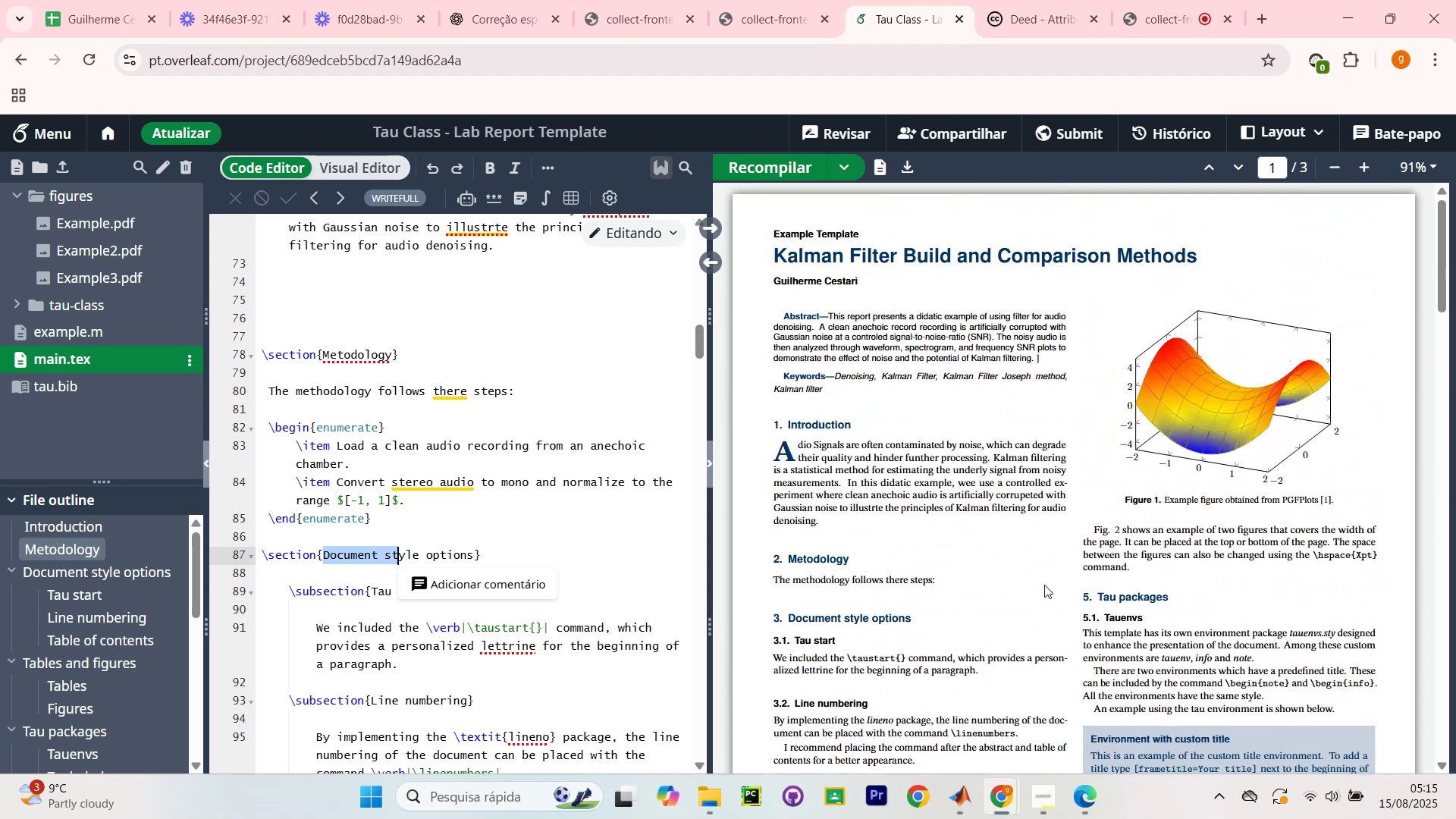 
scroll: coordinate [1062, 572], scroll_direction: down, amount: 15.0
 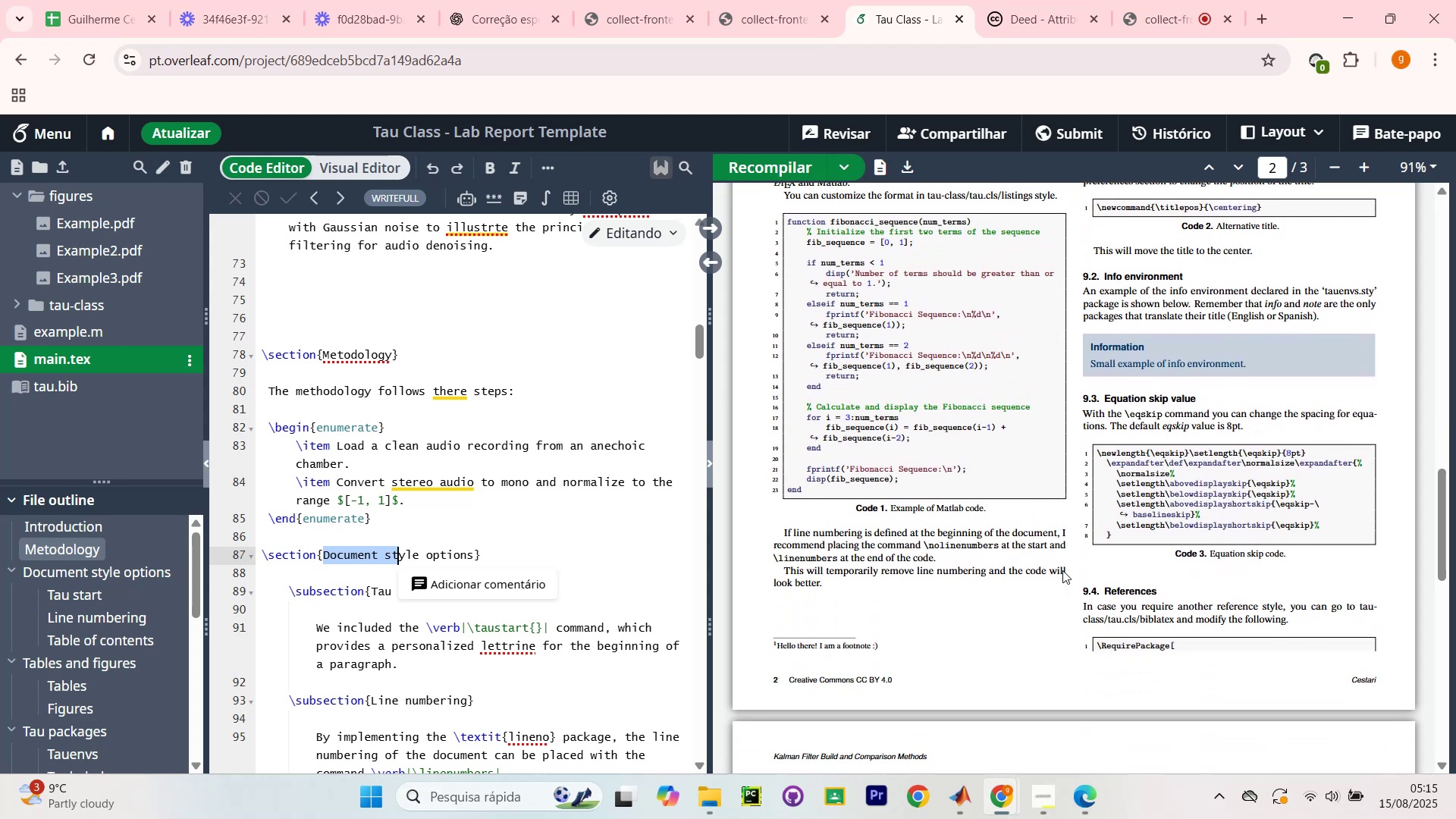 
scroll: coordinate [1062, 570], scroll_direction: down, amount: 3.0
 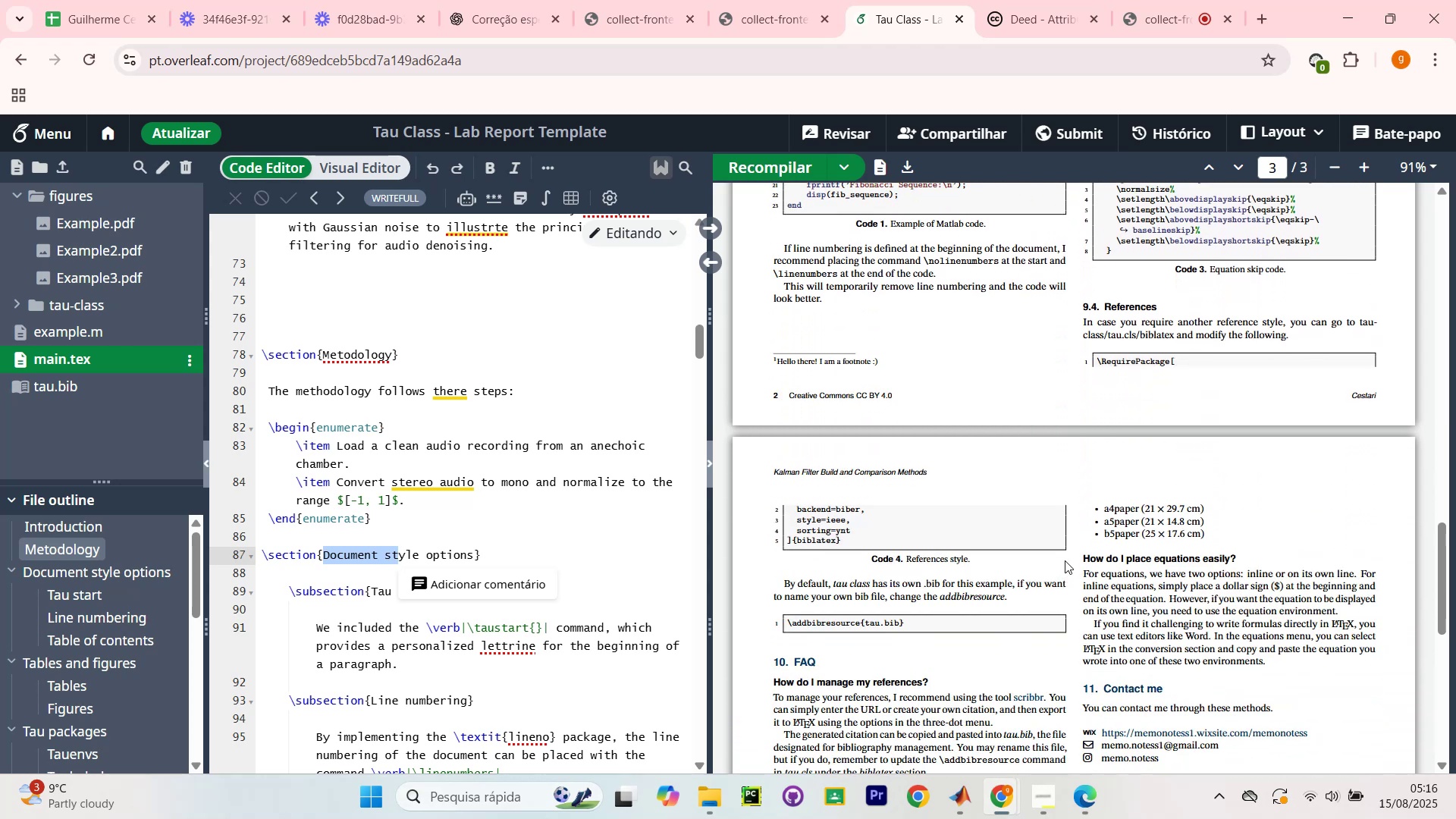 
scroll: coordinate [1065, 561], scroll_direction: up, amount: 4.0
 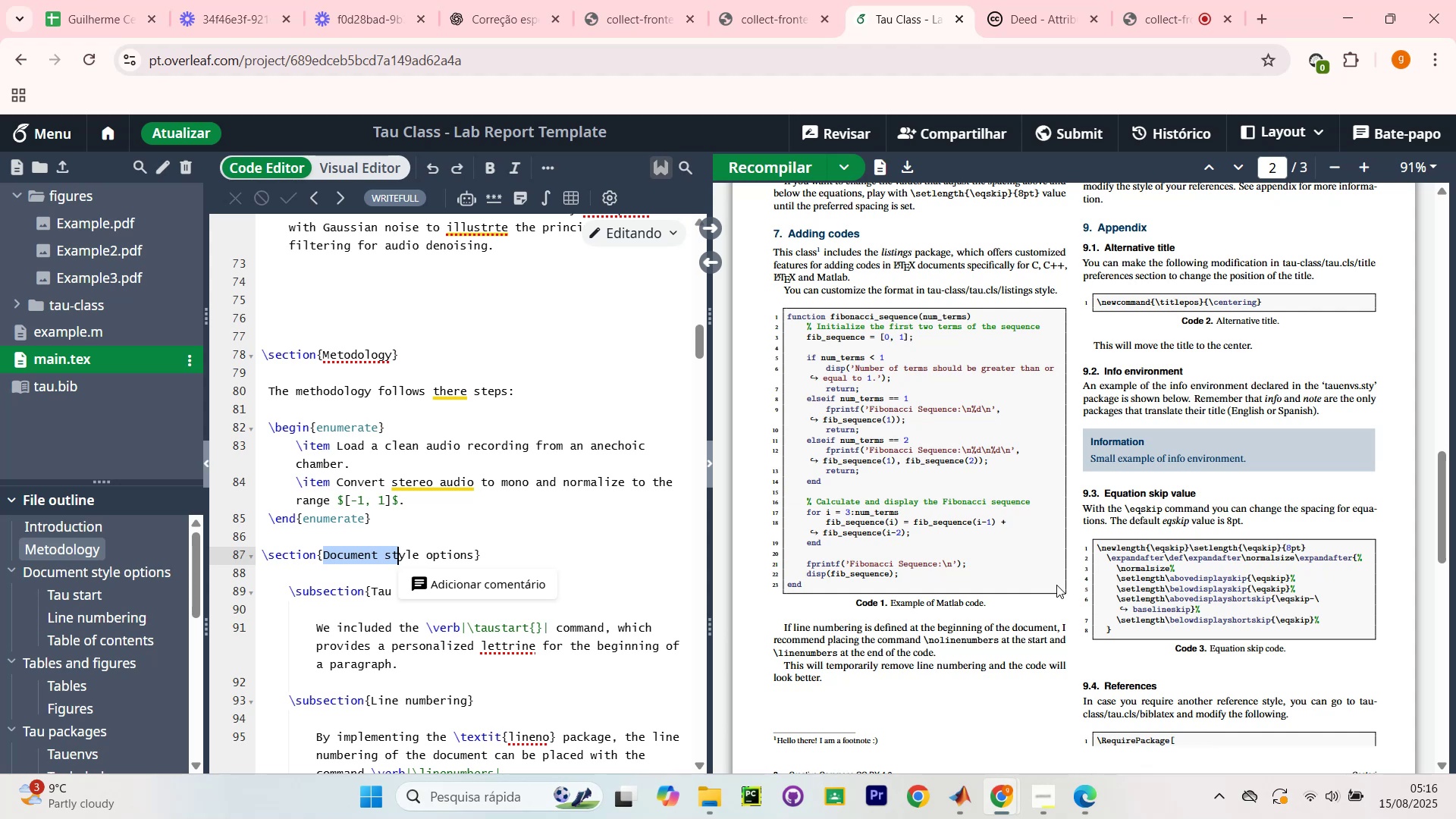 
wait(12.06)
 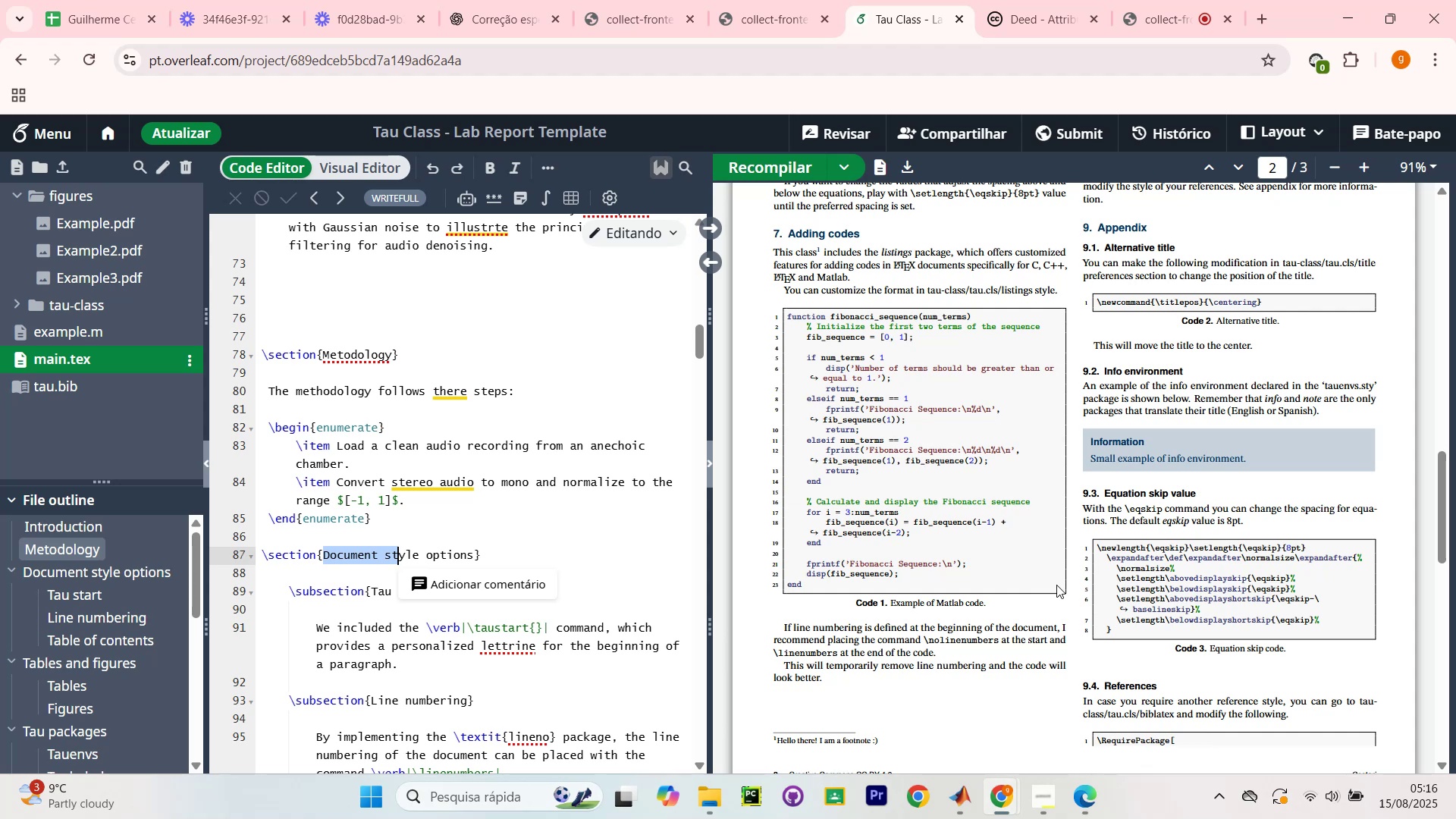 
scroll: coordinate [1060, 544], scroll_direction: up, amount: 16.0
 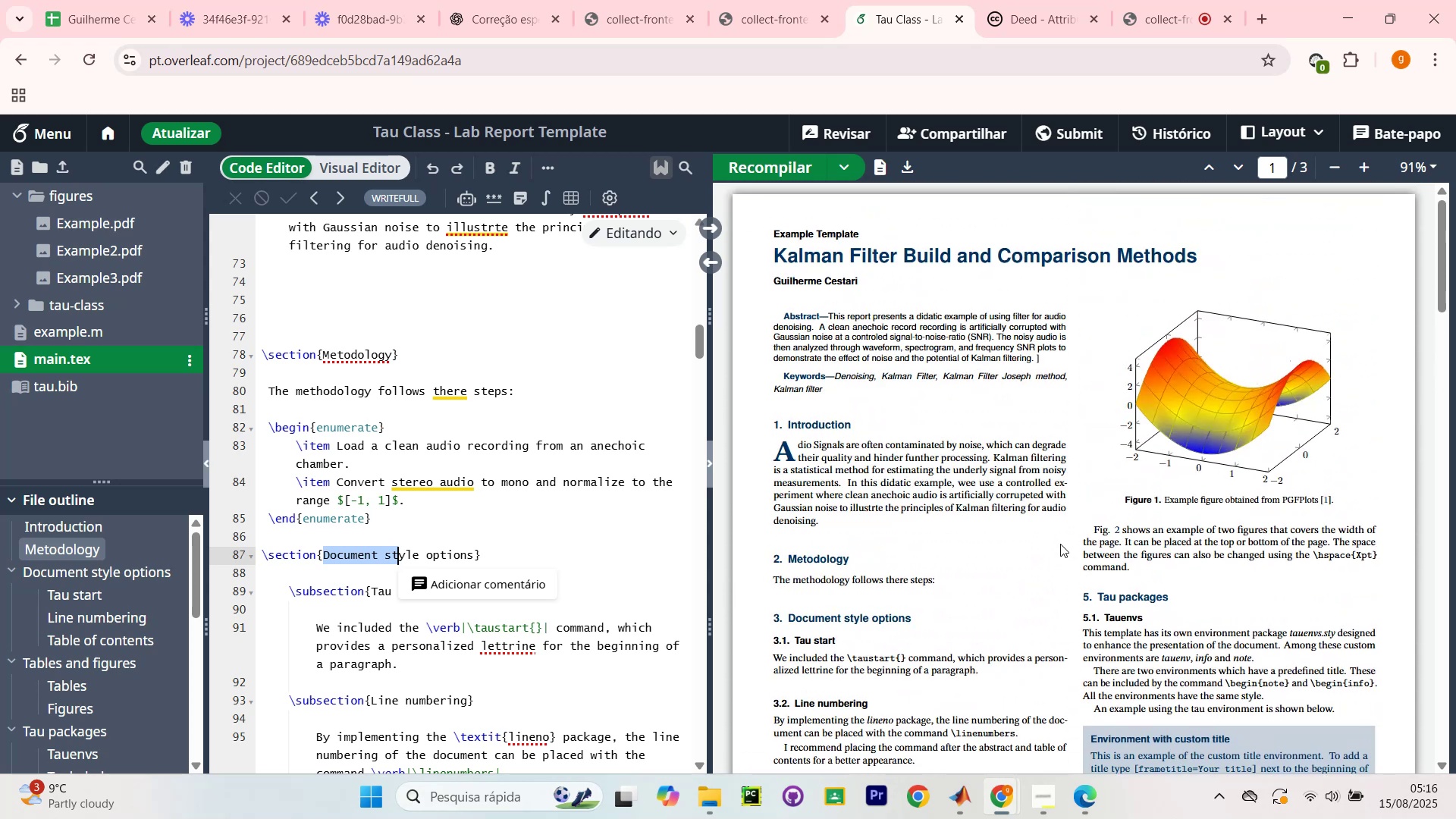 
scroll: coordinate [1055, 418], scroll_direction: down, amount: 8.0
 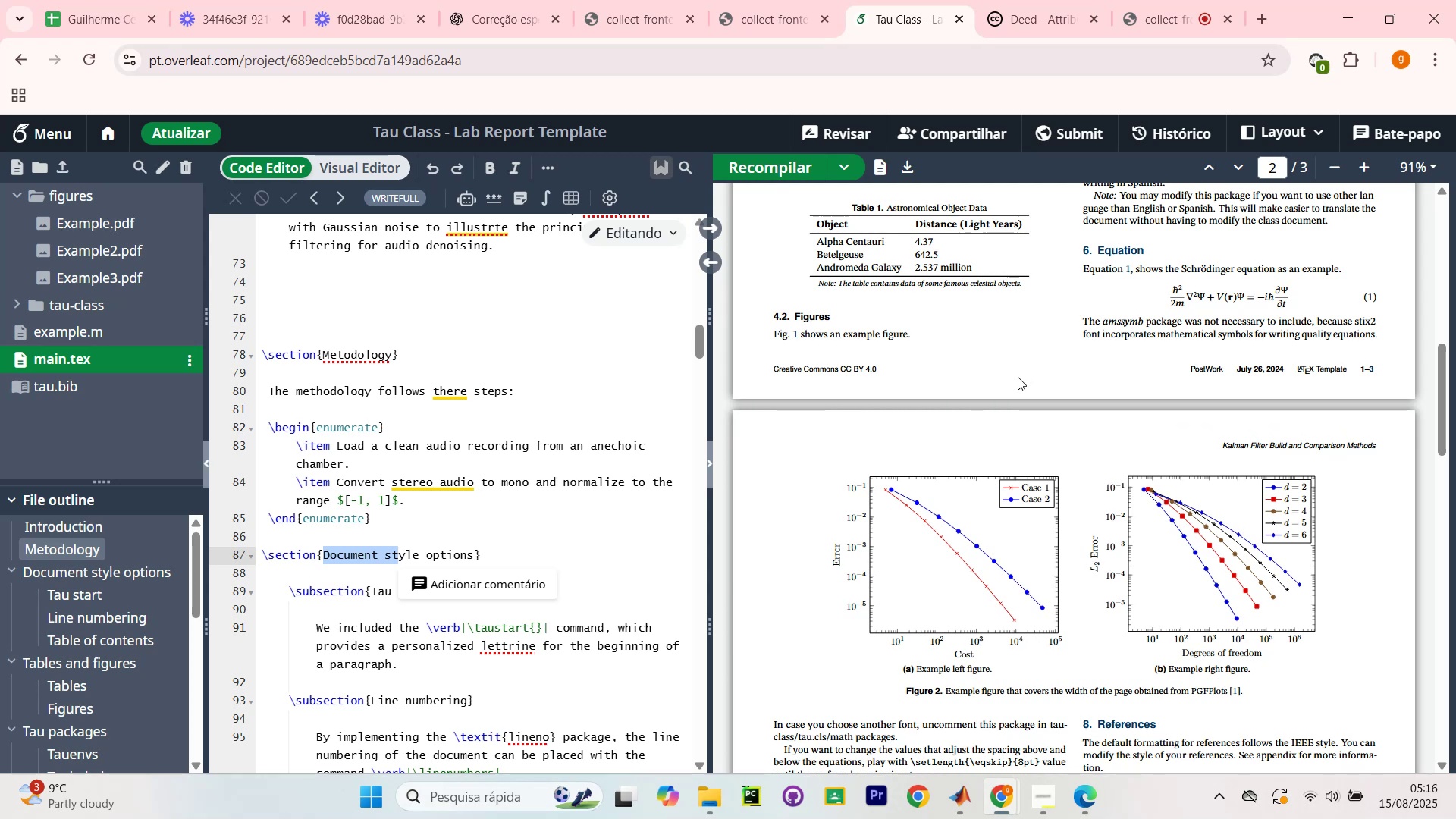 
wait(7.8)
 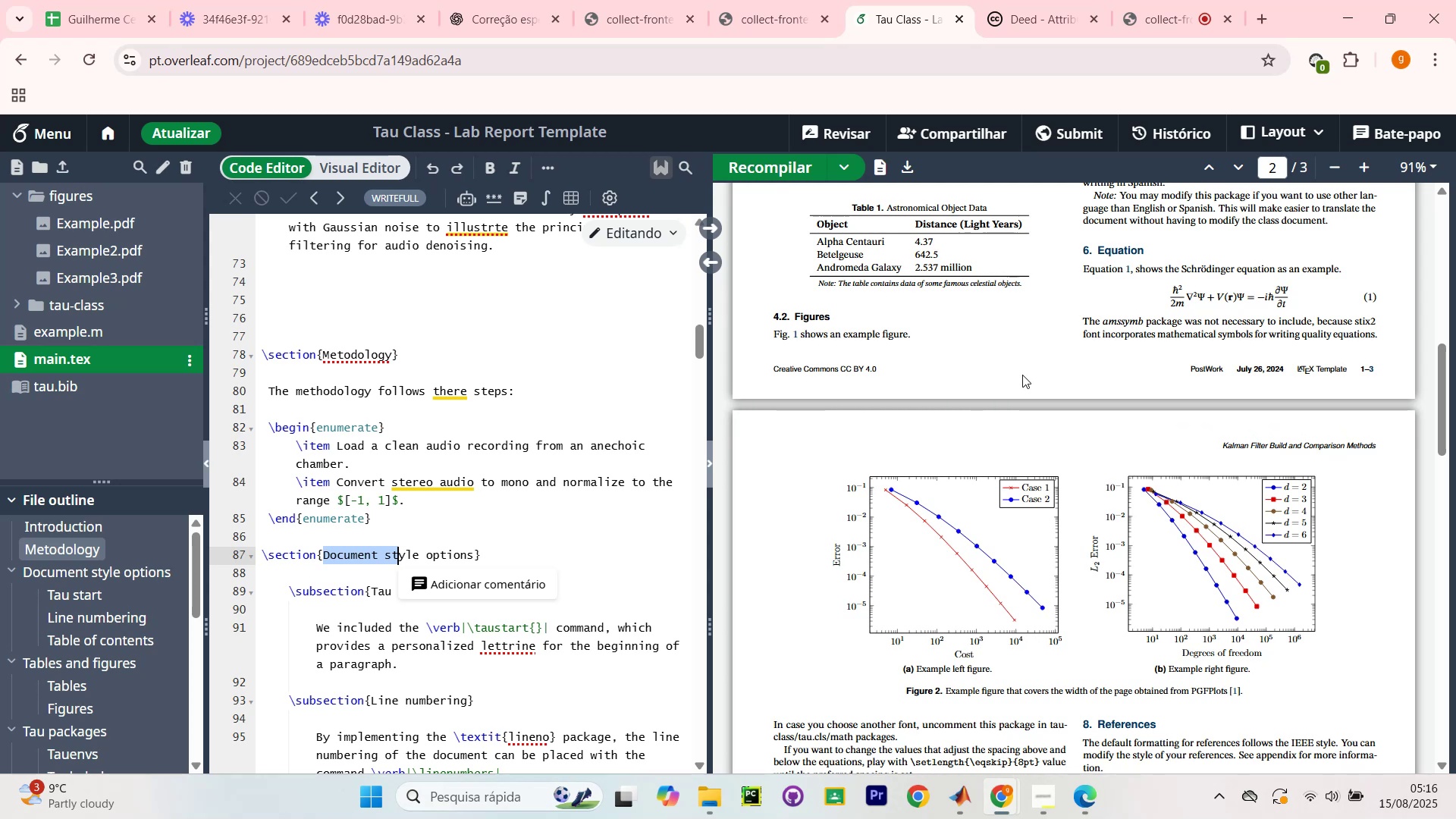 
scroll: coordinate [1037, 377], scroll_direction: up, amount: 10.0
 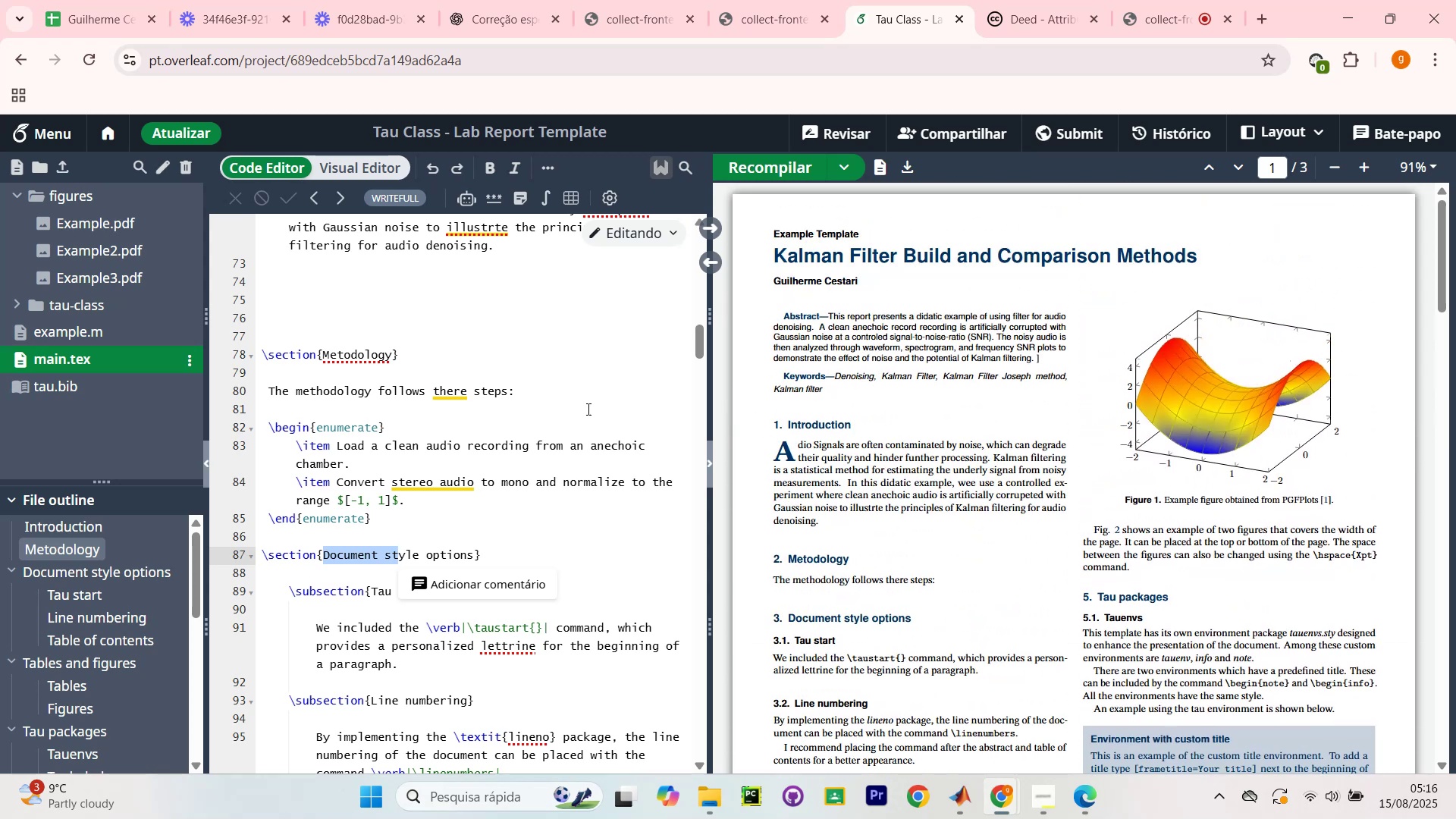 
left_click([508, 487])
 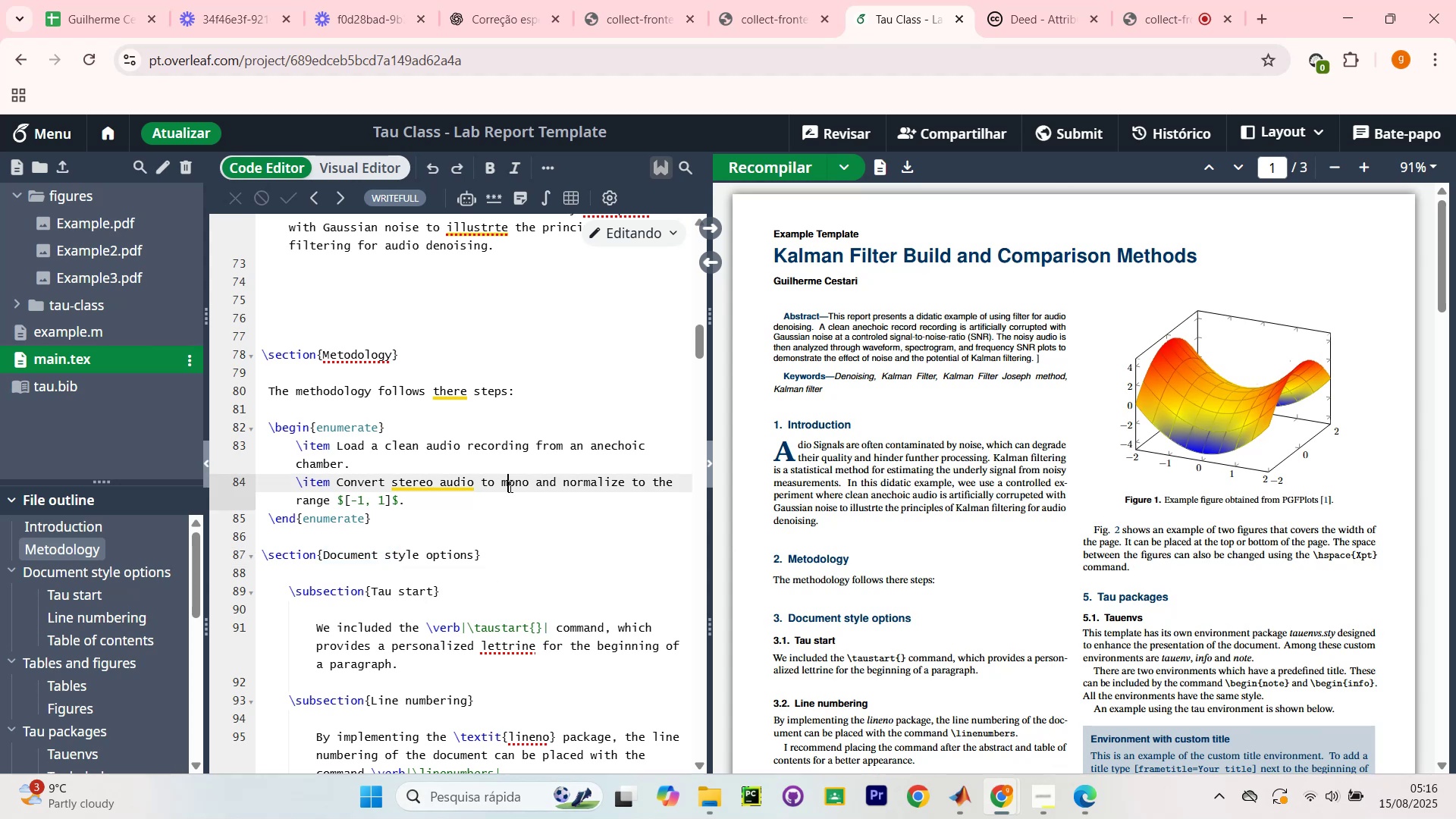 
scroll: coordinate [508, 485], scroll_direction: up, amount: 9.0
 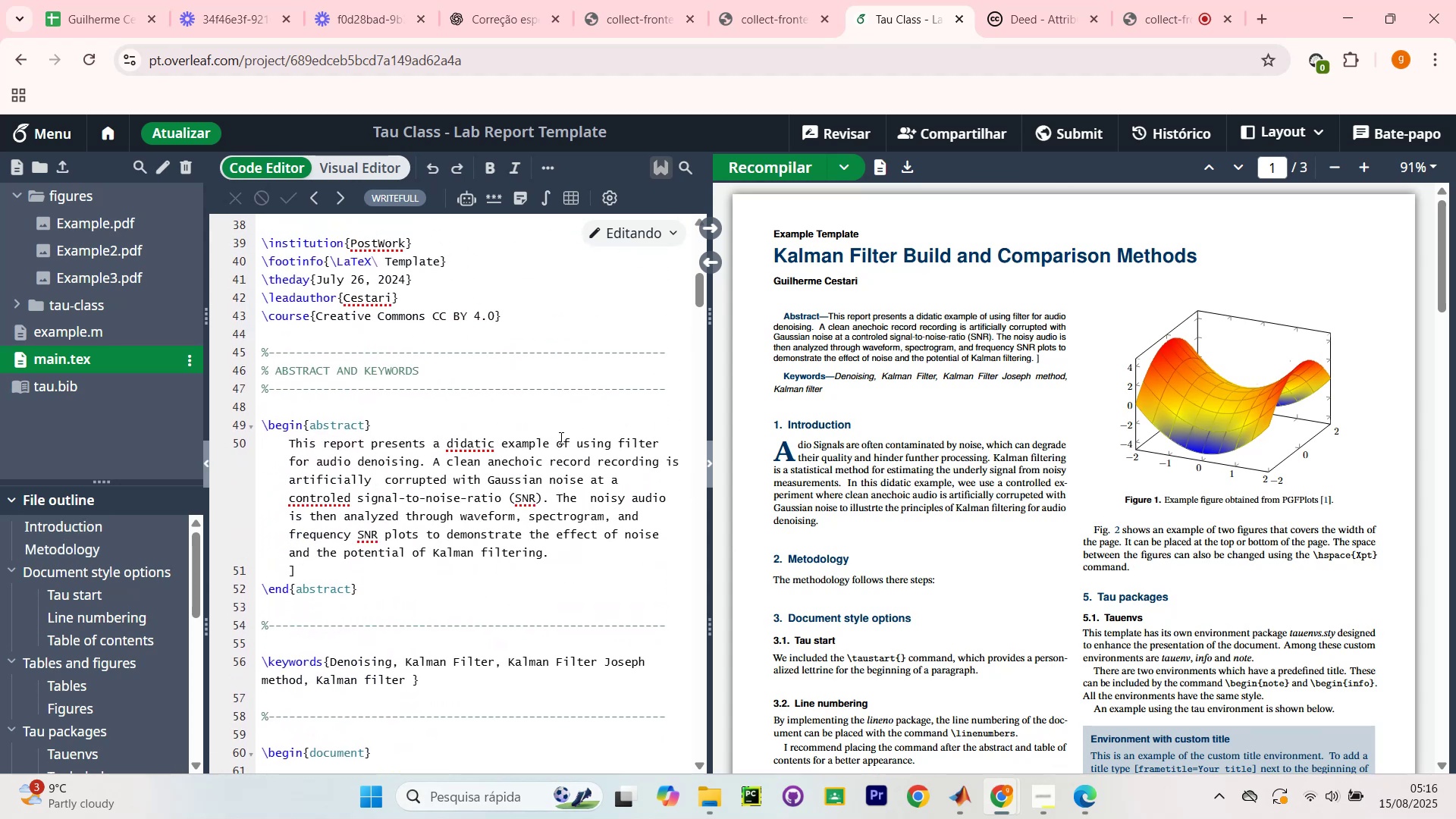 
wait(10.73)
 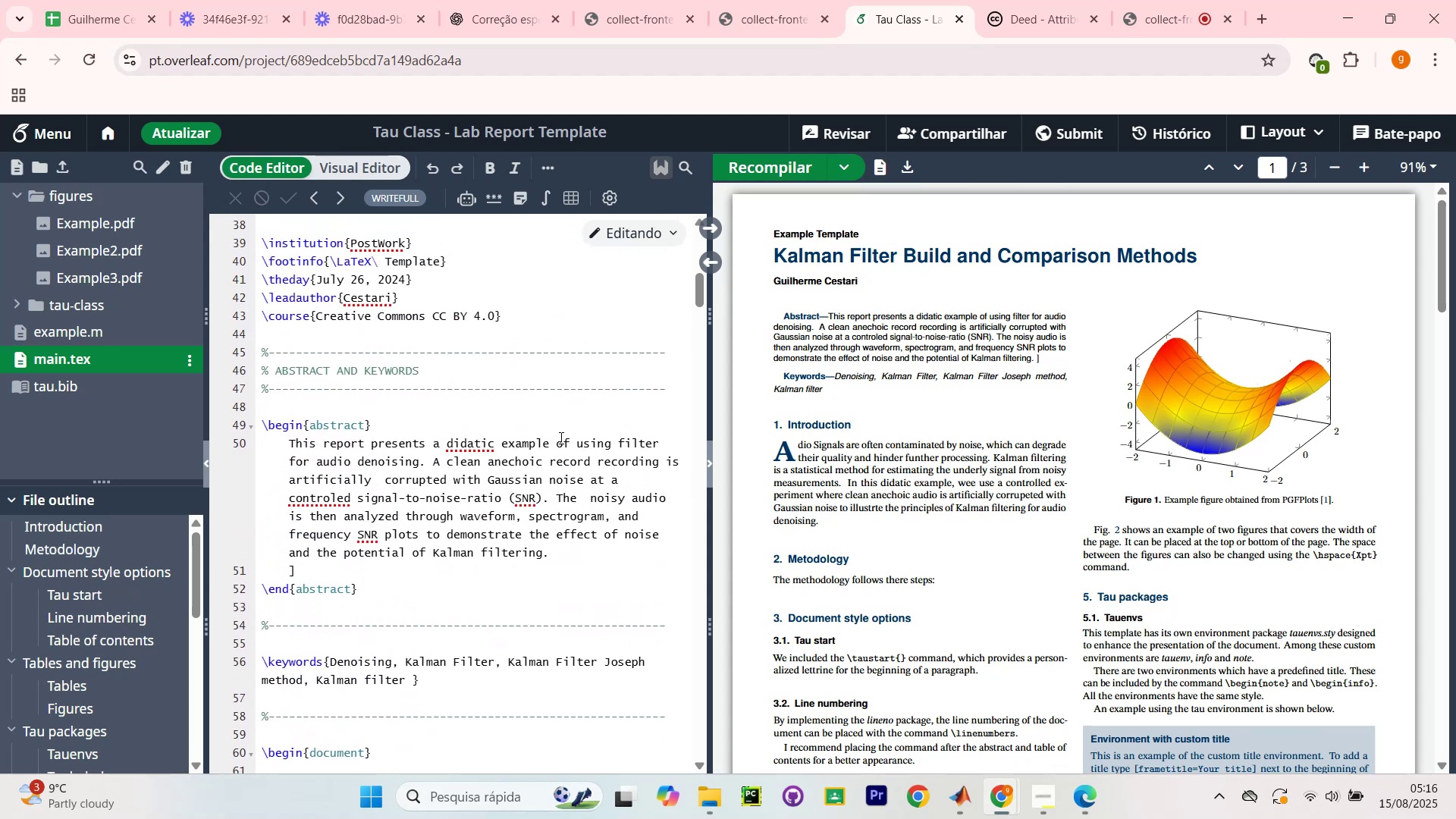 
left_click([613, 444])
 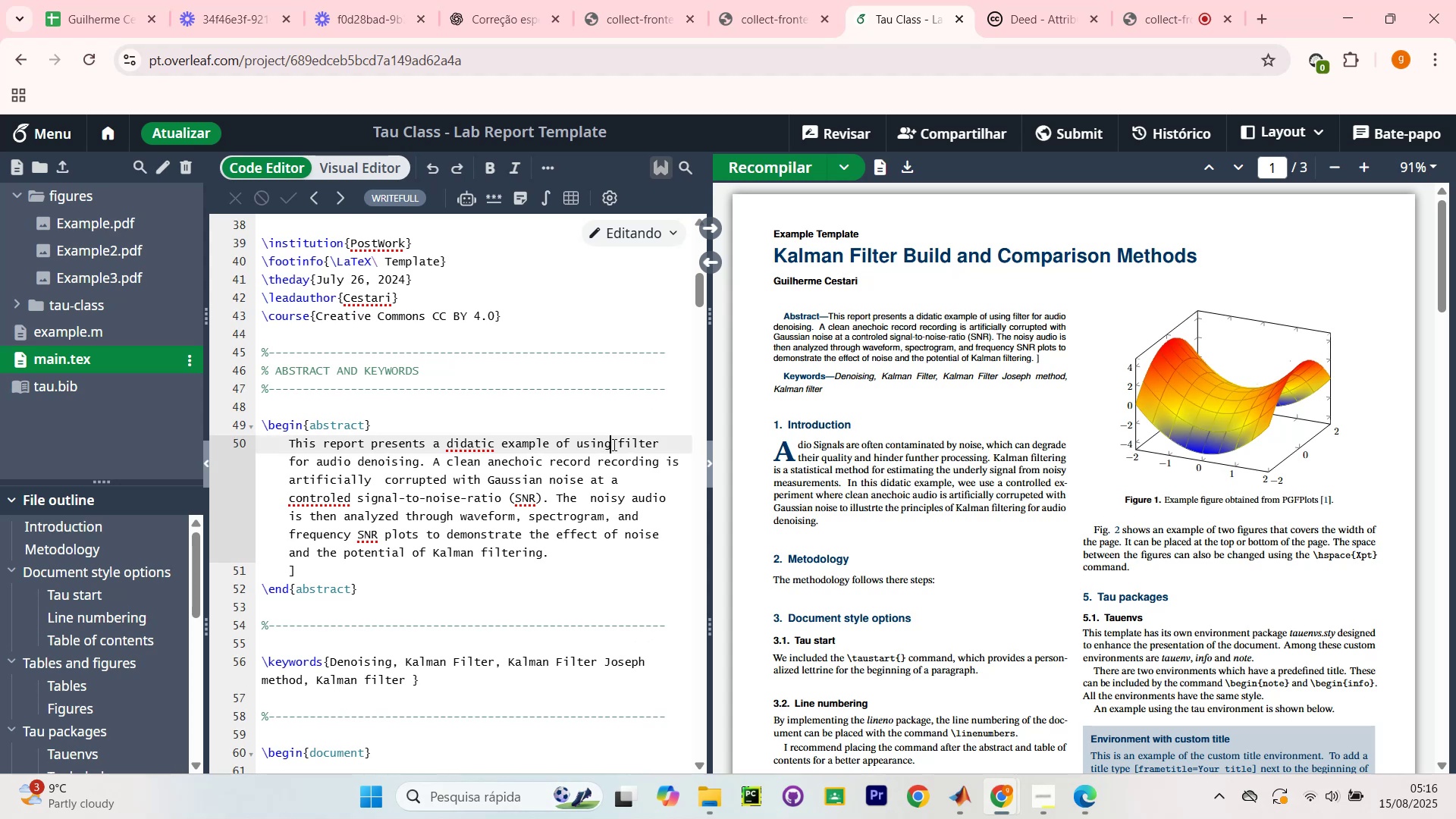 
type( A)
key(Backspace)
type(a Kalmna)
key(Backspace)
key(Backspace)
type(an)
 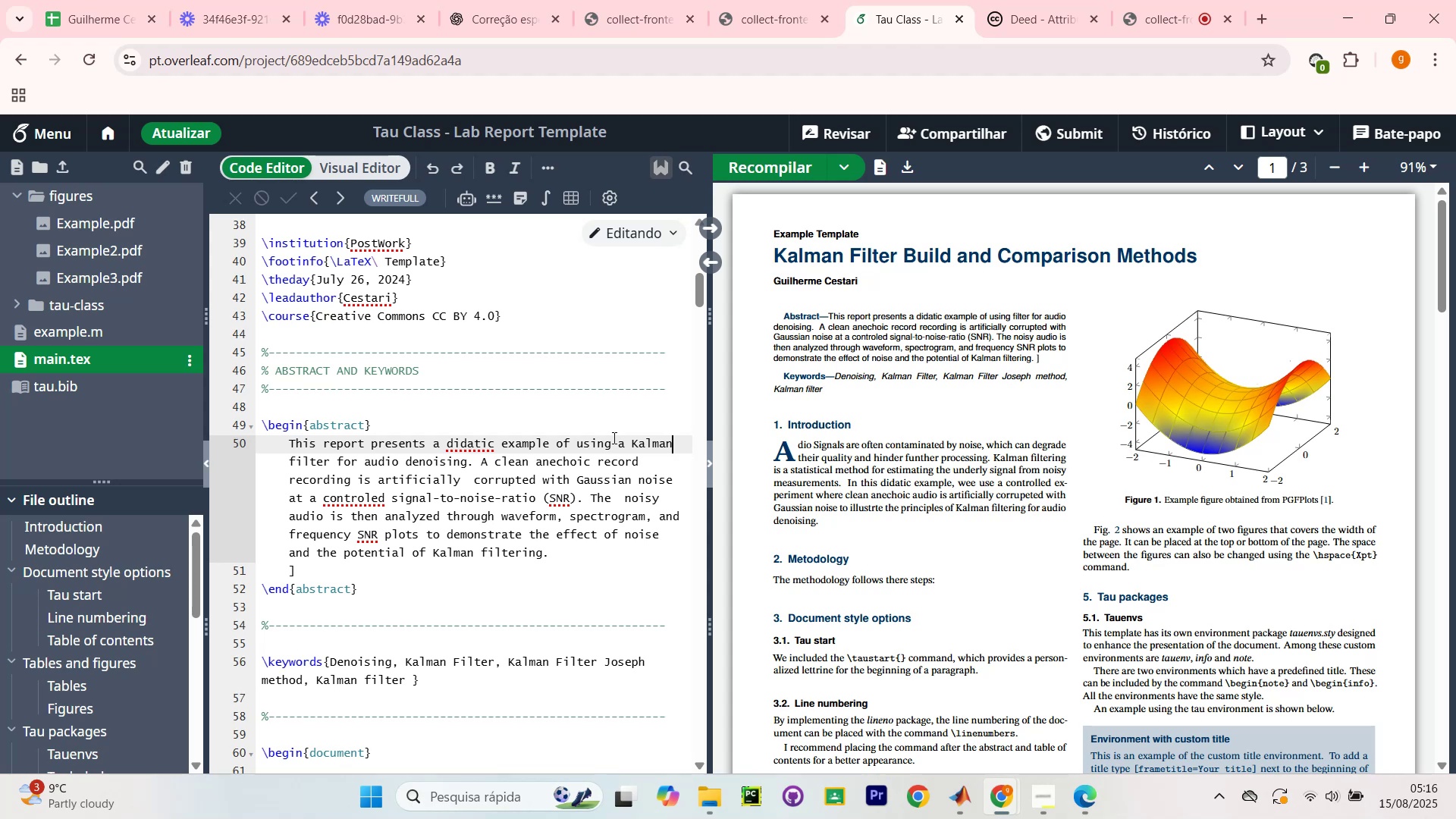 
key(ArrowDown)
 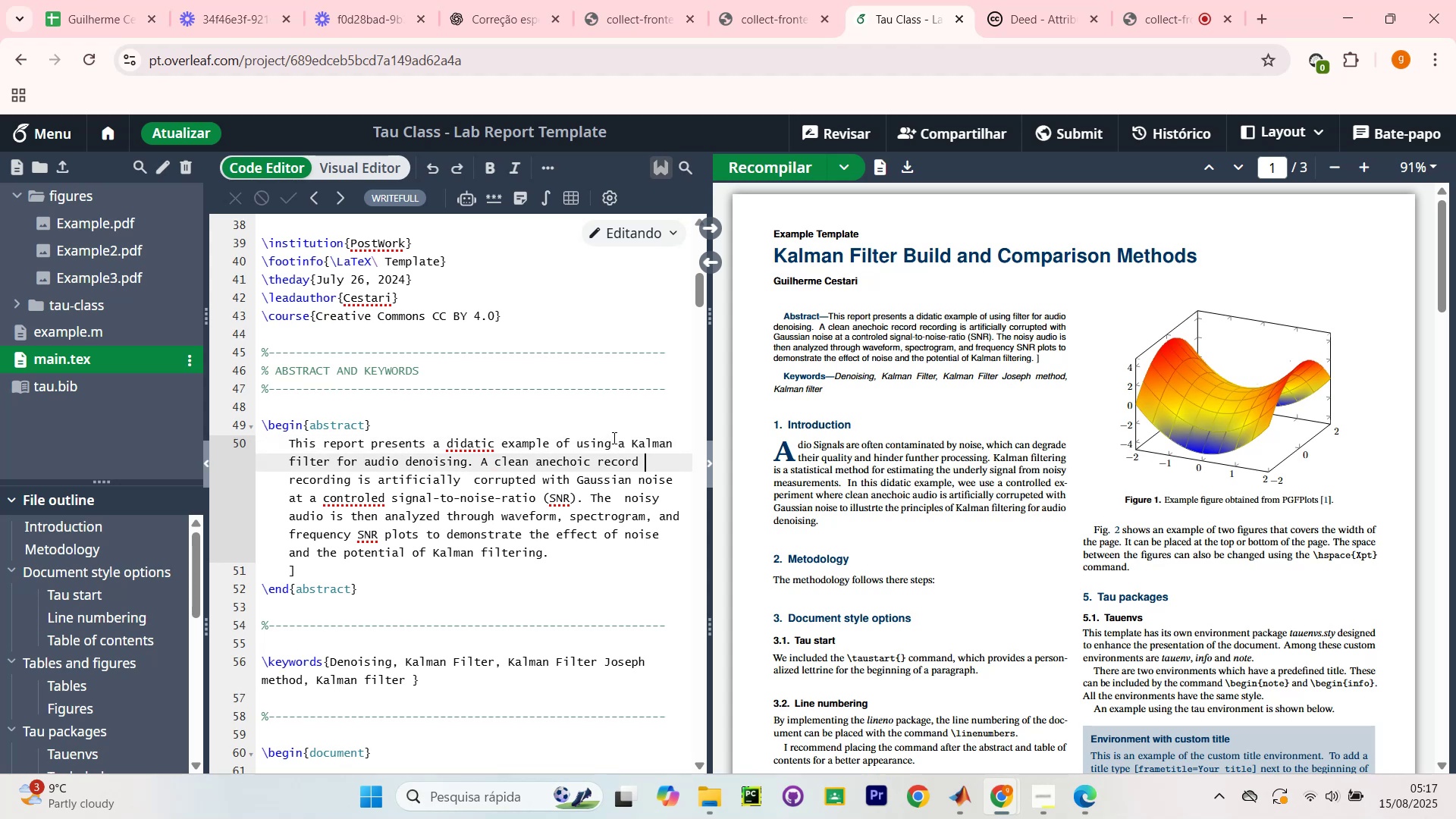 
hold_key(key=ArrowLeft, duration=1.11)
 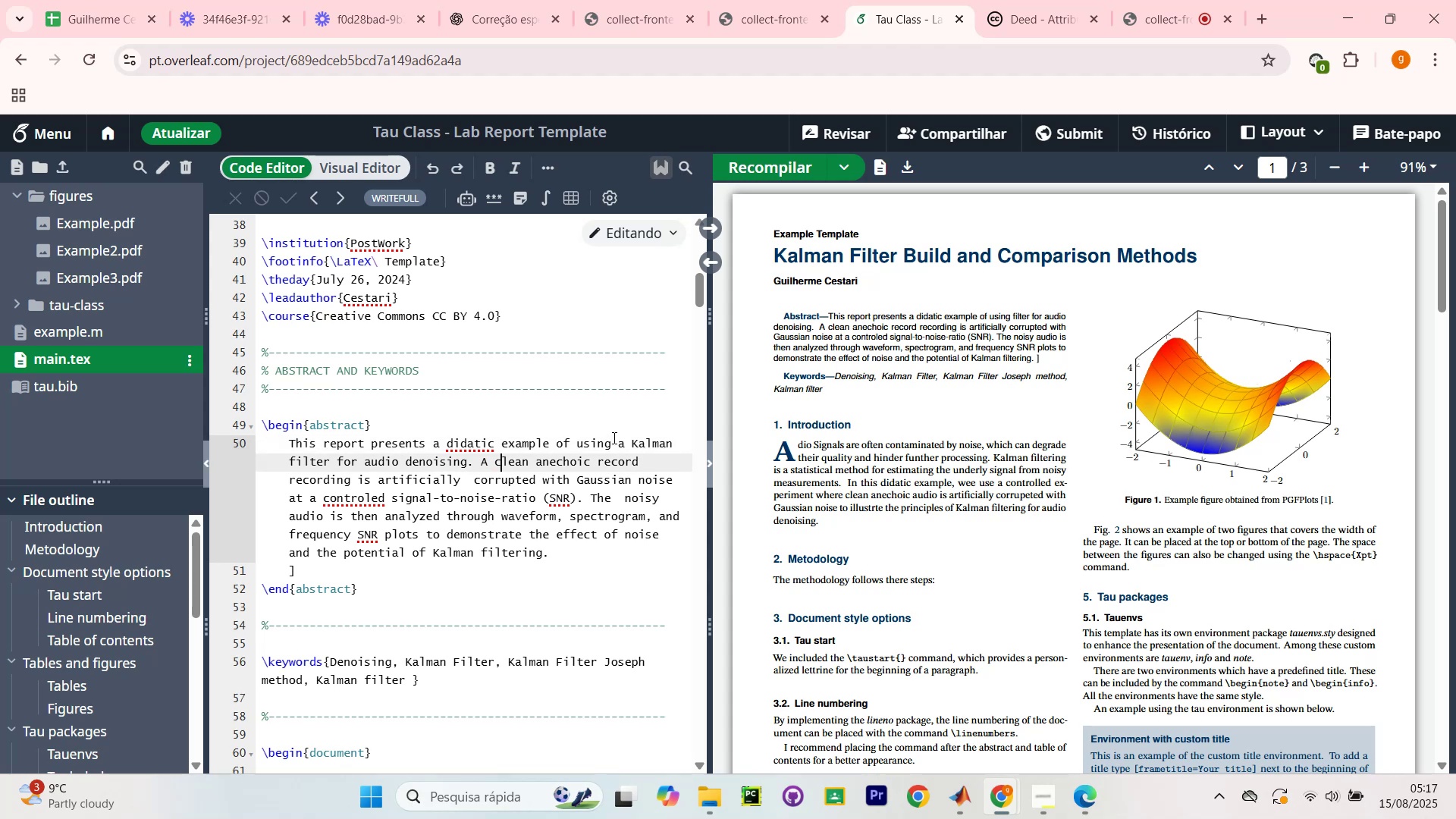 
key(ArrowLeft)
 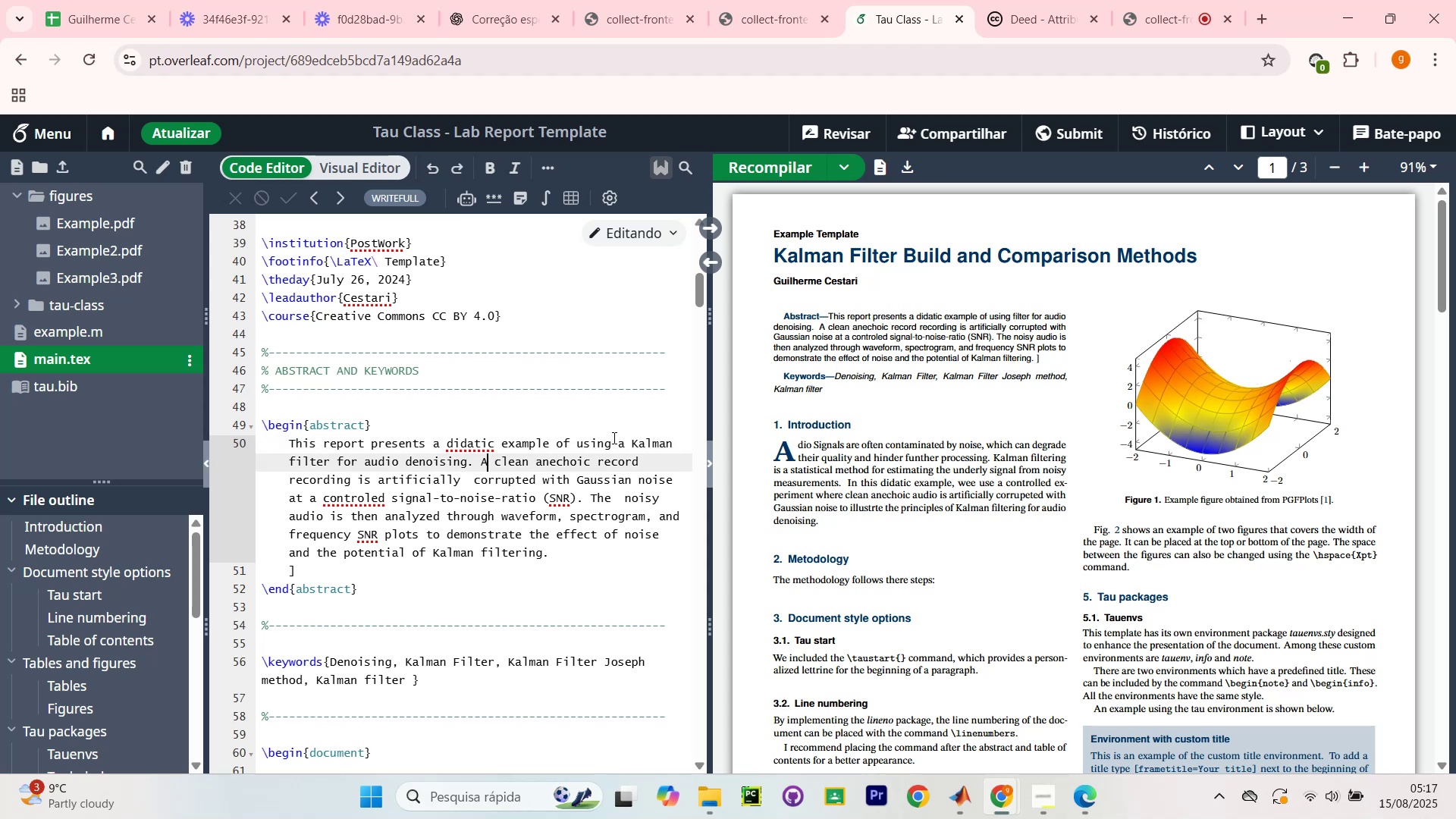 
key(ArrowLeft)
 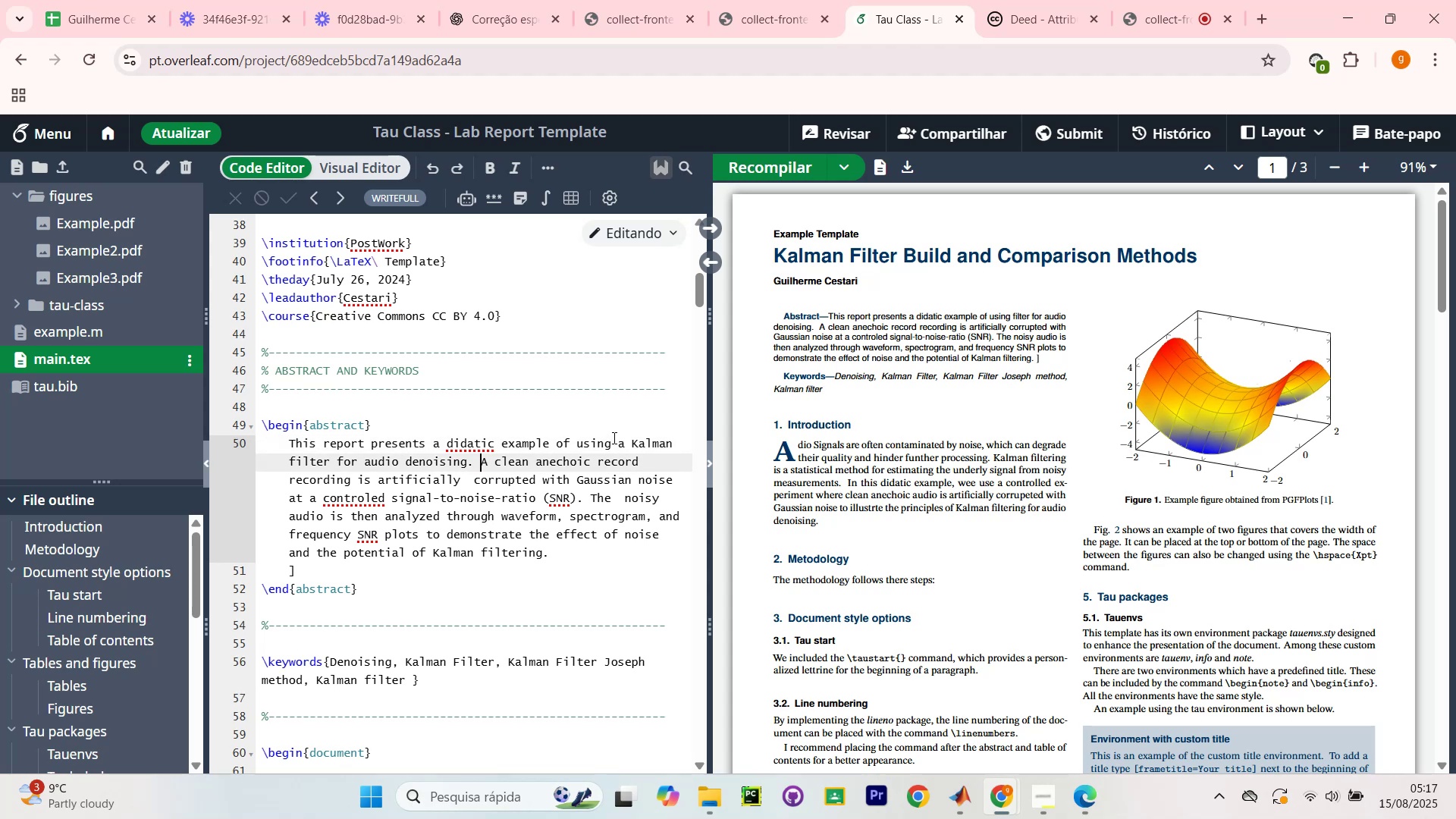 
key(ArrowLeft)
 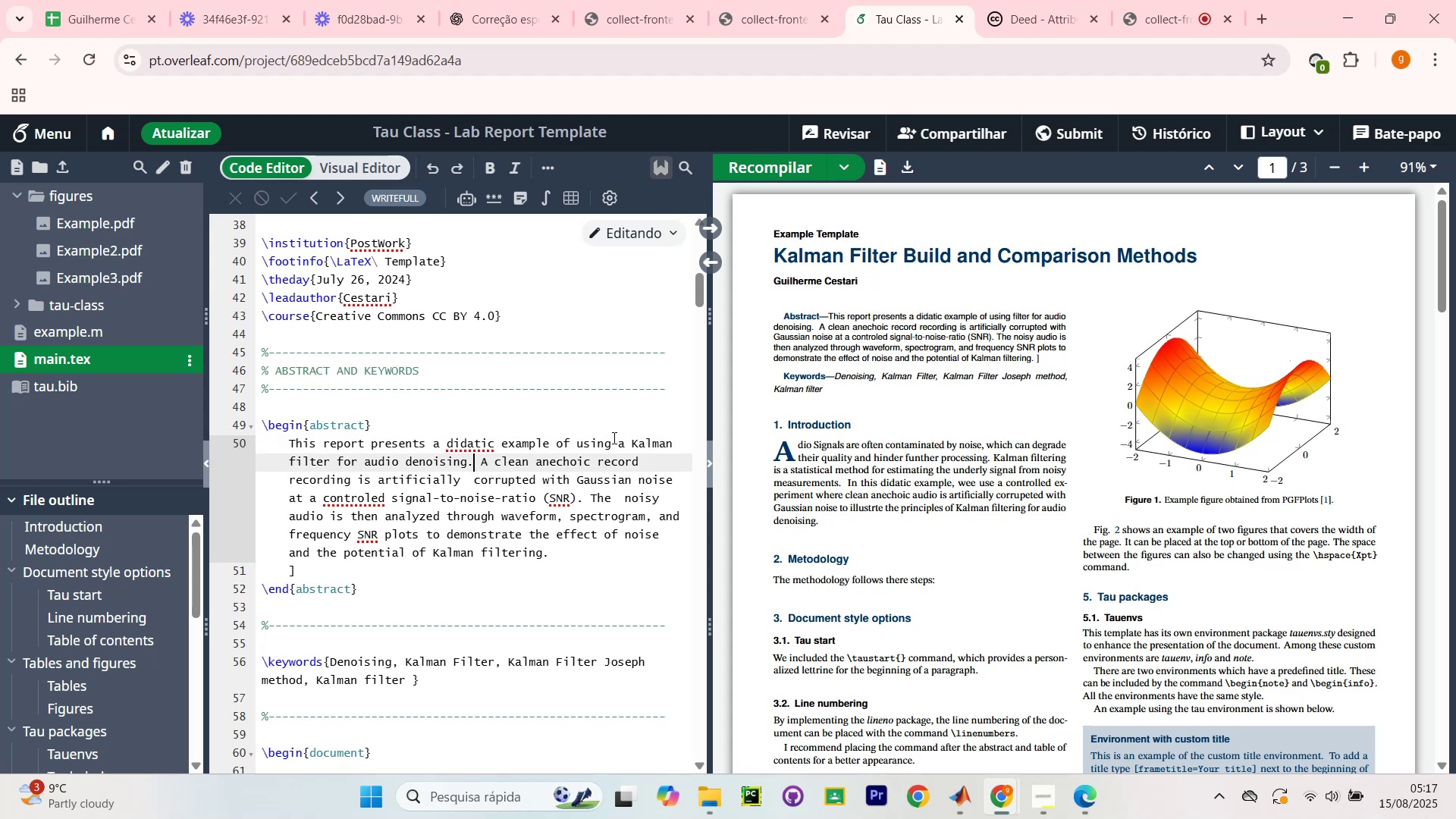 
key(ArrowLeft)
 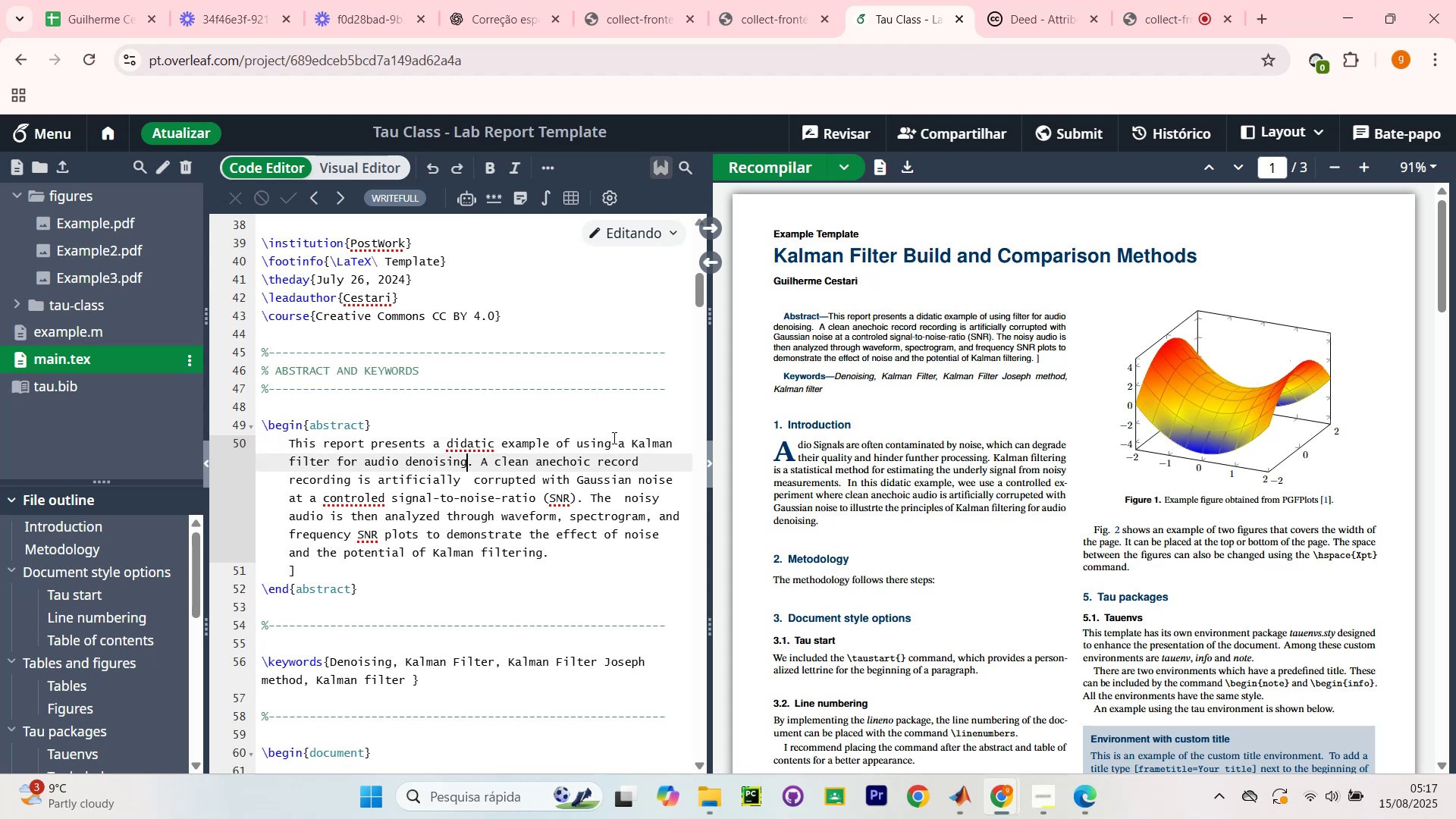 
key(Backspace)
key(Backspace)
key(Backspace)
key(Backspace)
key(Backspace)
key(Backspace)
key(Backspace)
key(Backspace)
key(Backspace)
type(ilter for audio denoising)
 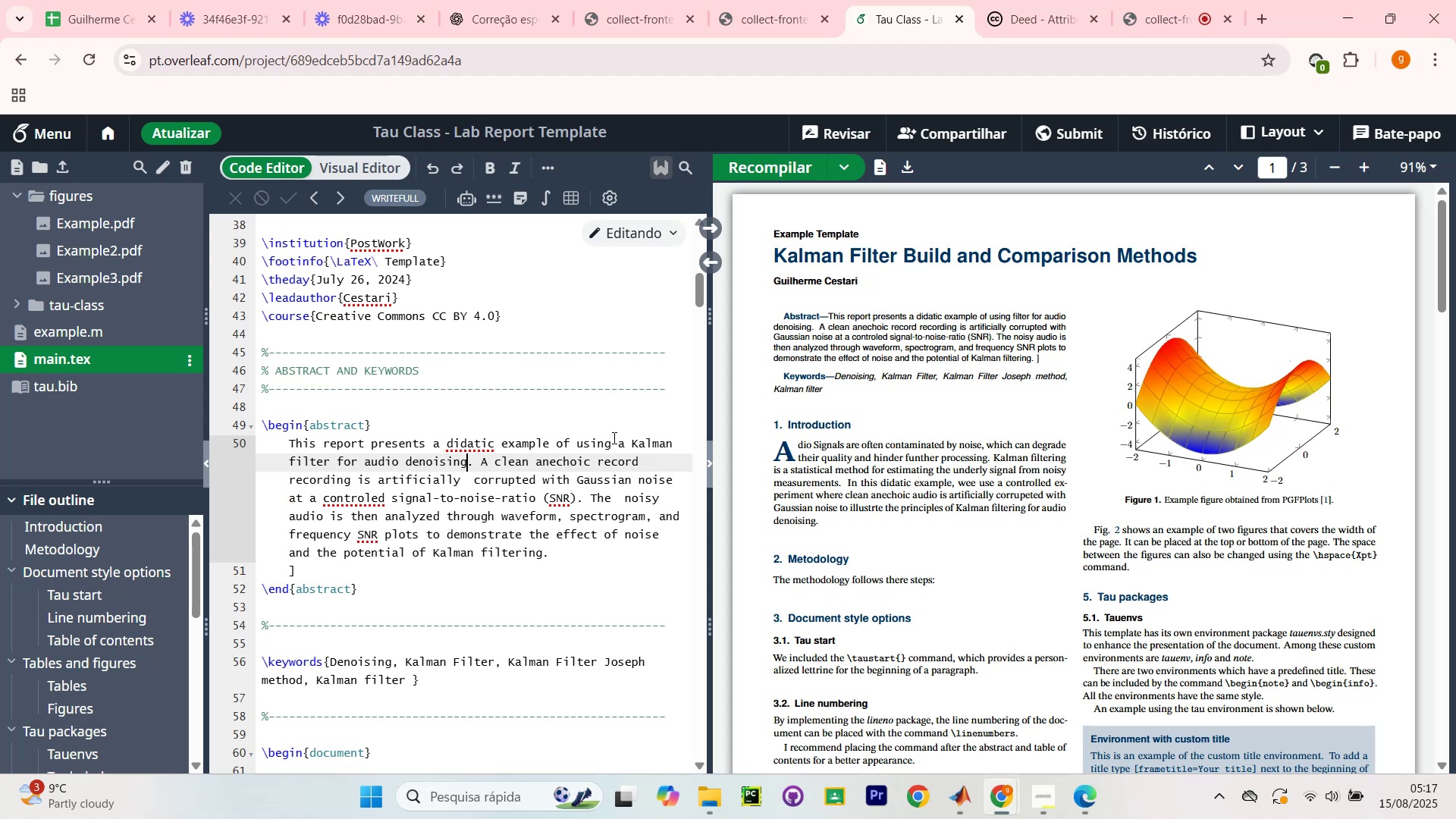 
wait(16.4)
 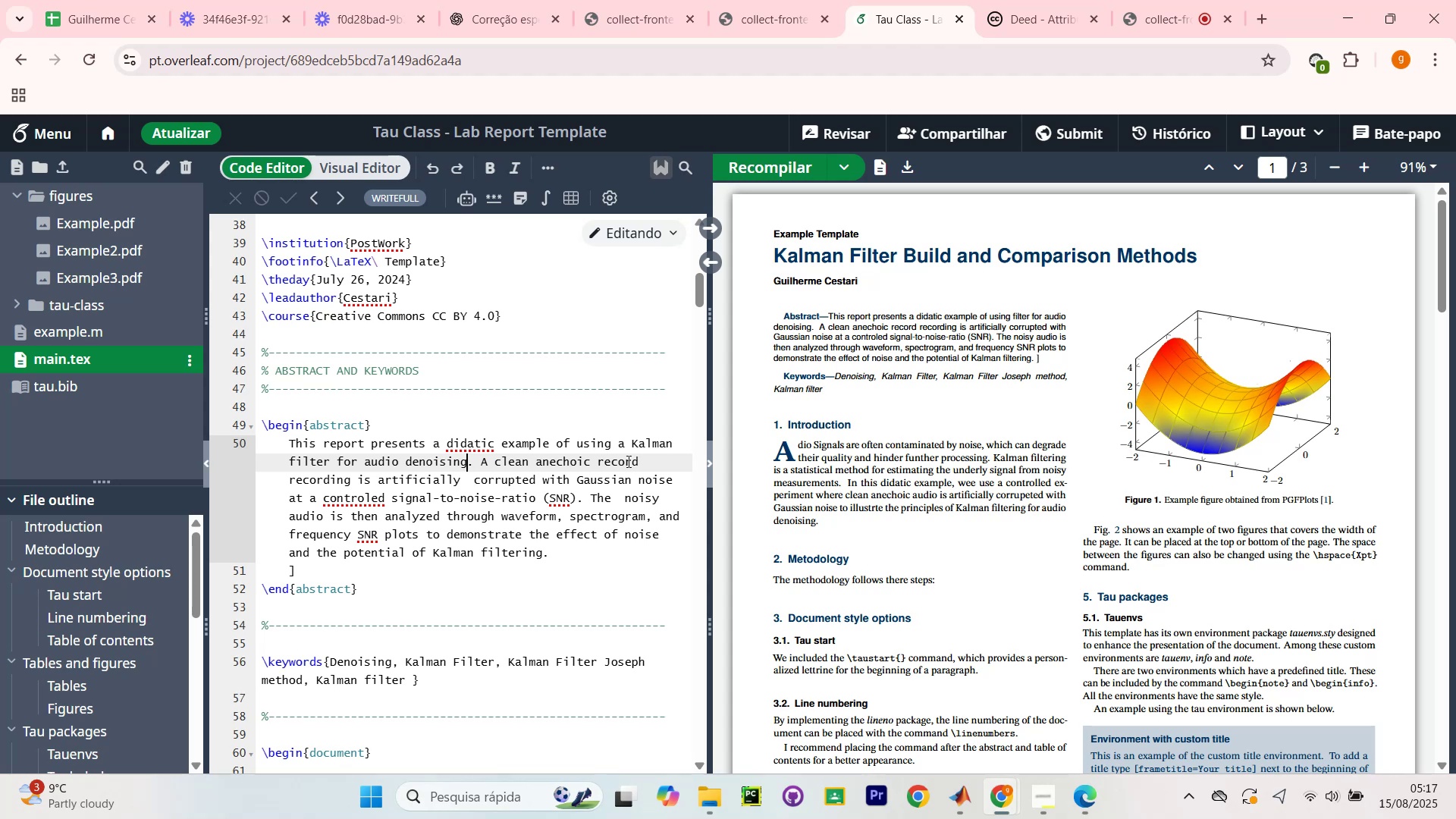 
left_click([573, 479])
 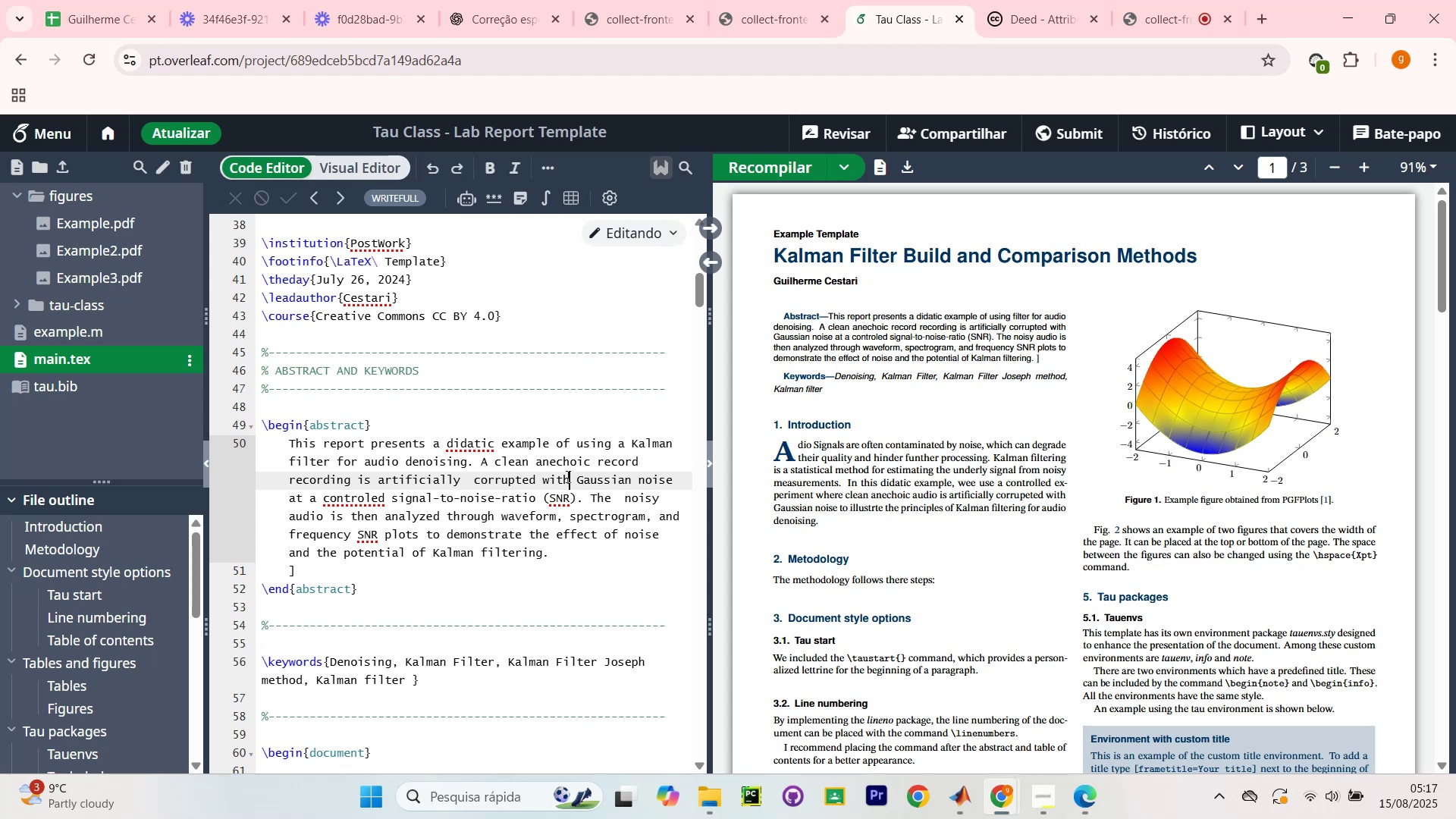 
type( dditi)
key(Backspace)
key(Backspace)
key(Backspace)
key(Backspace)
key(Backspace)
type(additive white nose)
key(Backspace)
key(Backspace)
type(ise)
 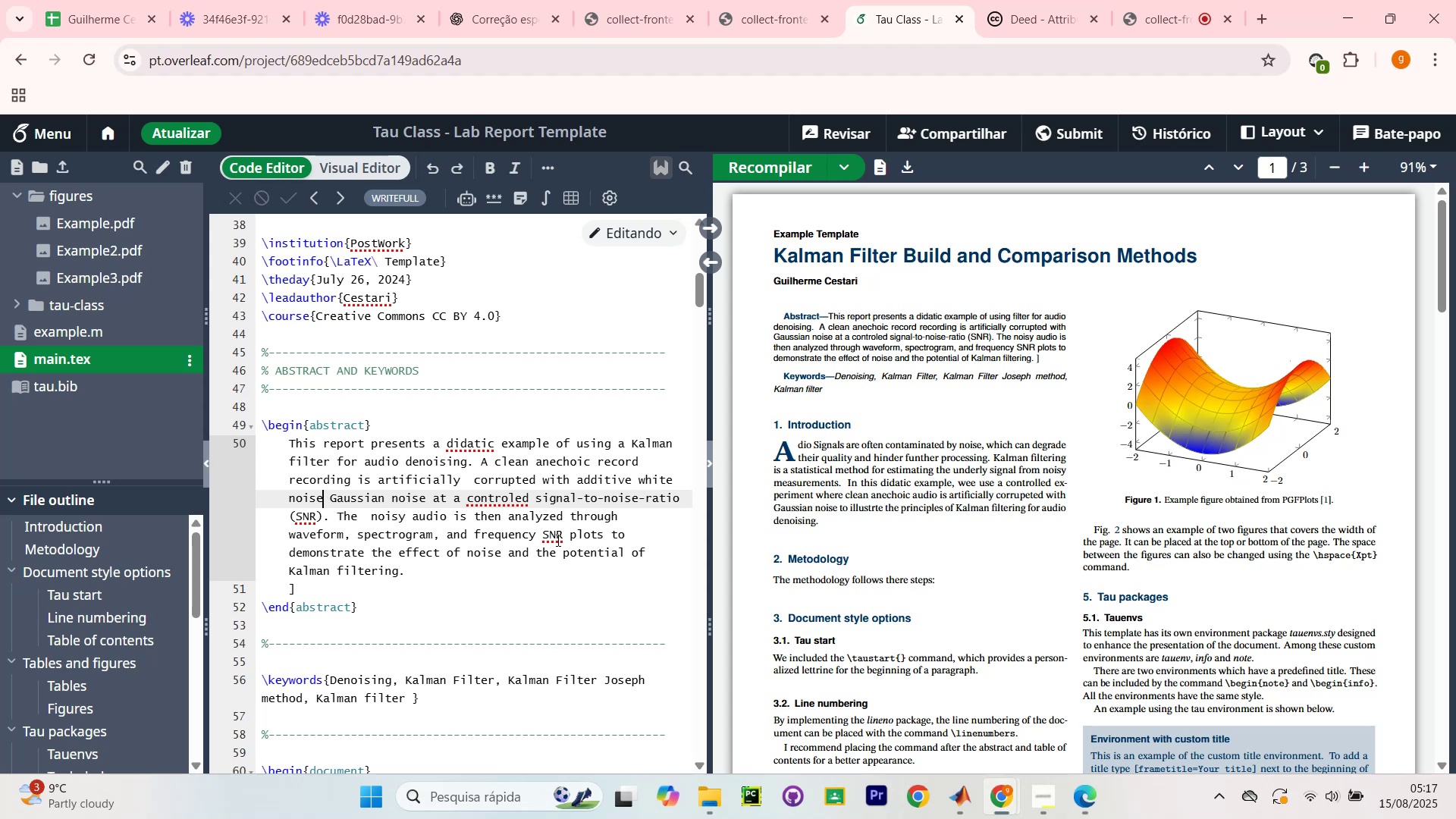 
wait(8.99)
 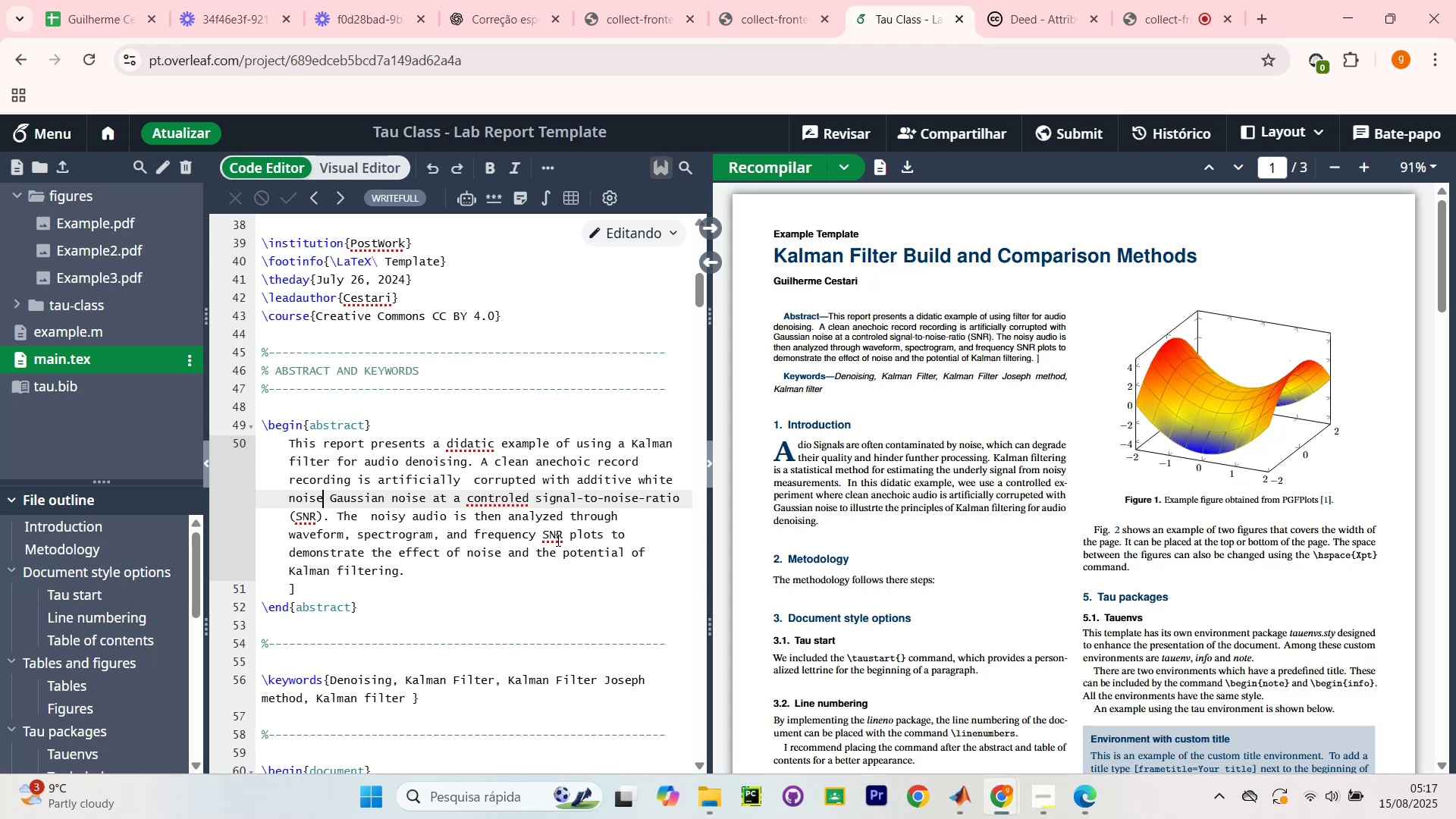 
left_click_drag(start_coordinate=[327, 500], to_coordinate=[285, 497])
 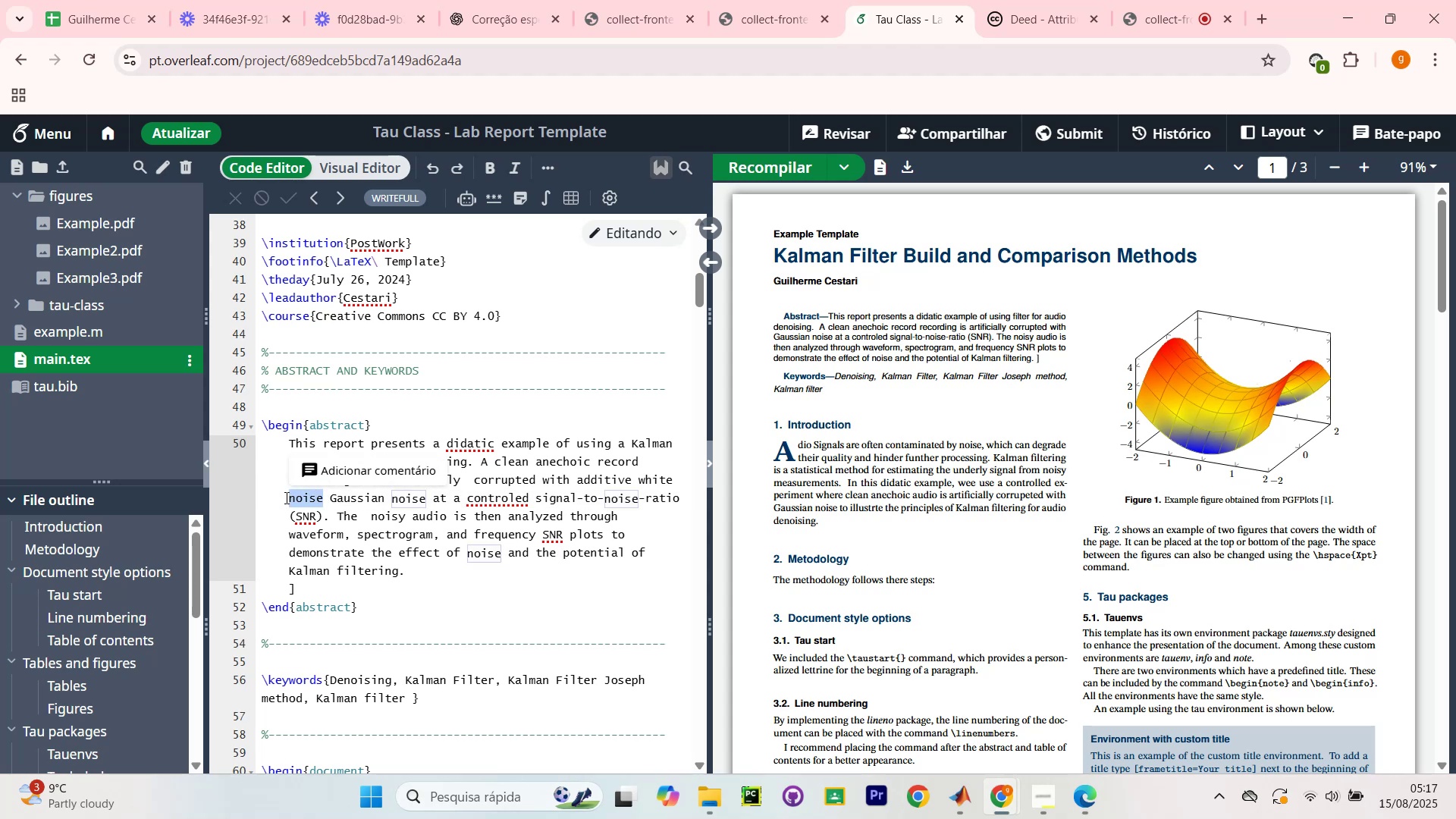 
key(Backspace)
 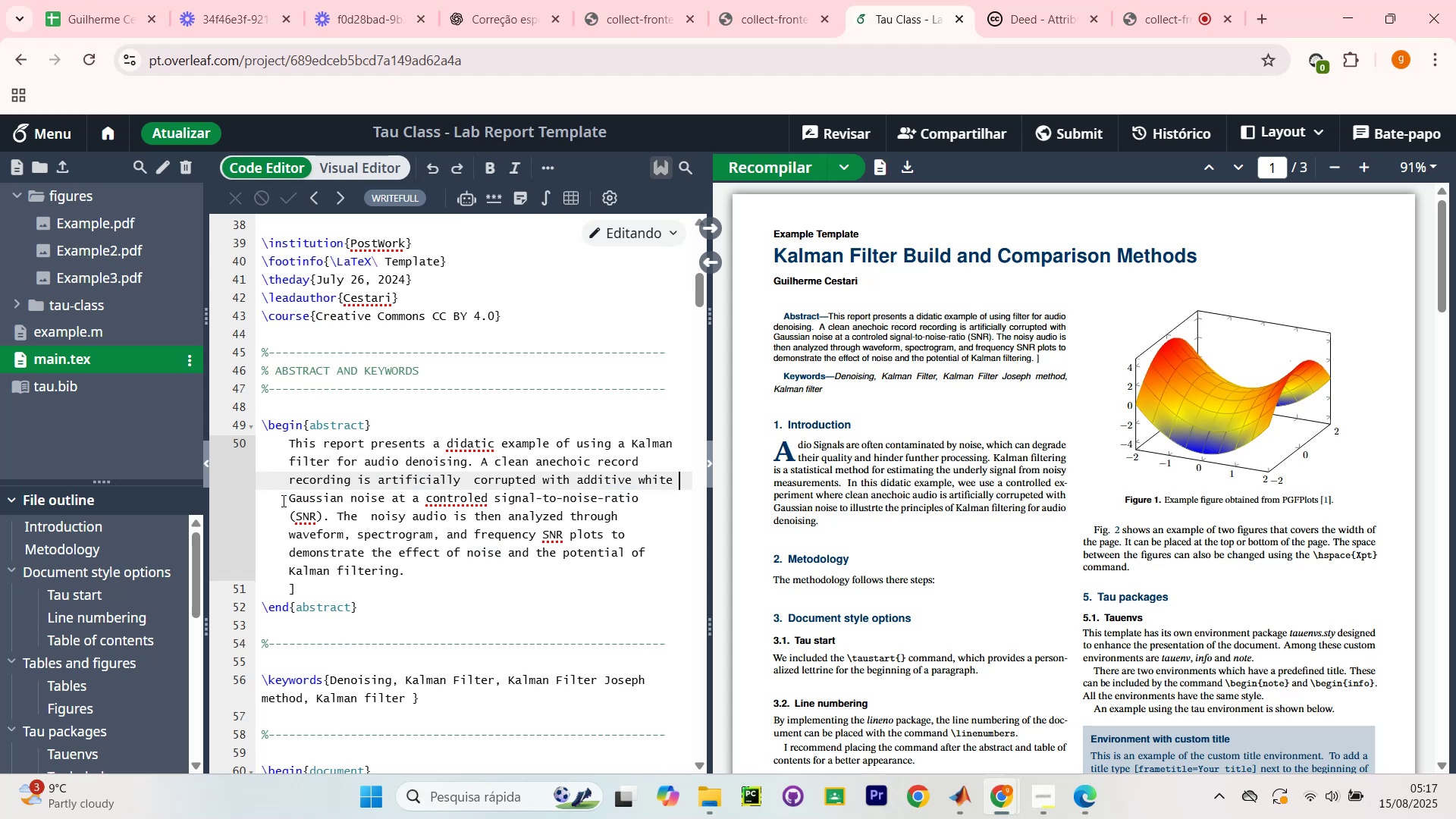 
key(Backspace)
 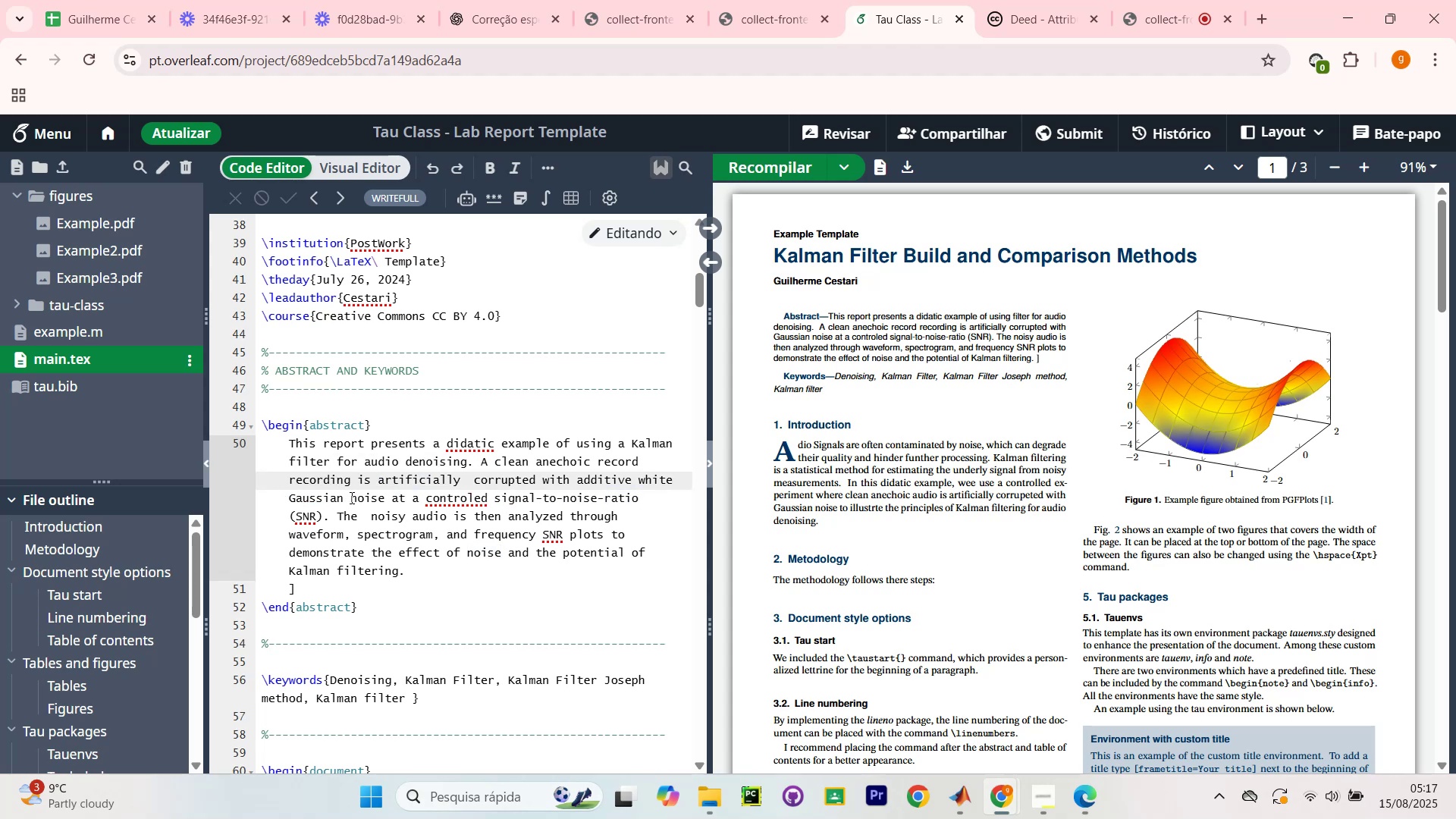 
left_click([384, 500])
 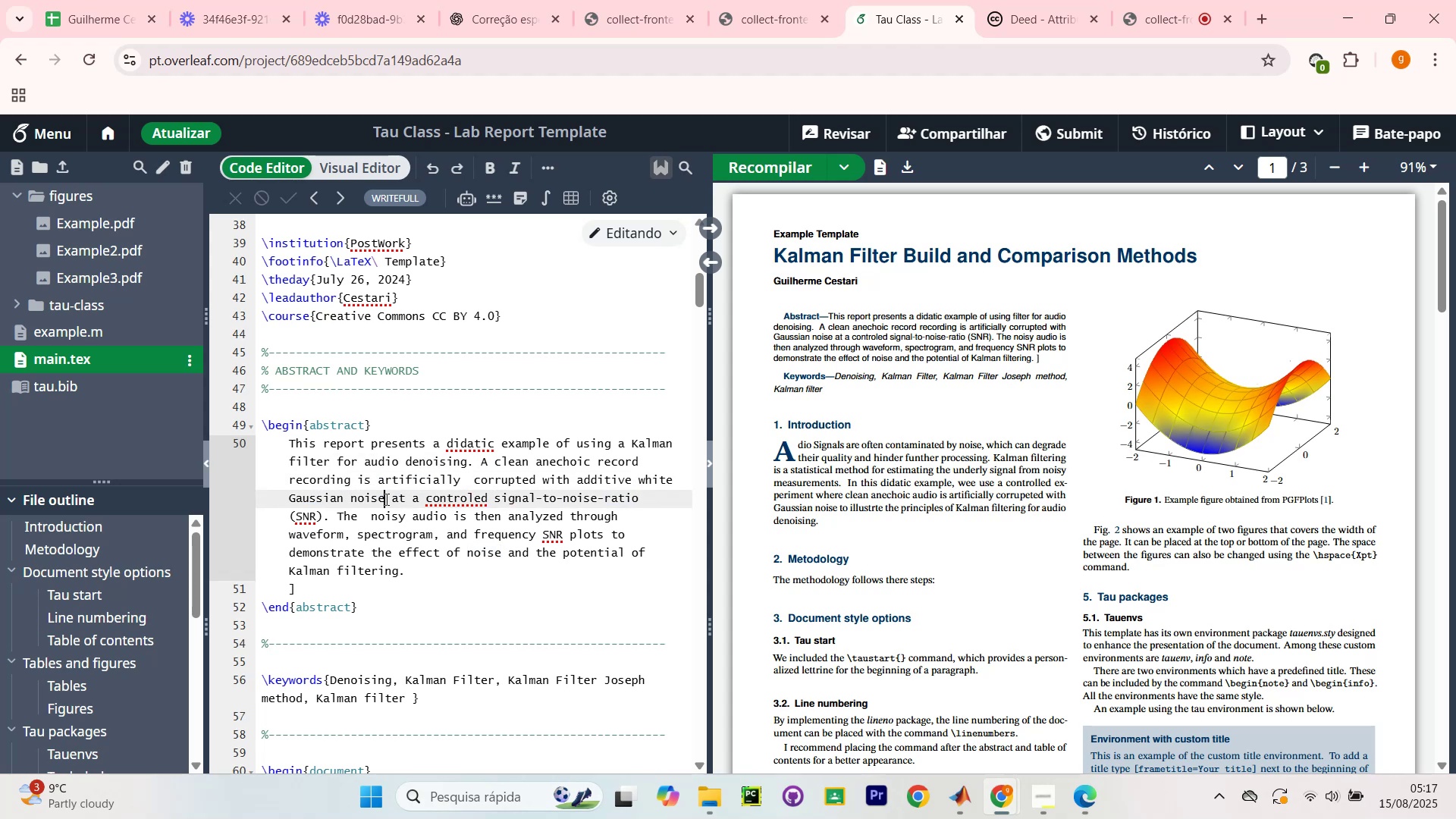 
key(V)
 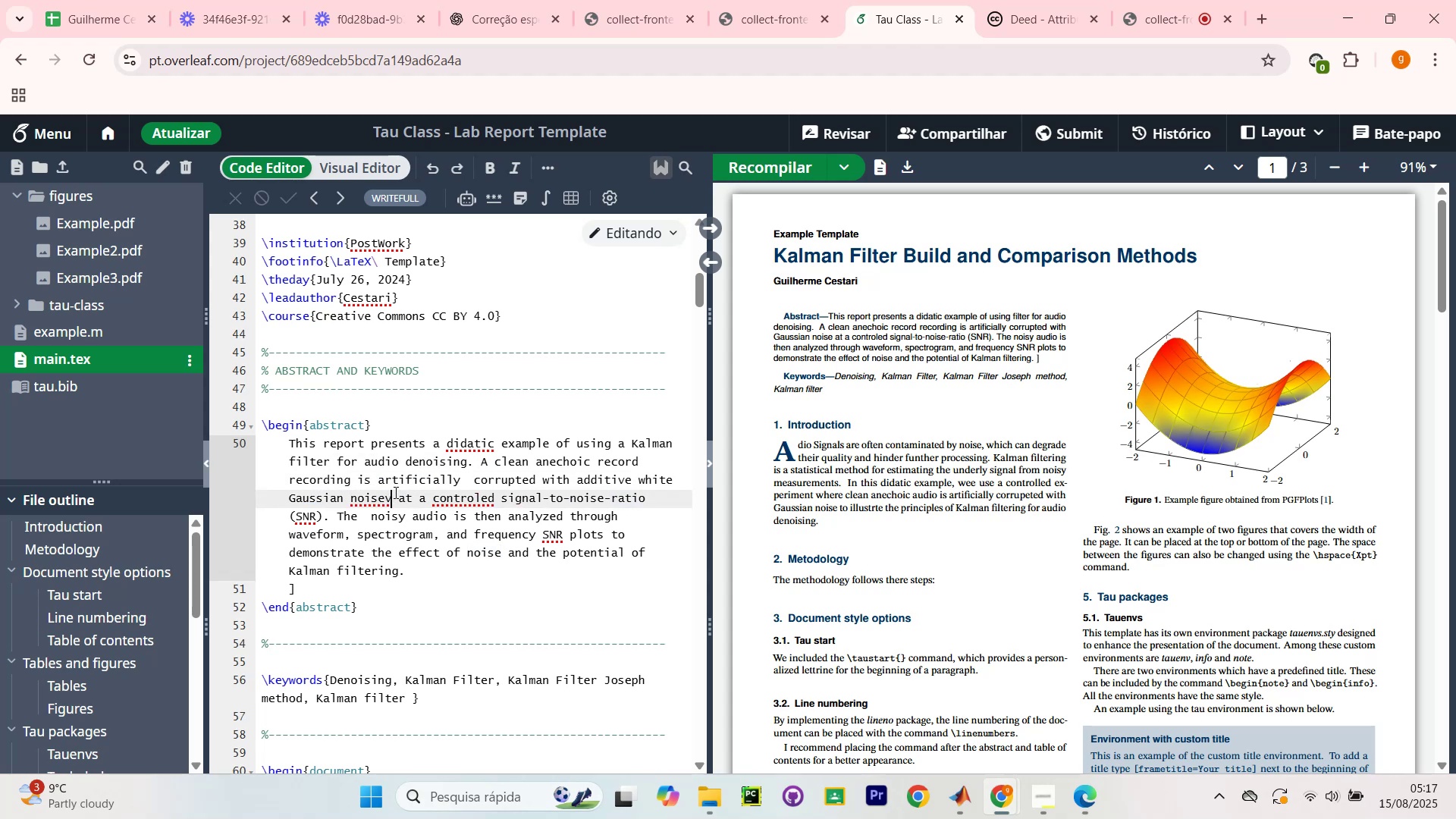 
key(BracketRight)
 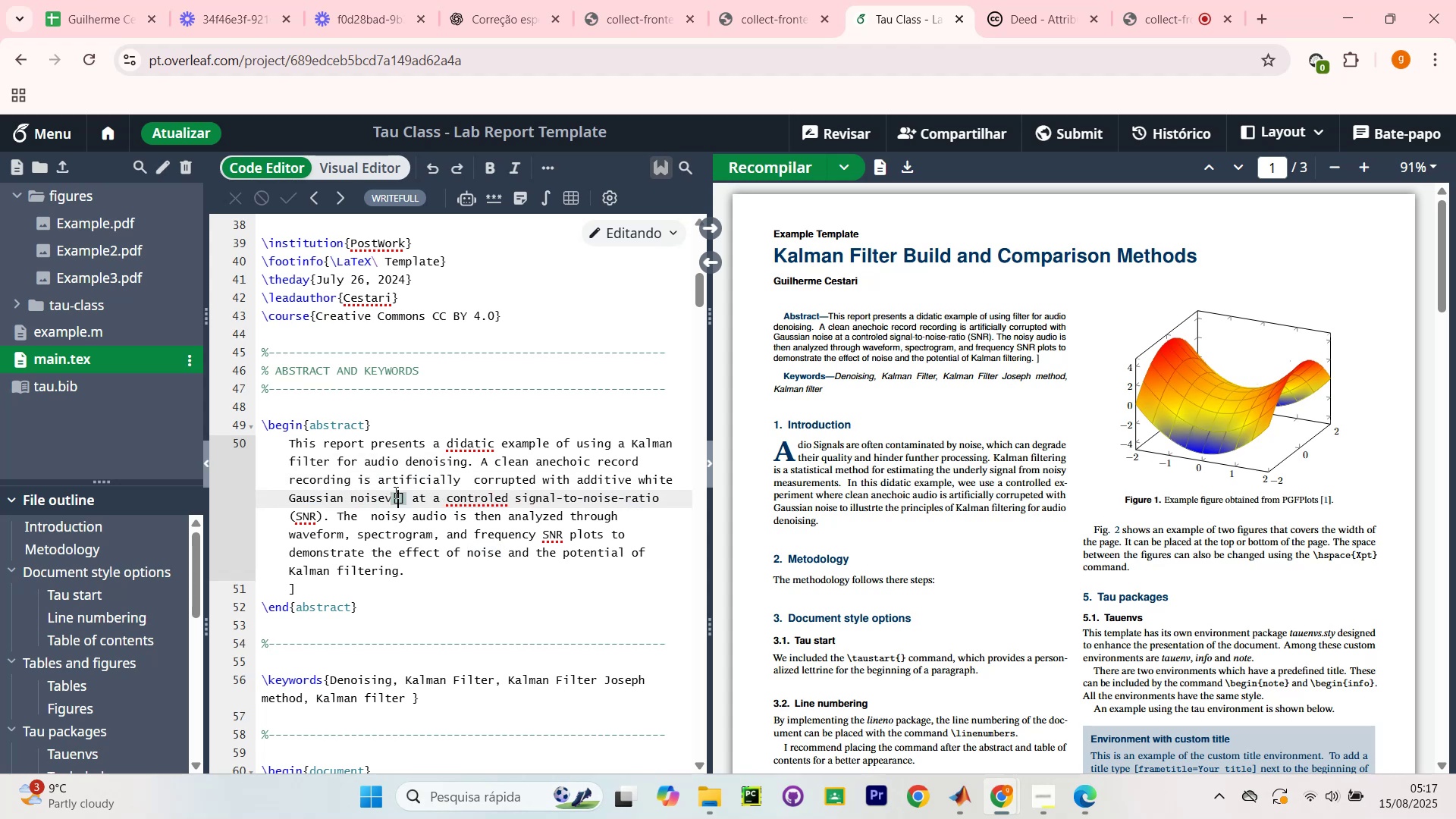 
key(Space)
 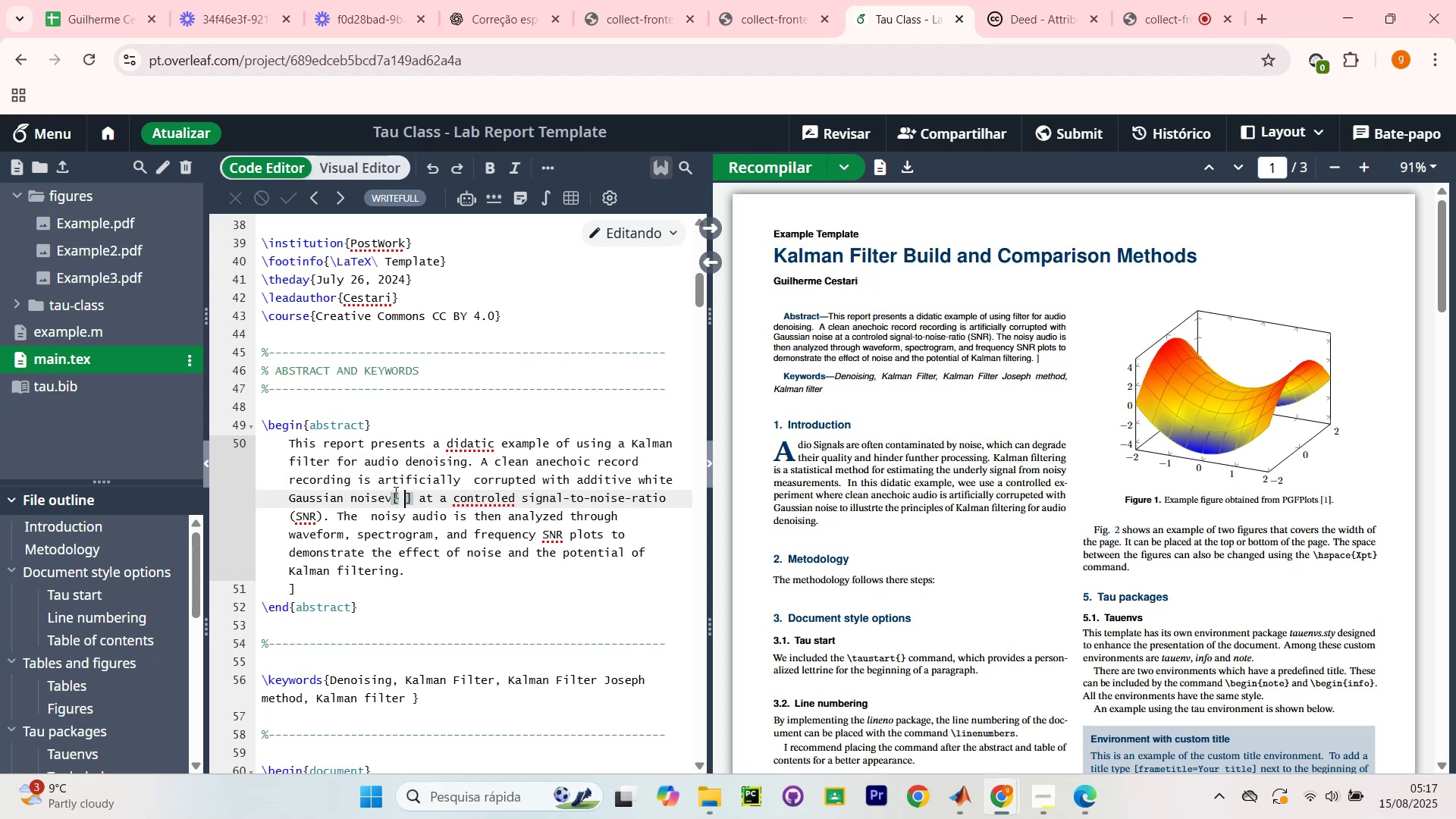 
key(Enter)
 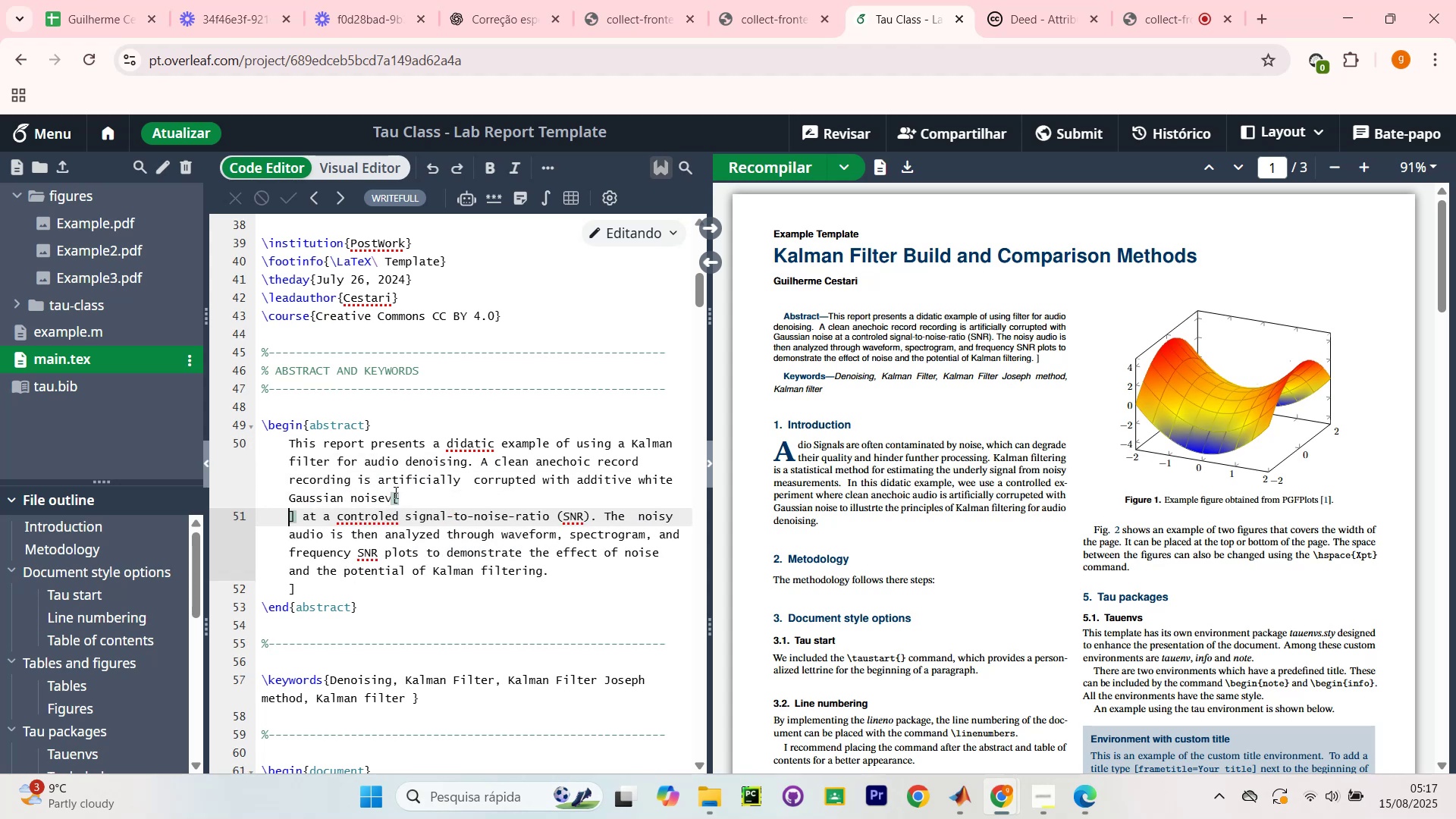 
key(Backspace)
 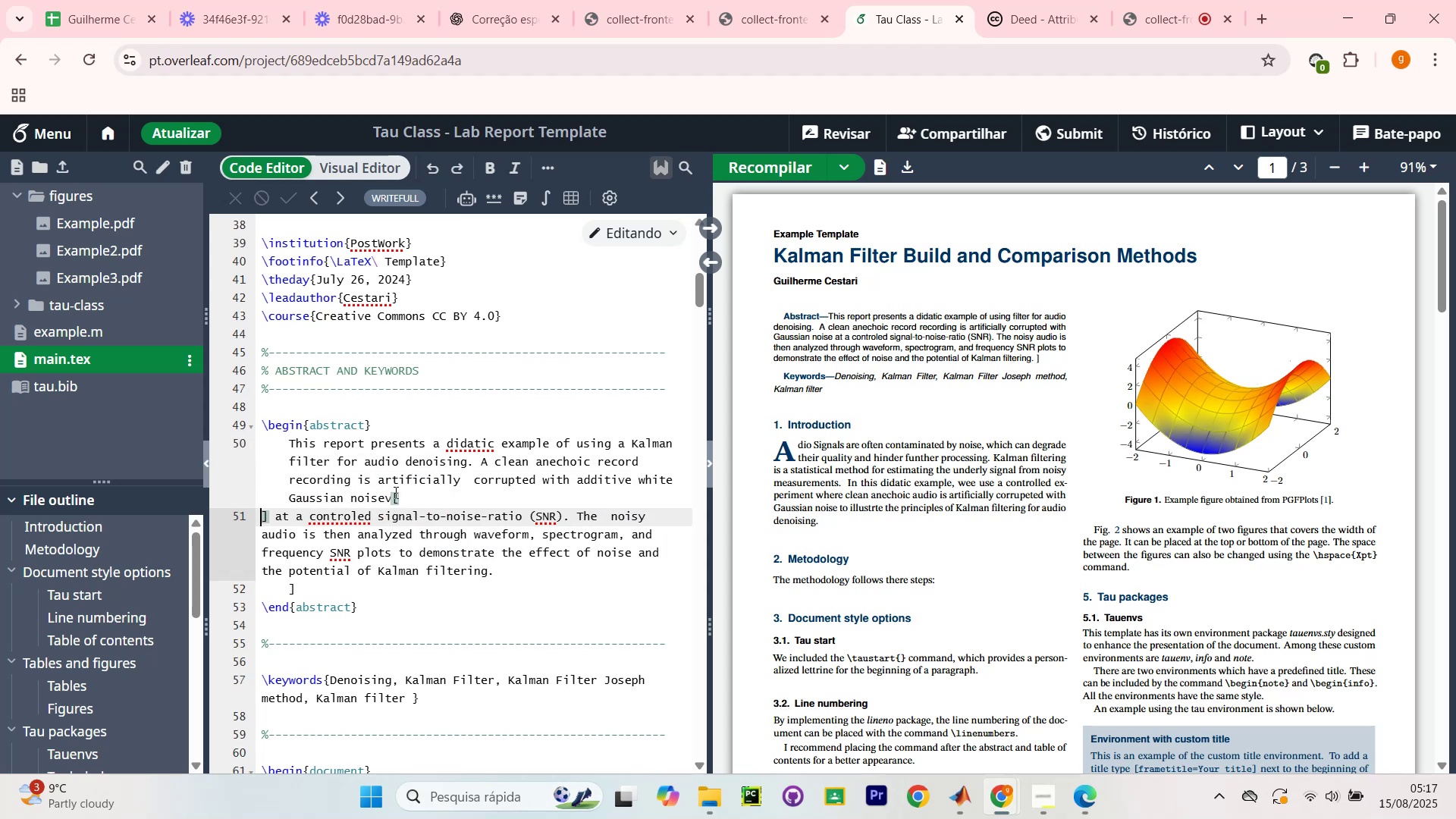 
key(Backspace)
 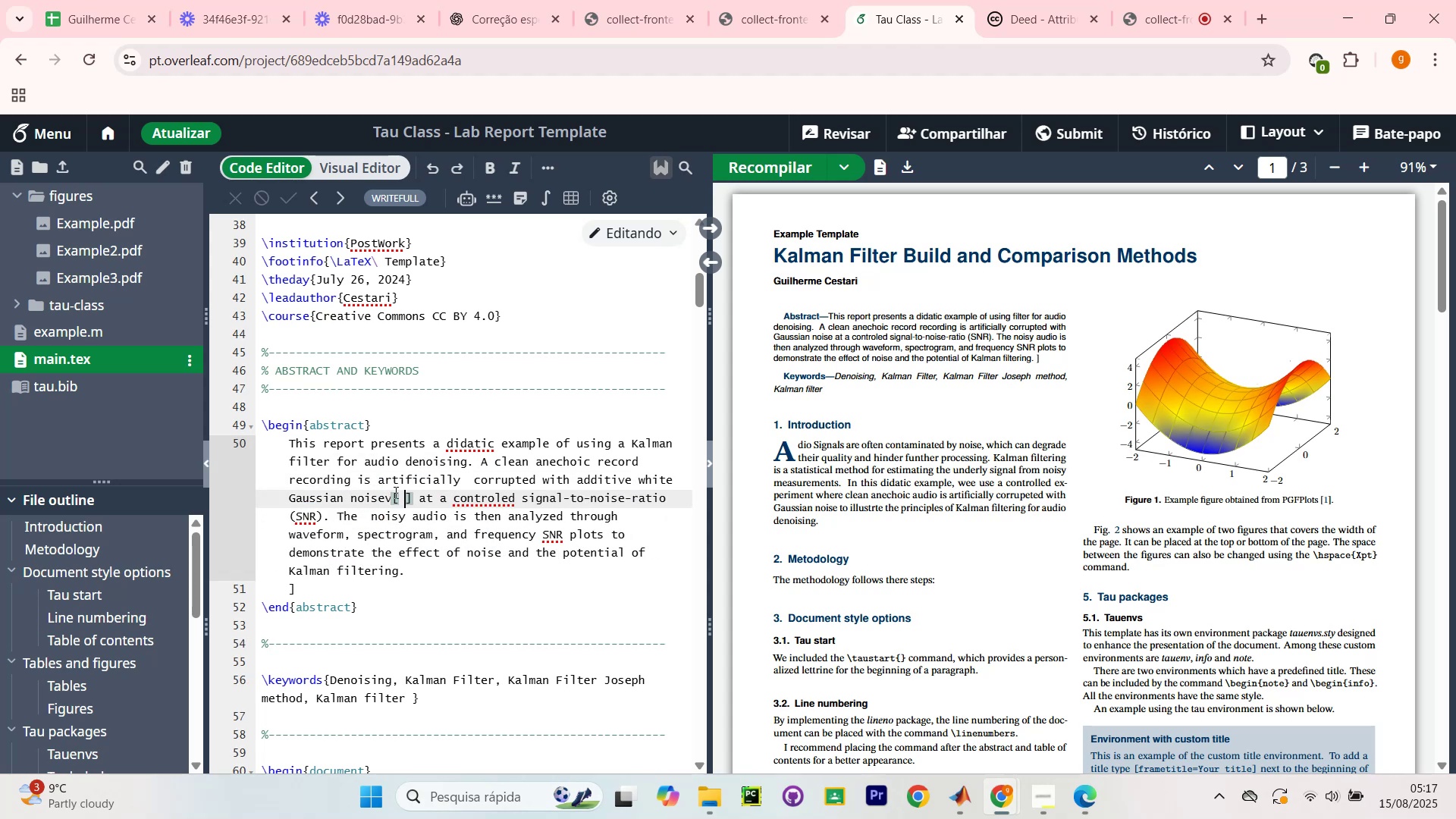 
key(Backspace)
 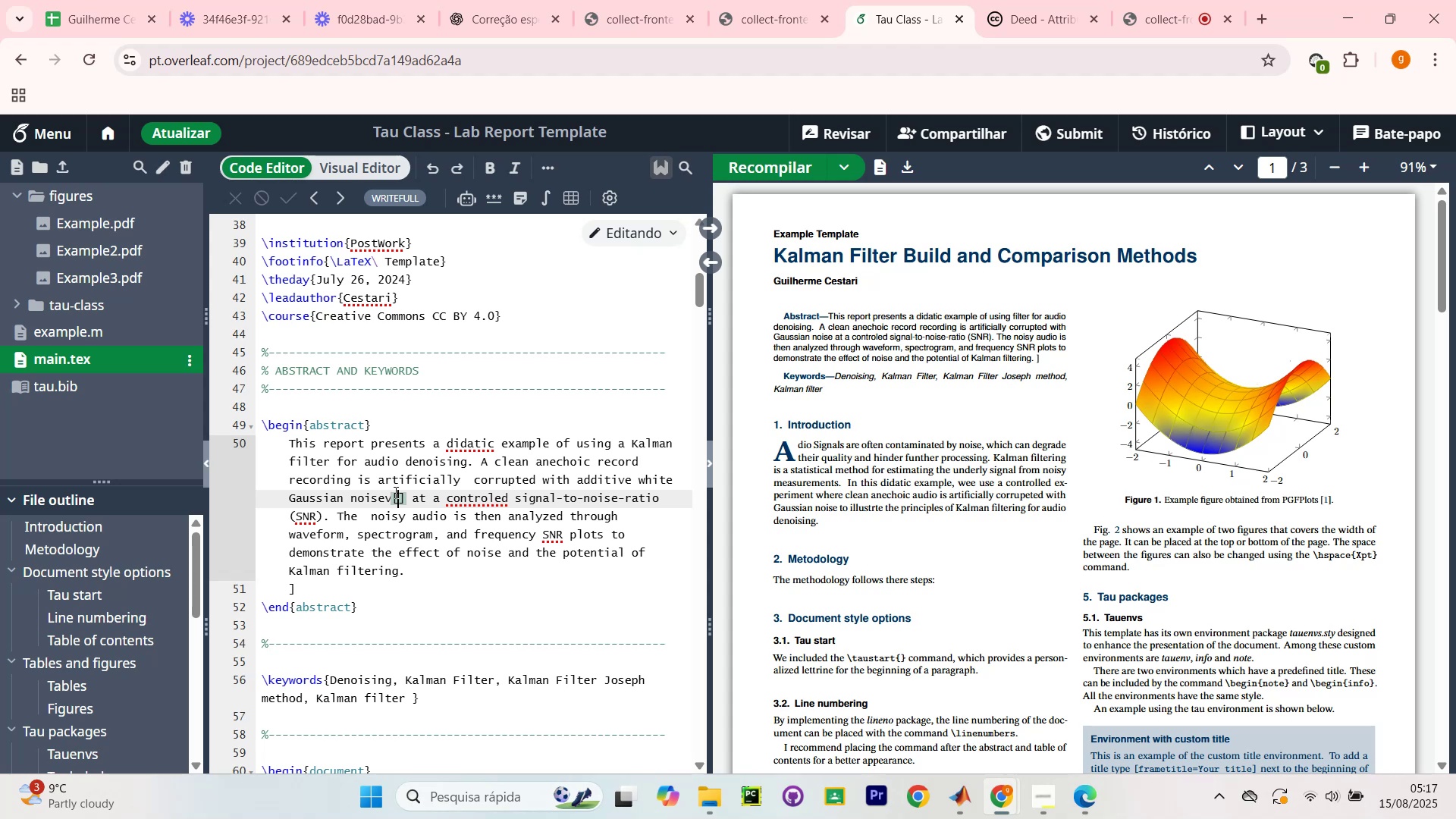 
key(Backspace)
 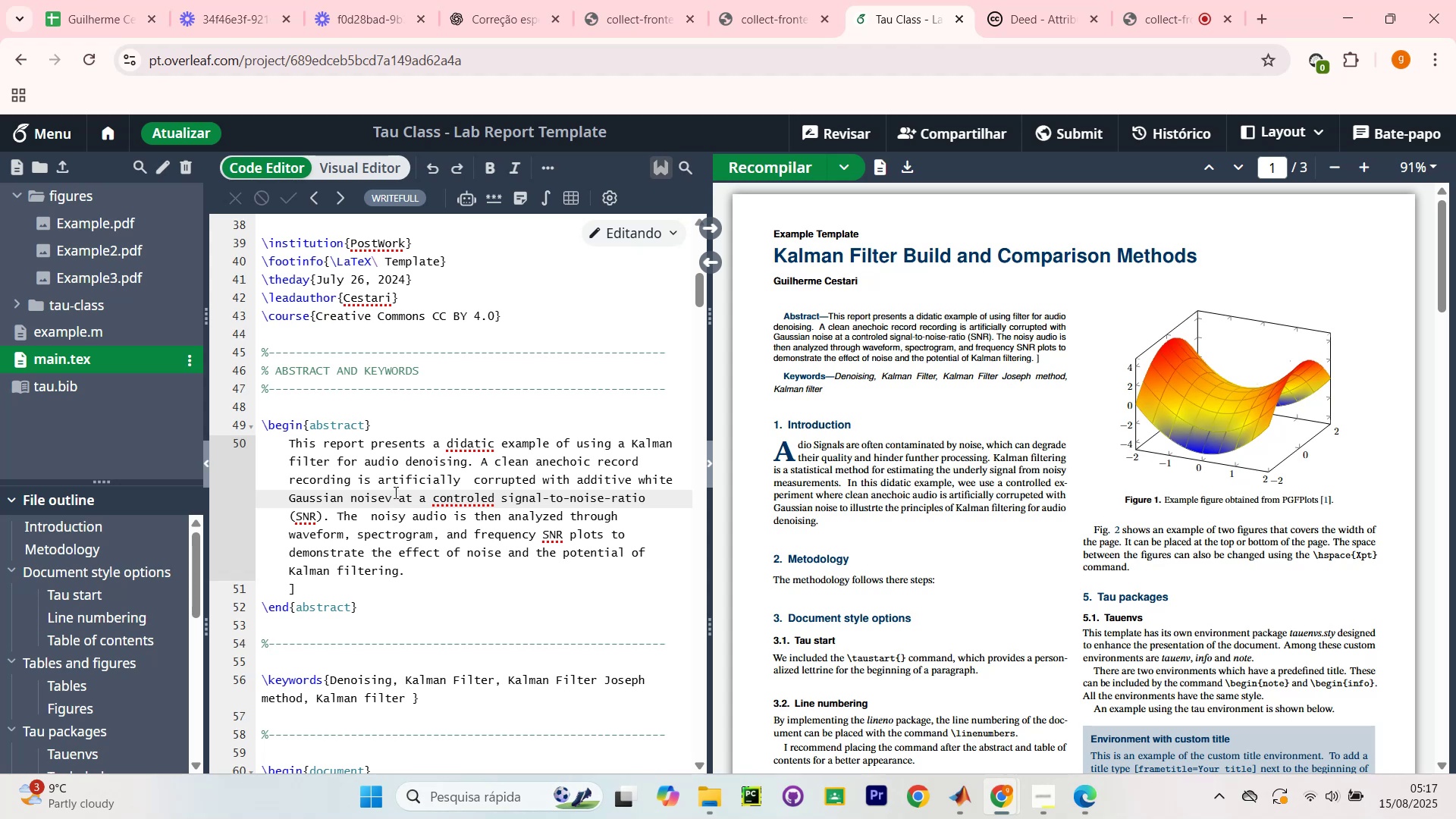 
key(ArrowRight)
 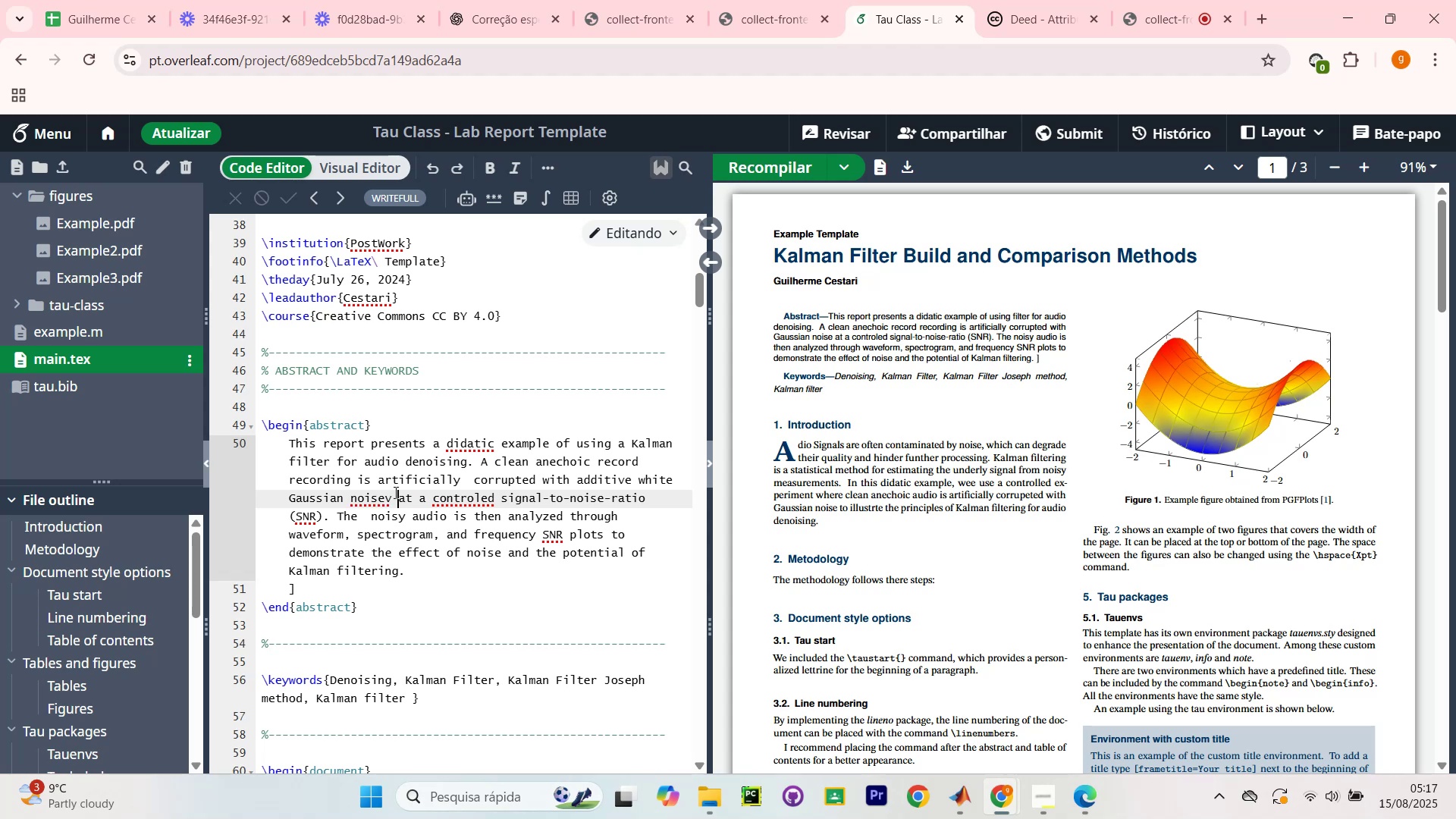 
key(Backspace)
 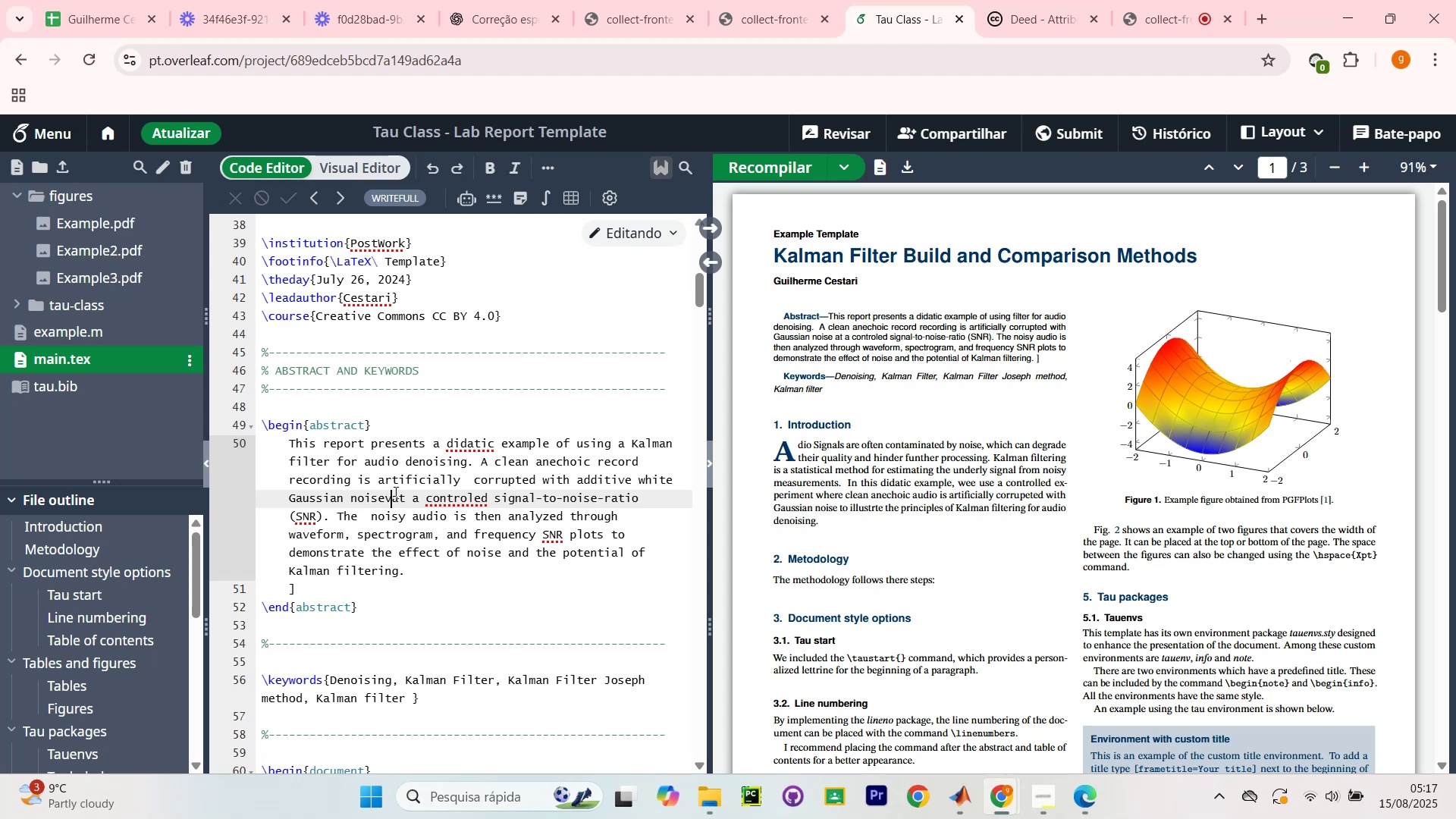 
key(Backspace)
 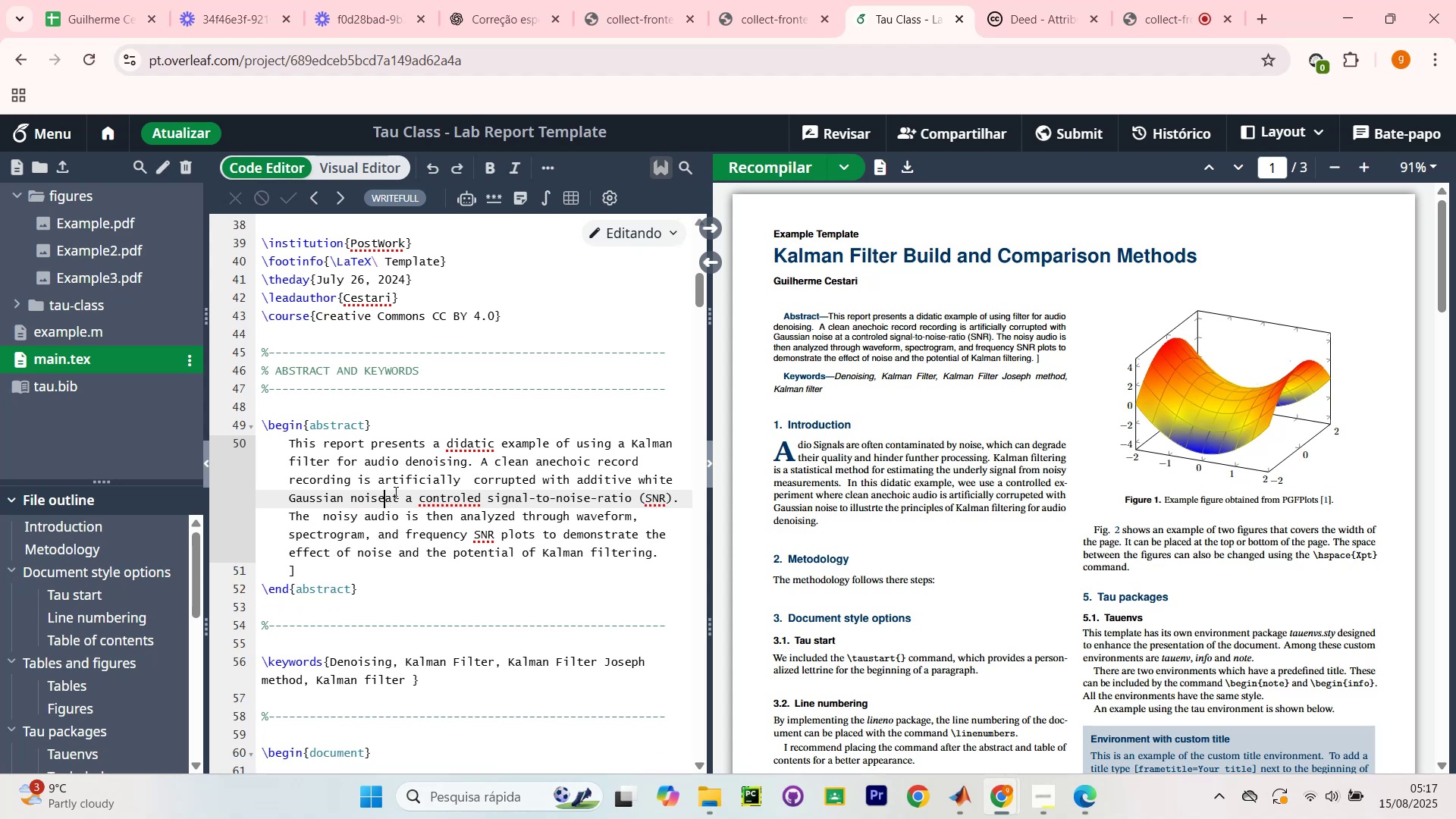 
key(Space)
 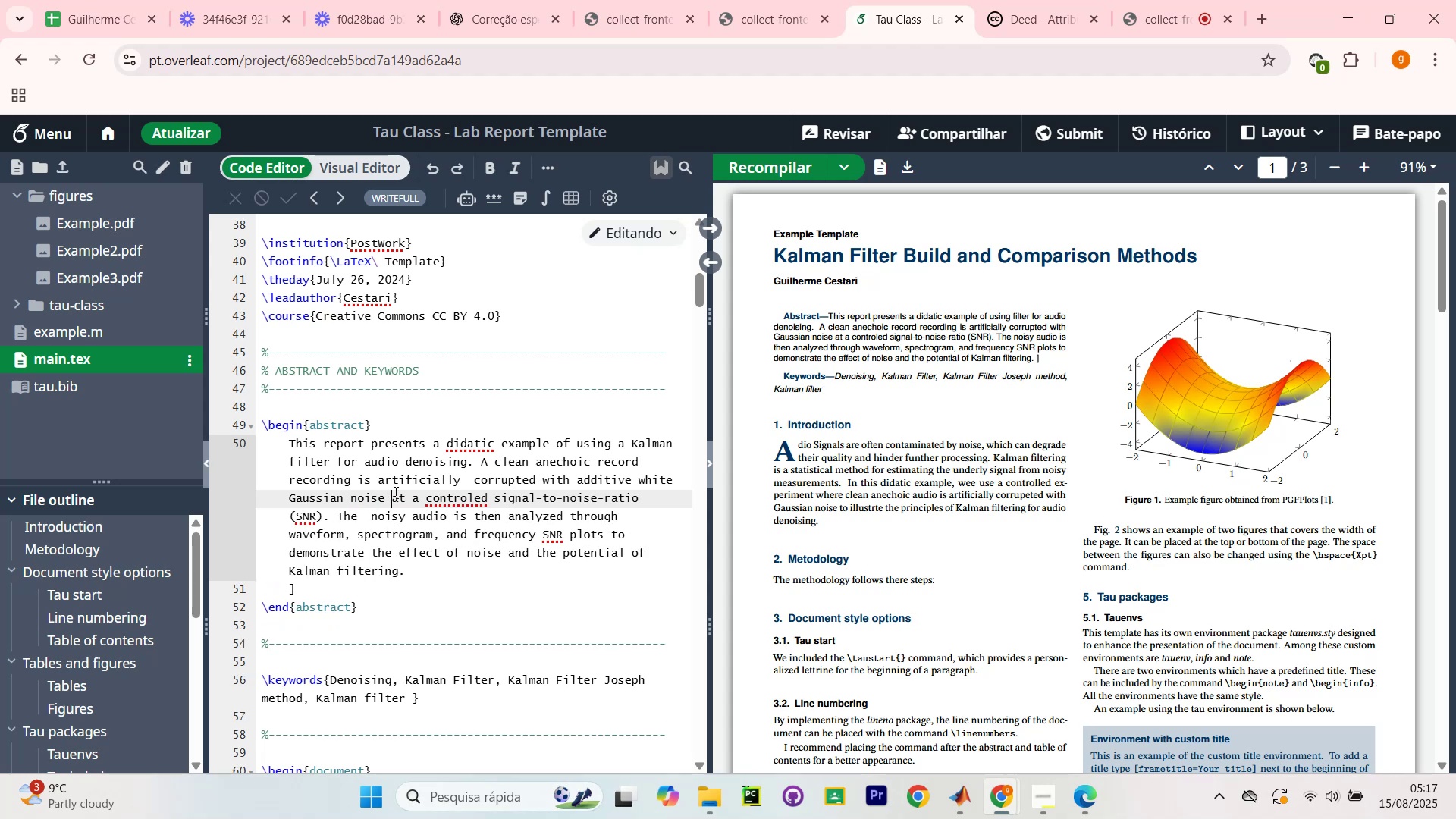 
key(Shift+9)
 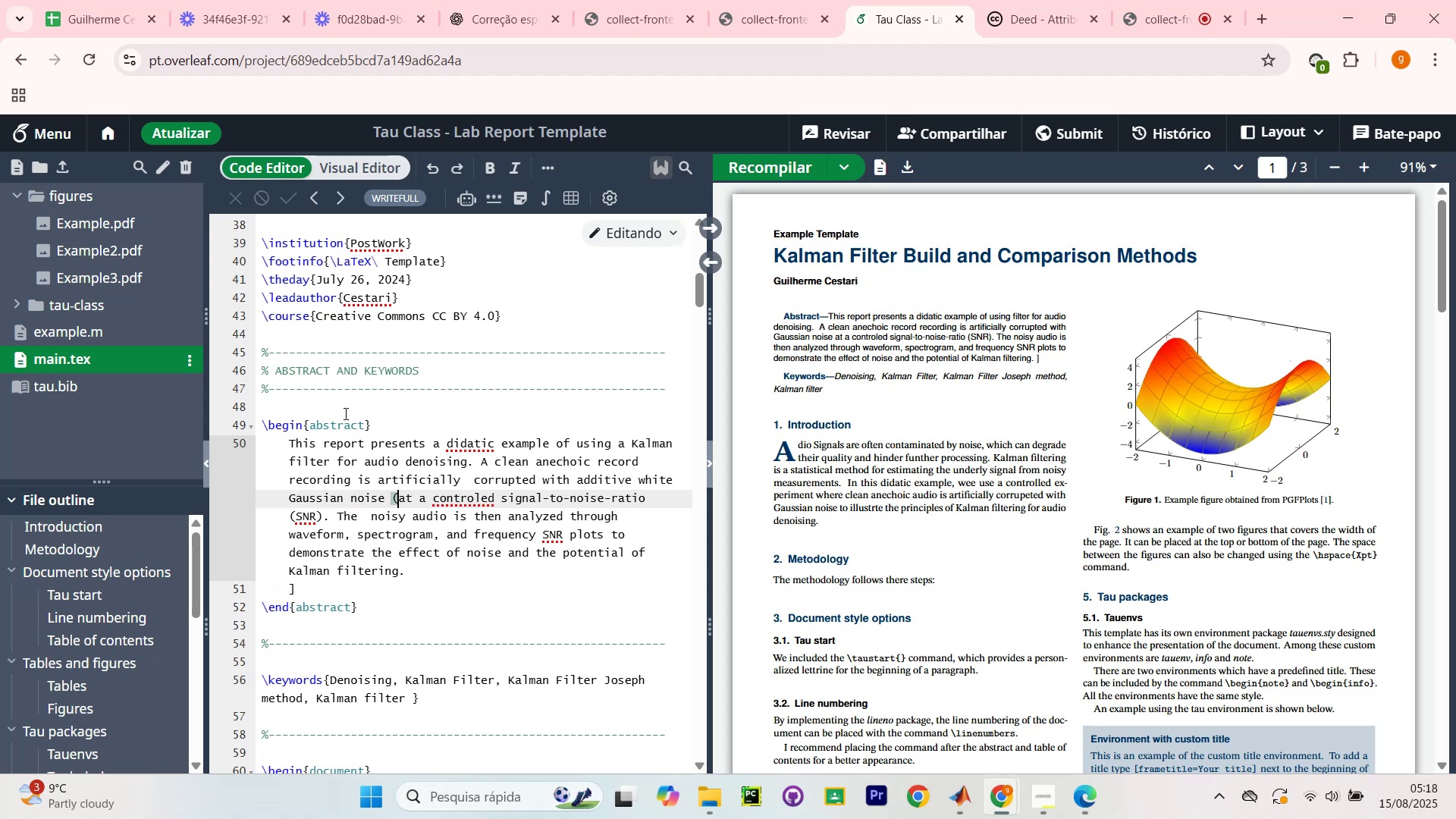 
key(CapsLock)
 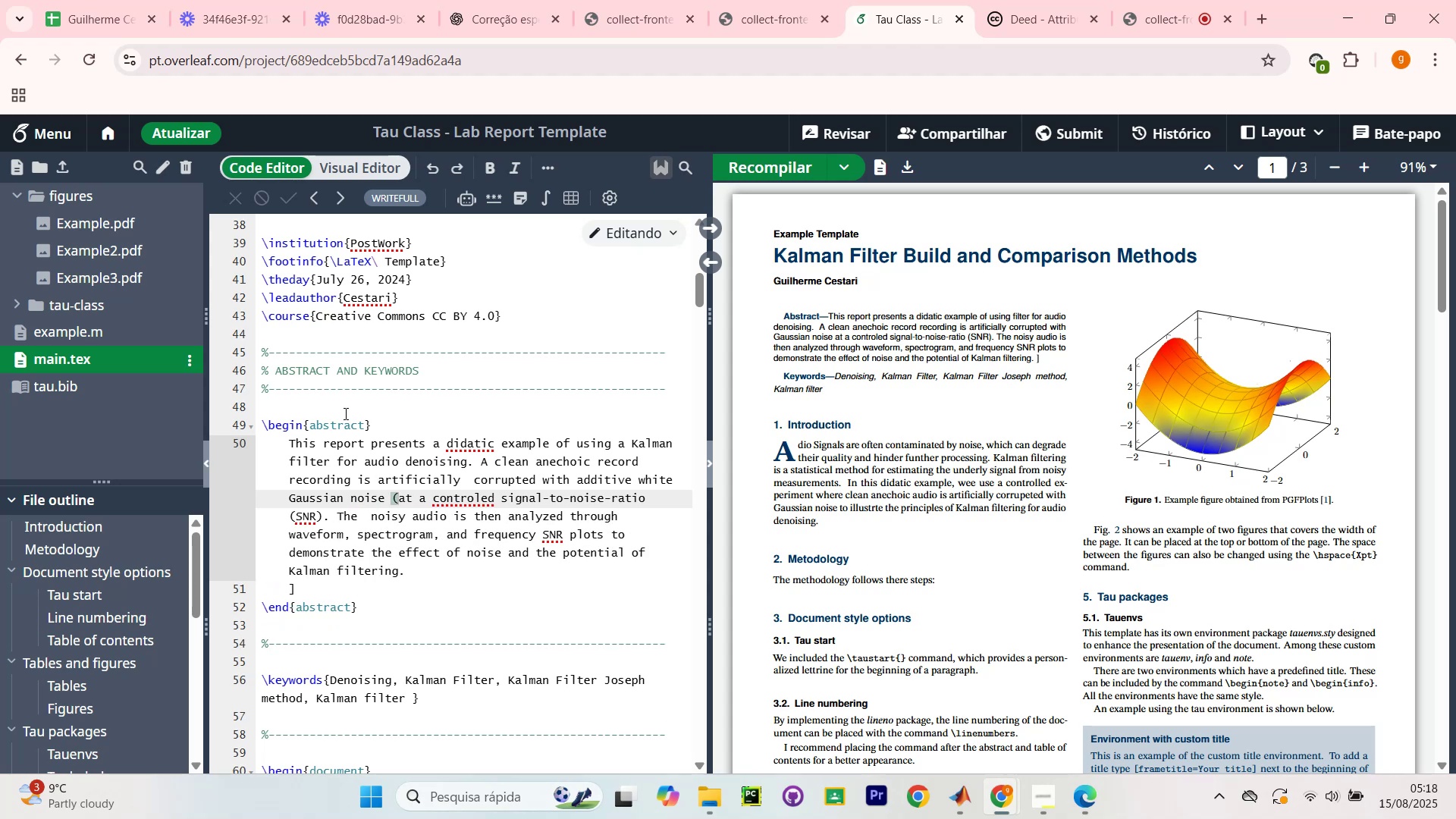 
key(W)
 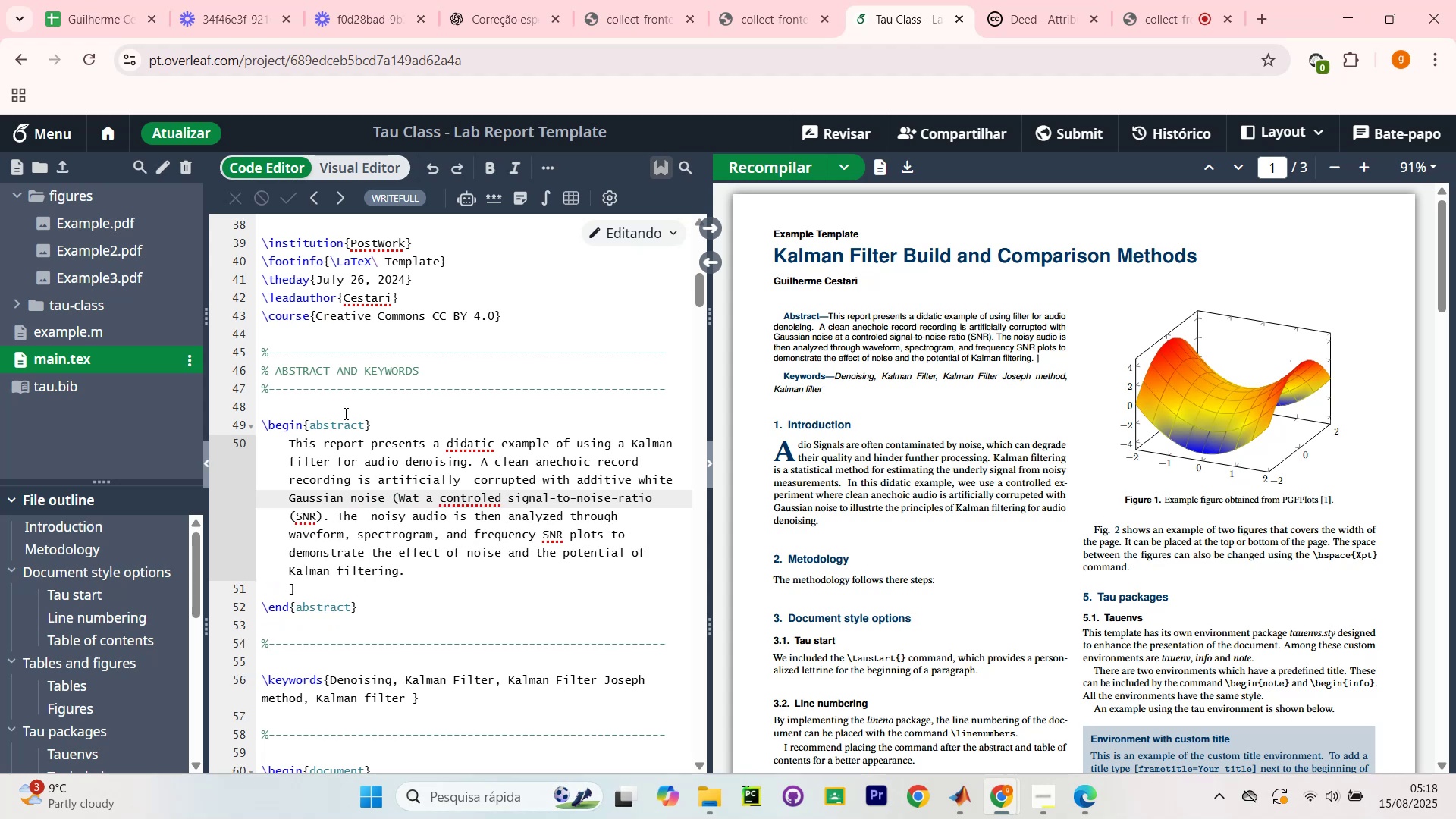 
key(Backspace)
type(AWGN))
 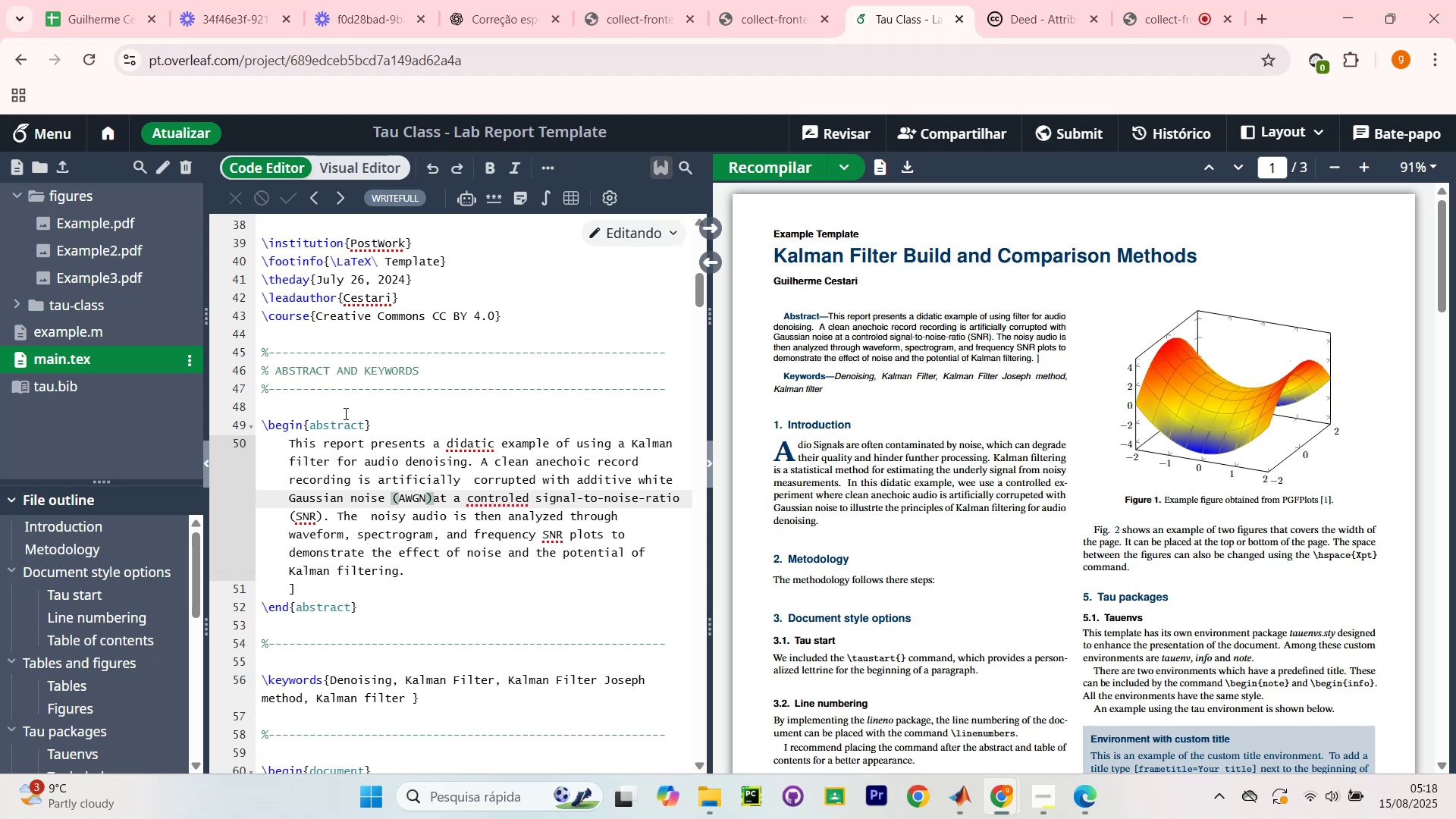 
key(Space)
 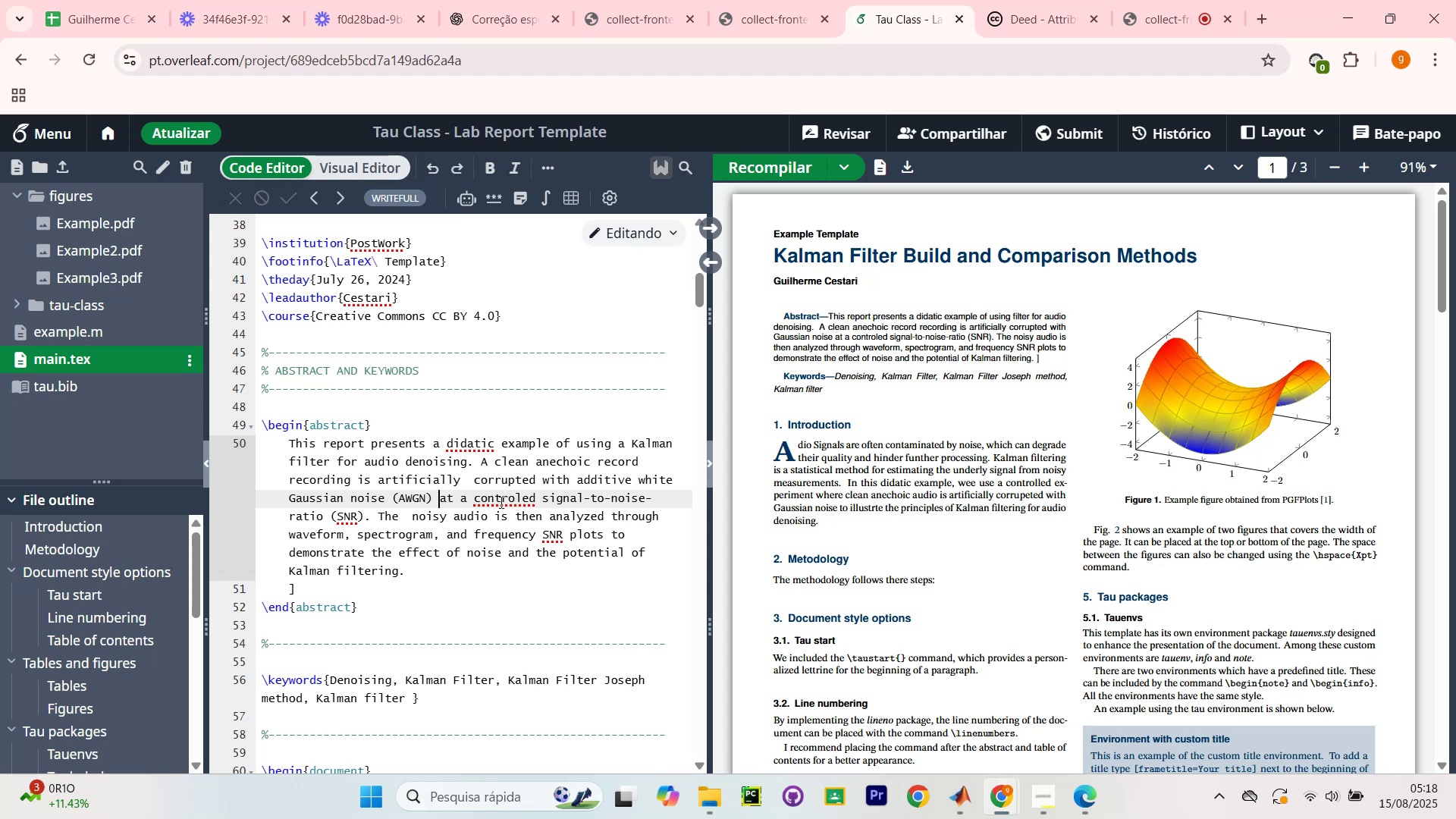 
wait(6.96)
 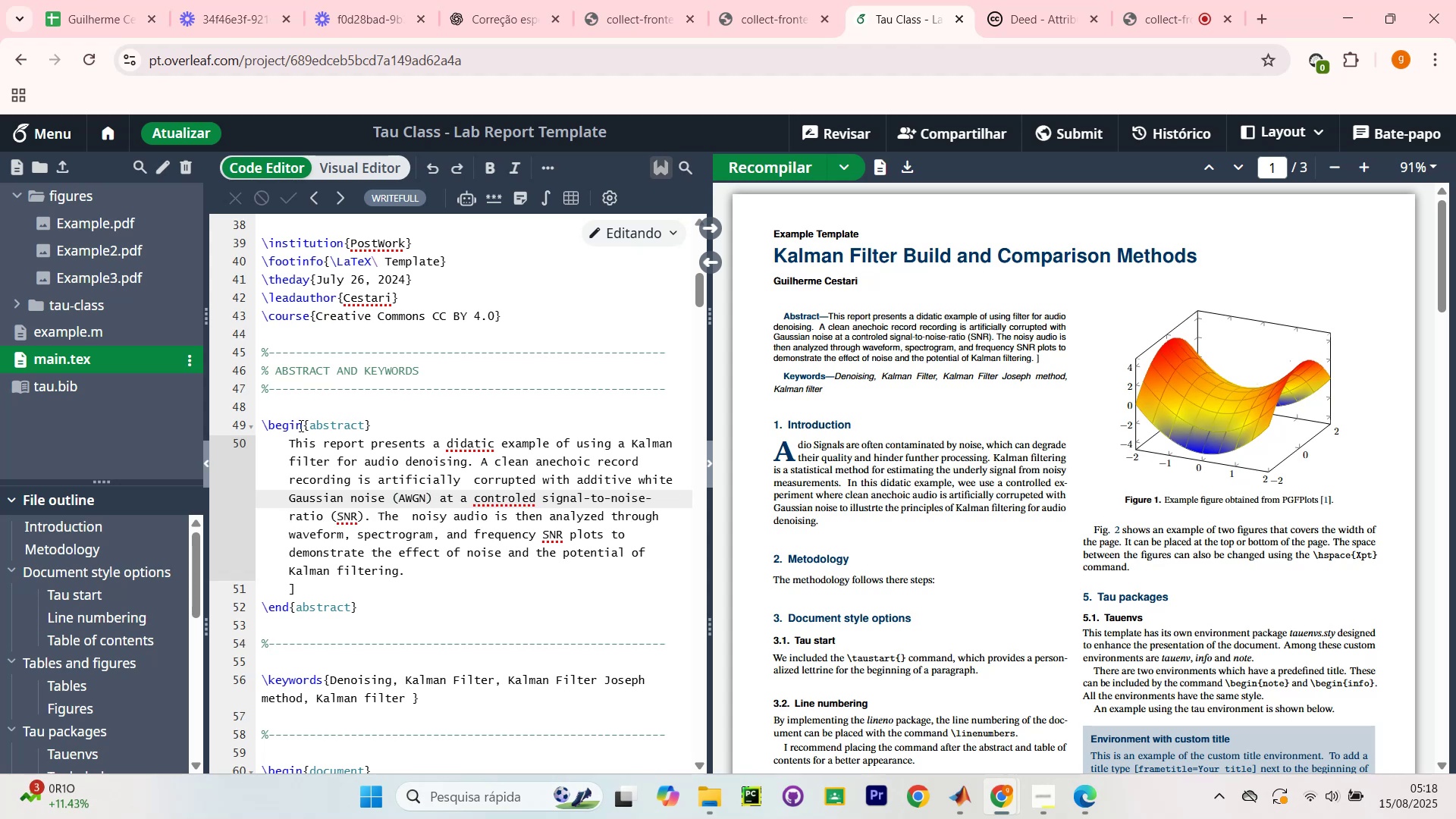 
right_click([522, 500])
 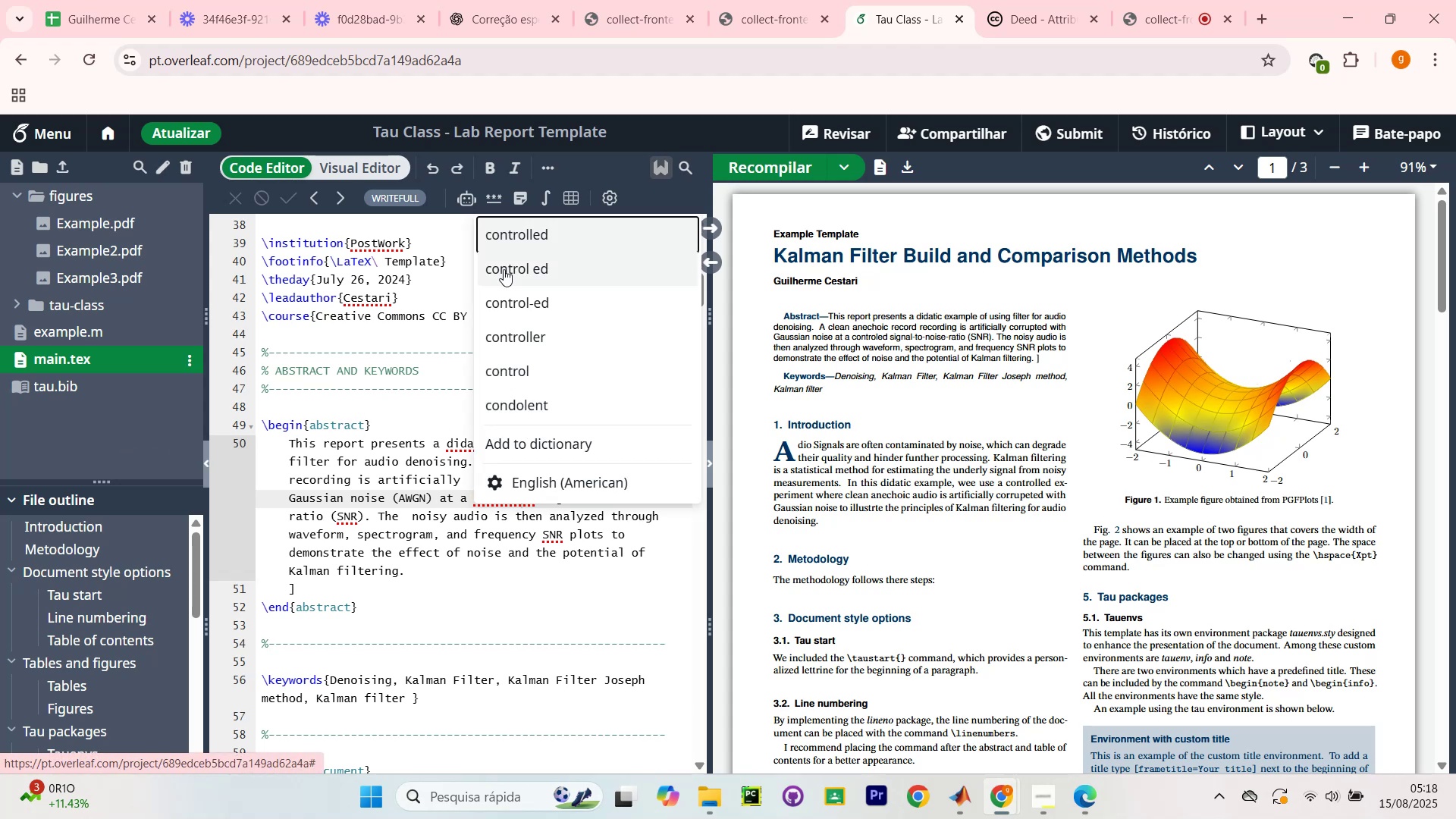 
left_click([535, 233])
 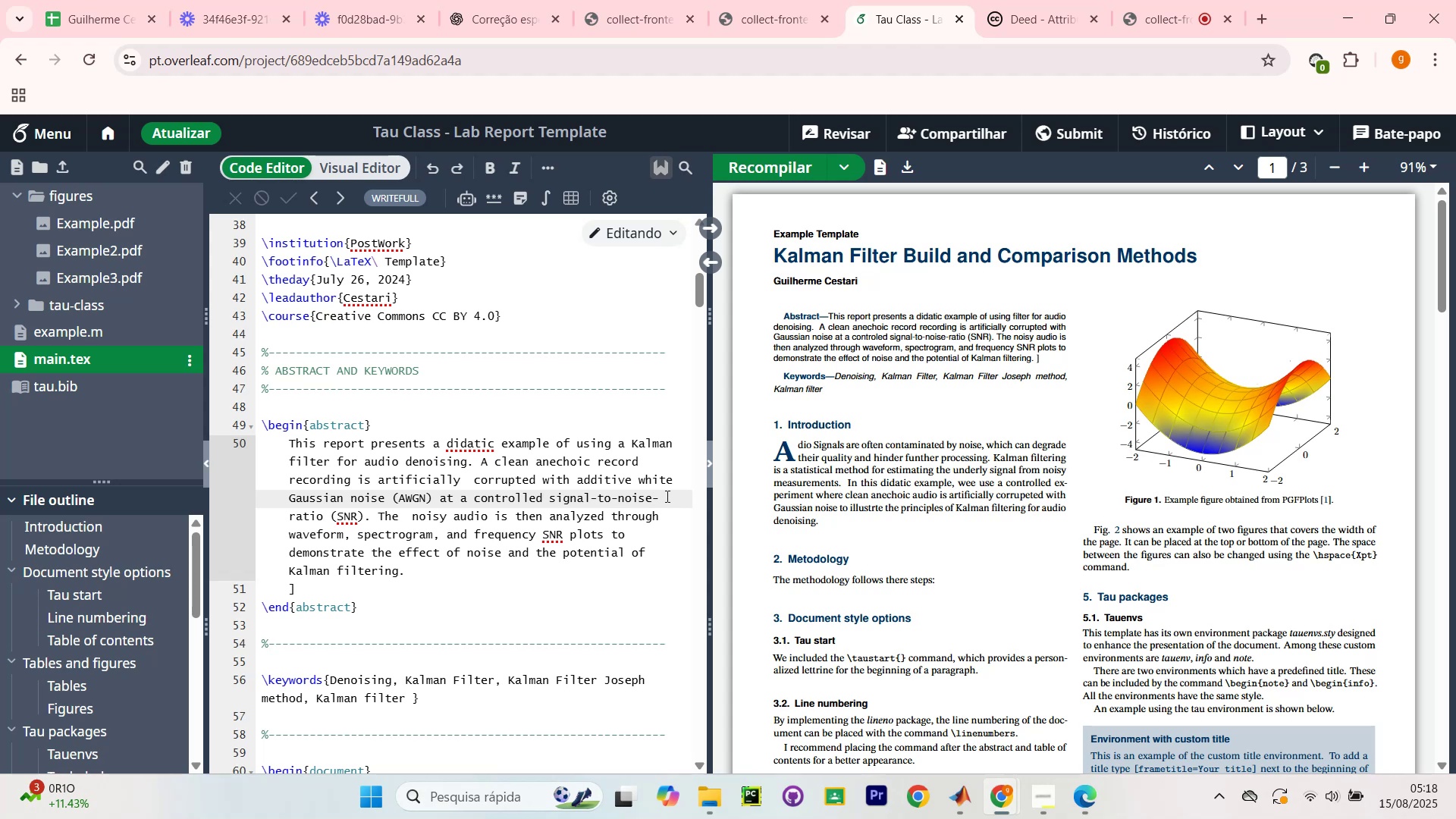 
wait(9.74)
 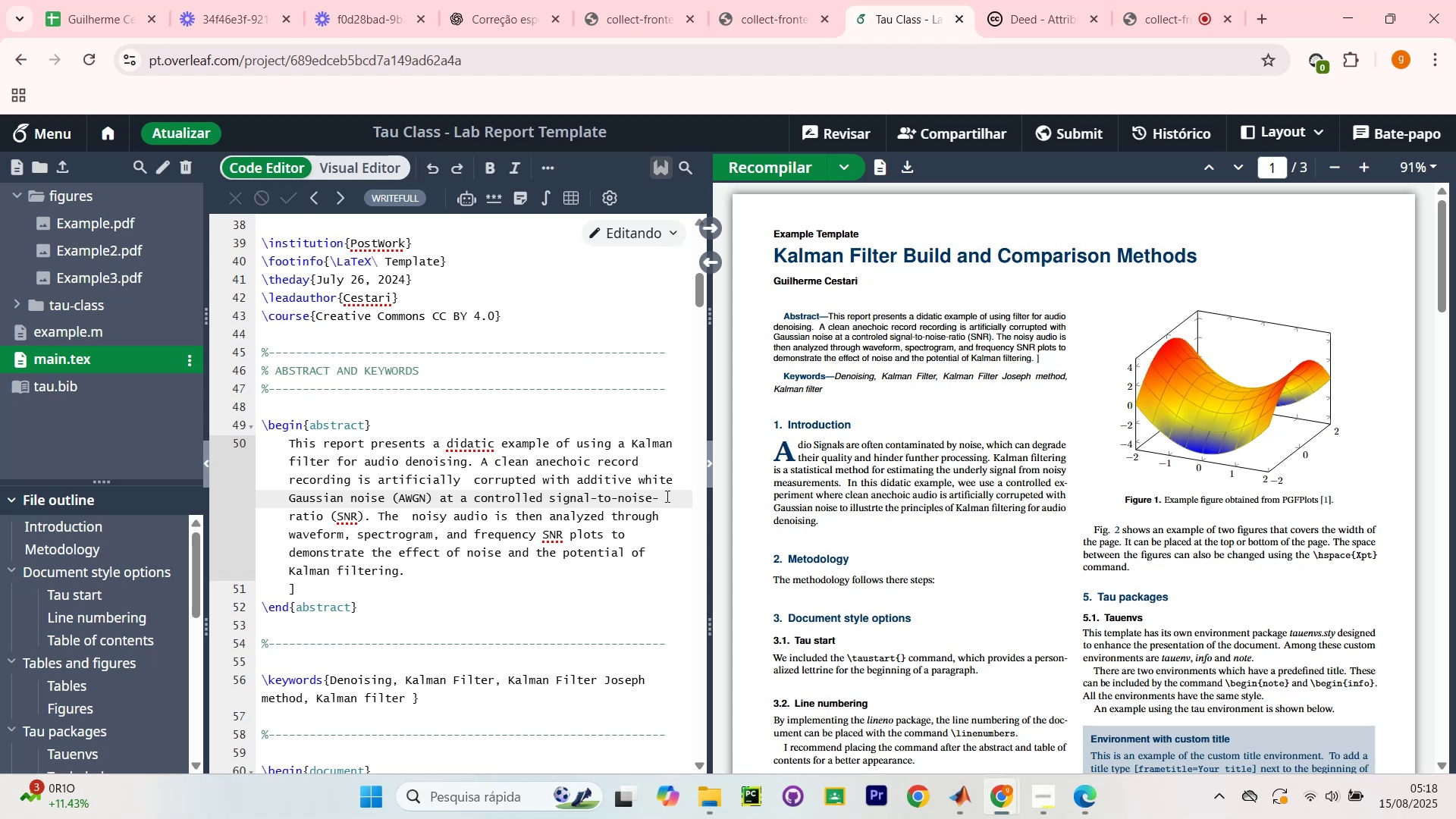 
left_click_drag(start_coordinate=[466, 501], to_coordinate=[597, 513])
 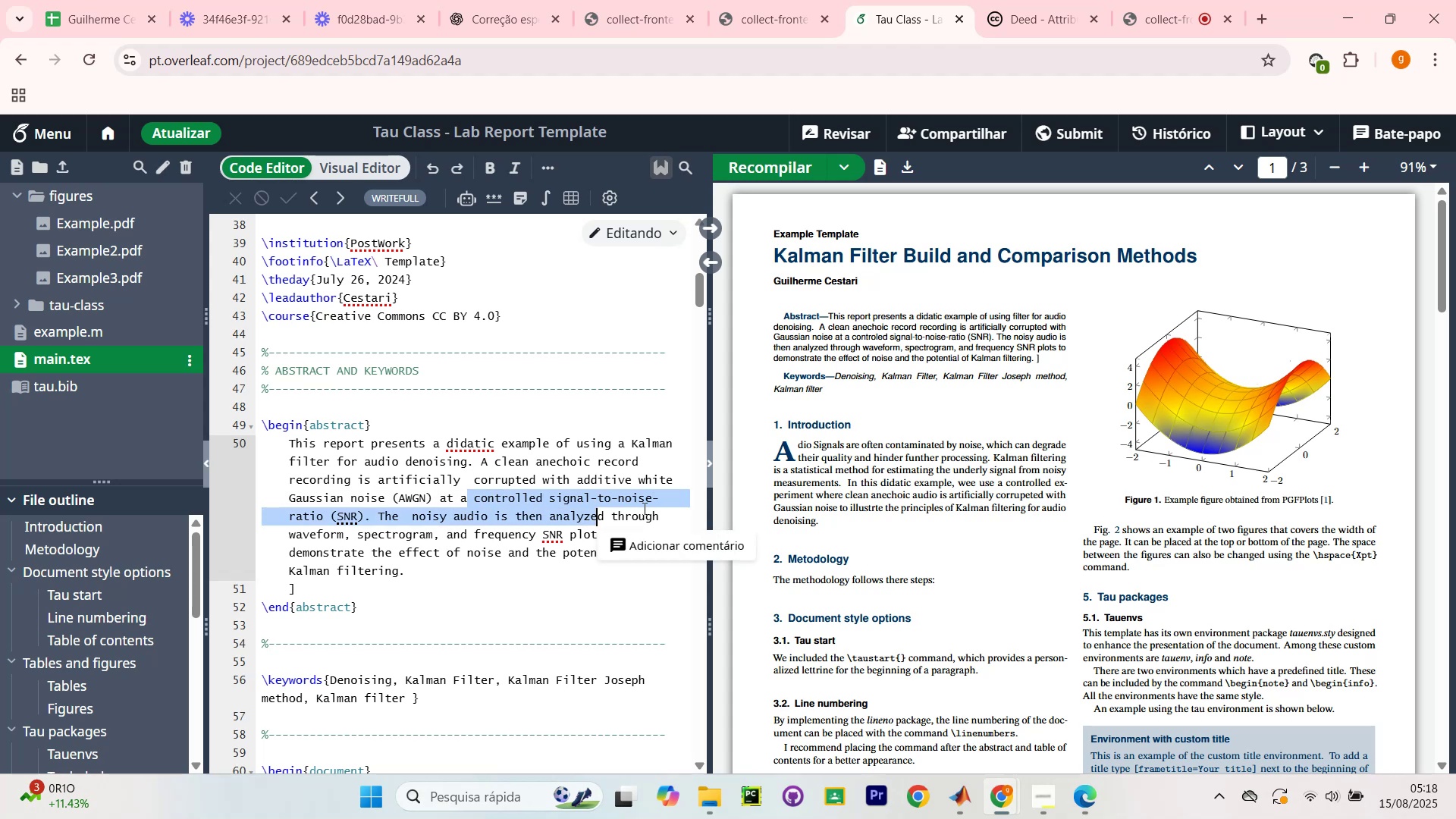 
left_click([643, 508])
 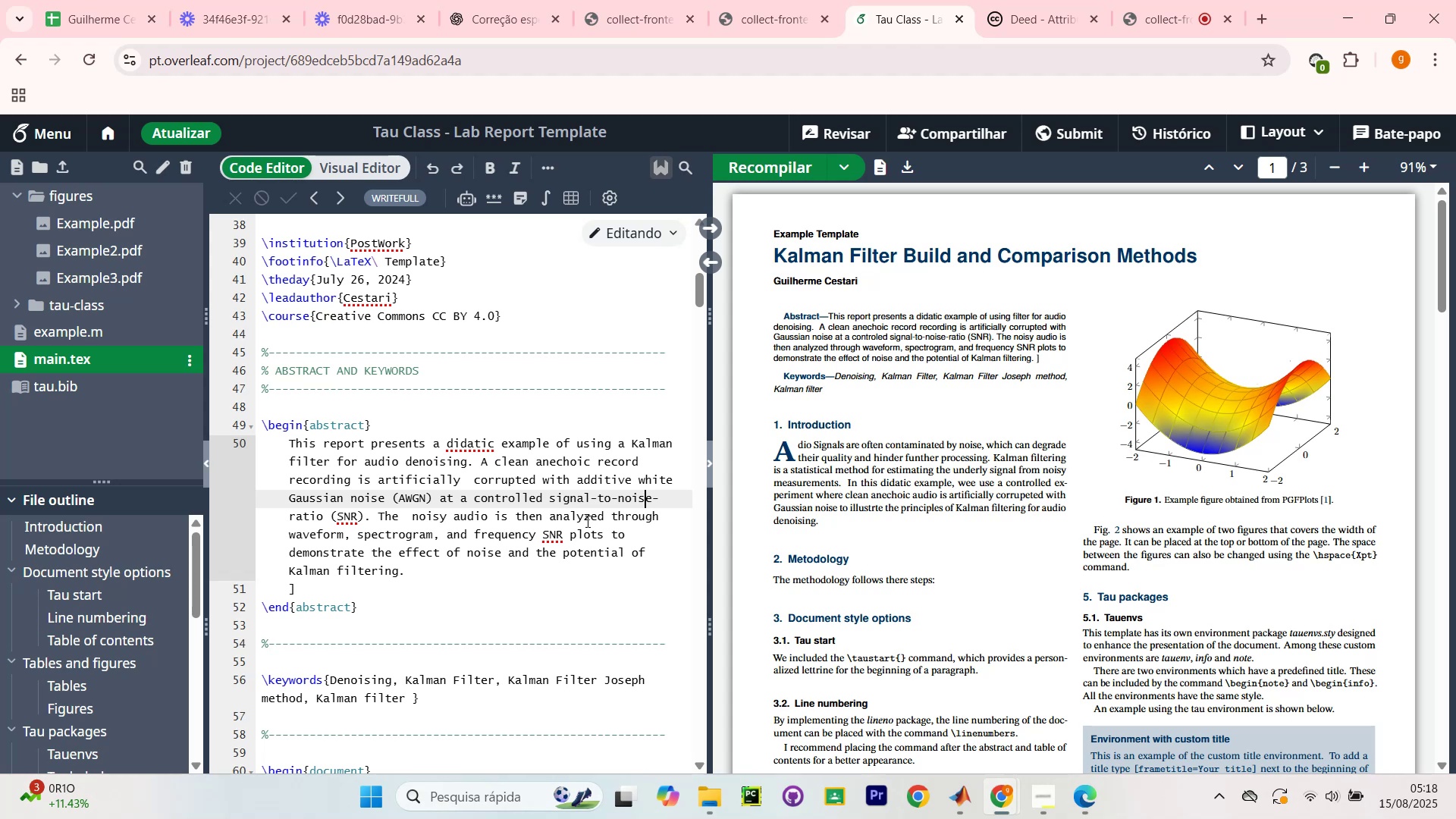 
wait(6.67)
 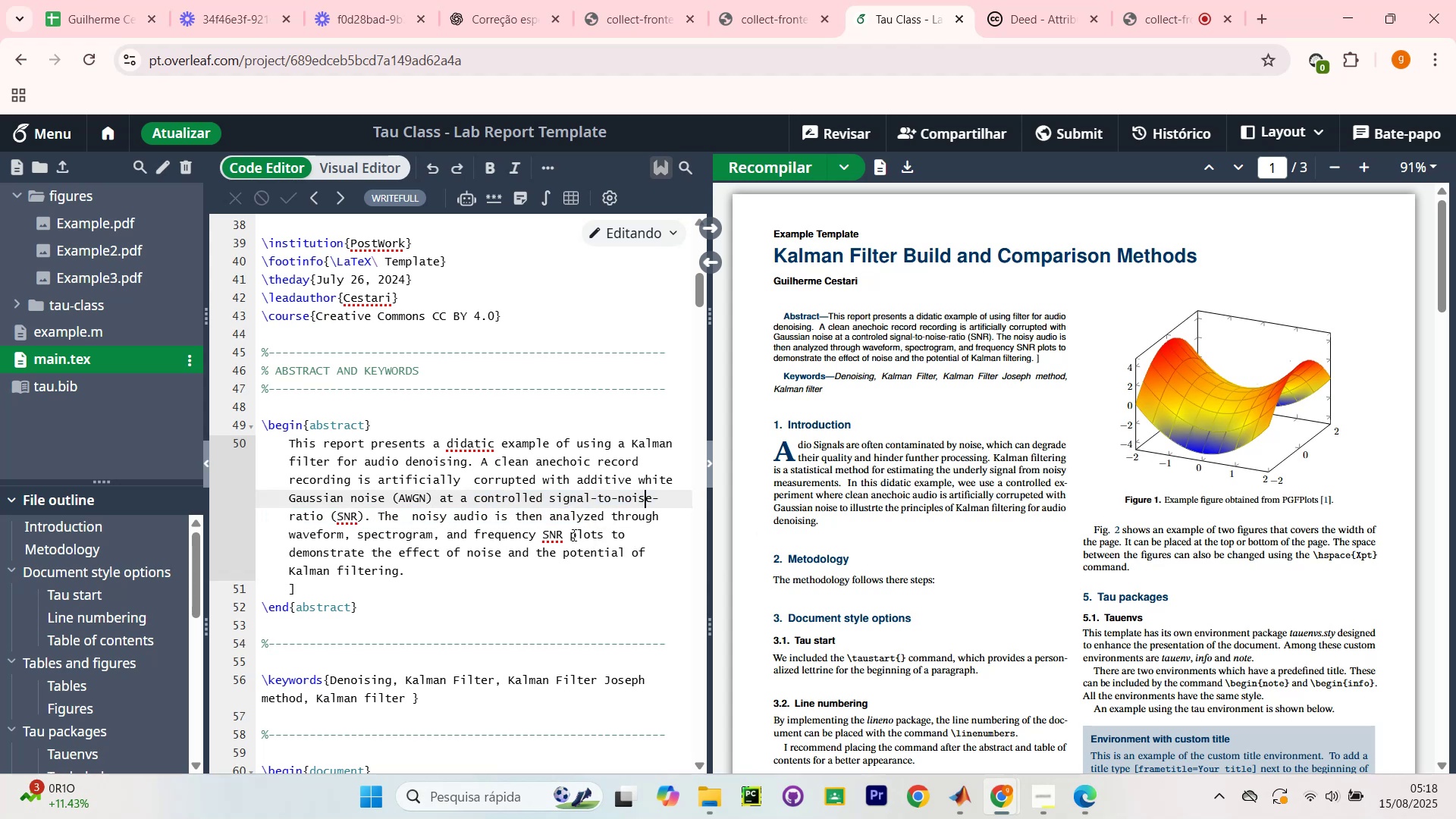 
left_click_drag(start_coordinate=[548, 494], to_coordinate=[364, 511])
 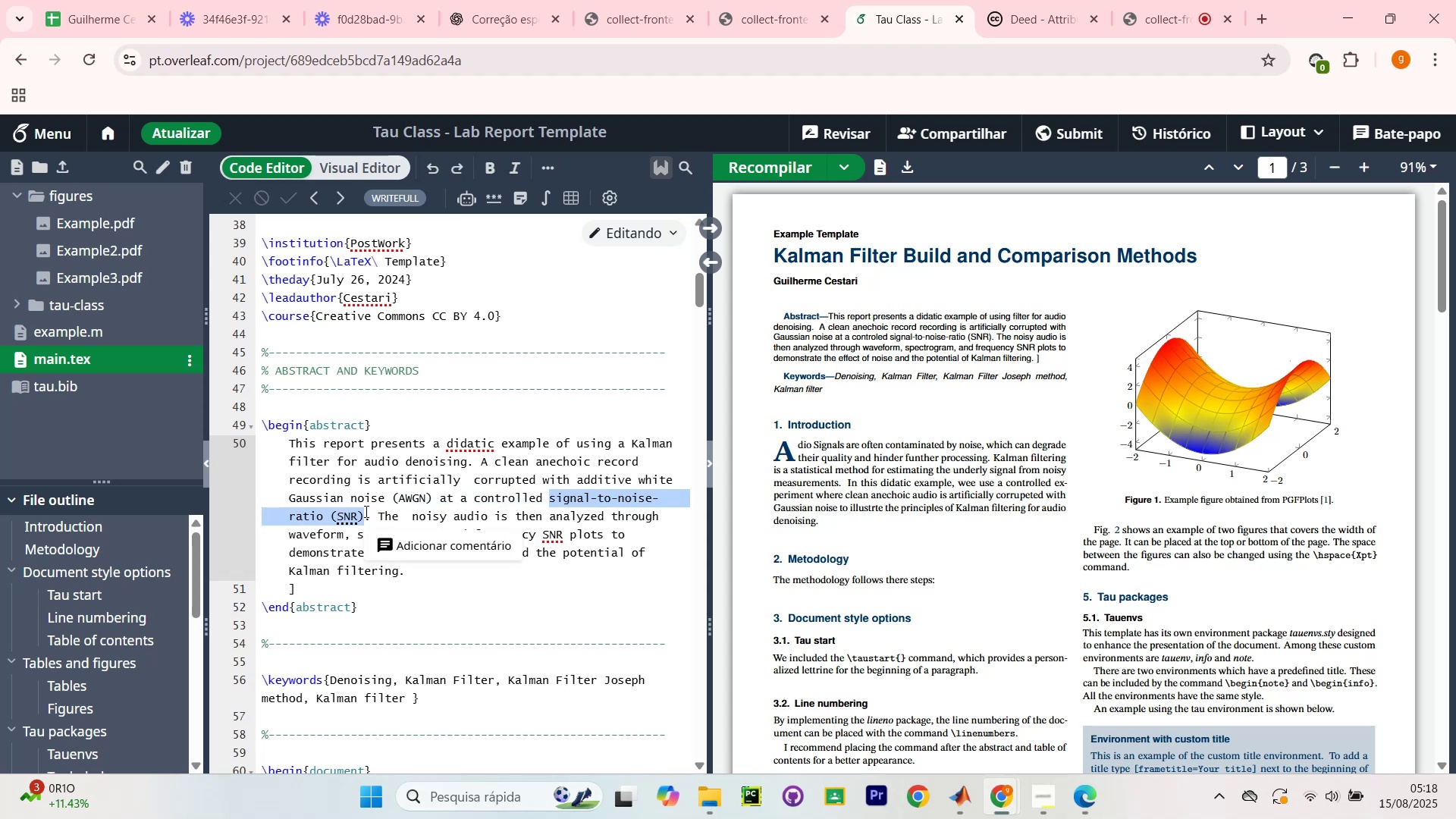 
type(ov)
 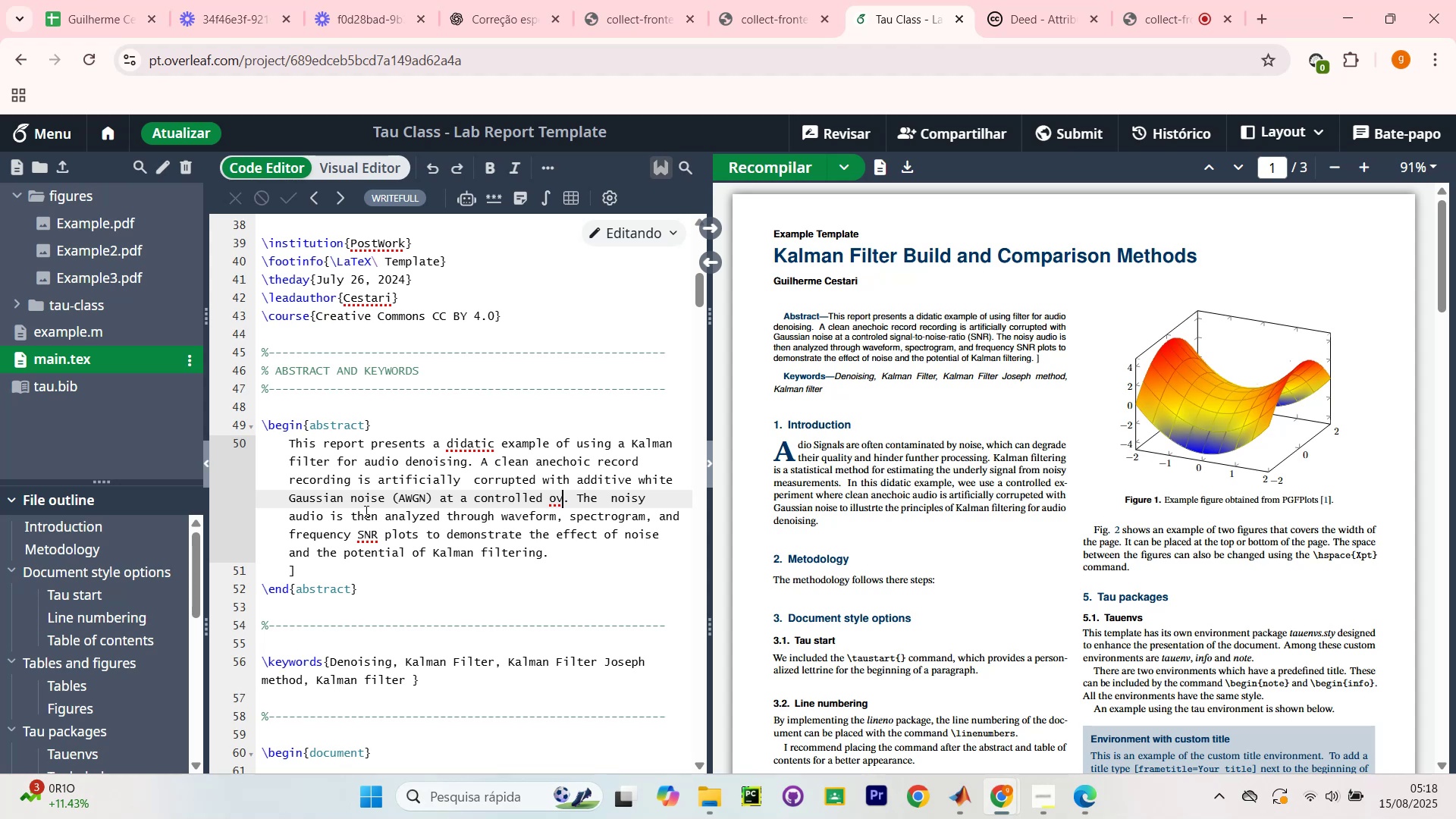 
wait(5.51)
 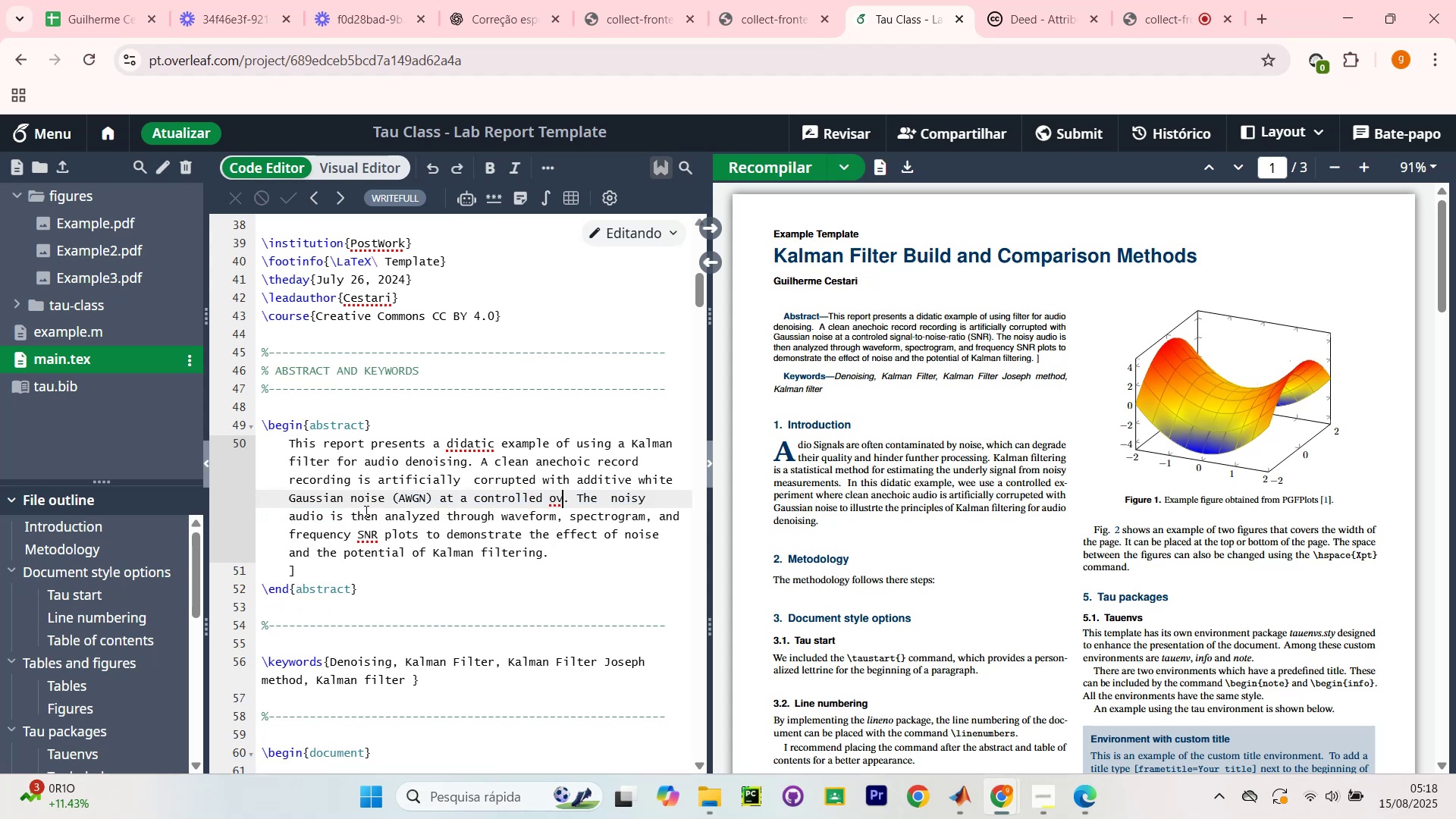 
type(eerall )
key(Backspace)
key(Backspace)
key(Backspace)
key(Backspace)
key(Backspace)
key(Backspace)
type(rall leel)
key(Backspace)
key(Backspace)
type(vel)
 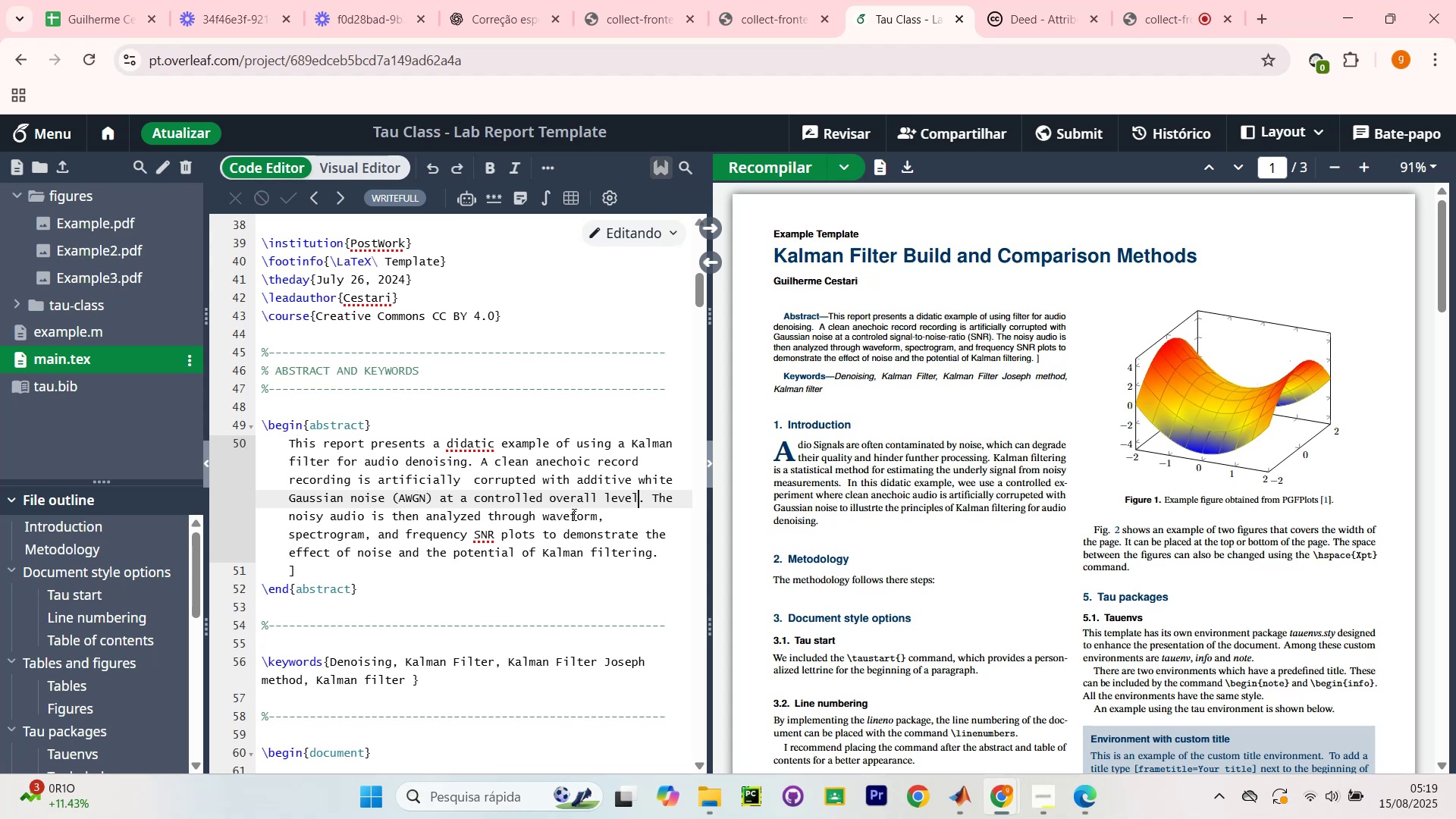 
wait(29.43)
 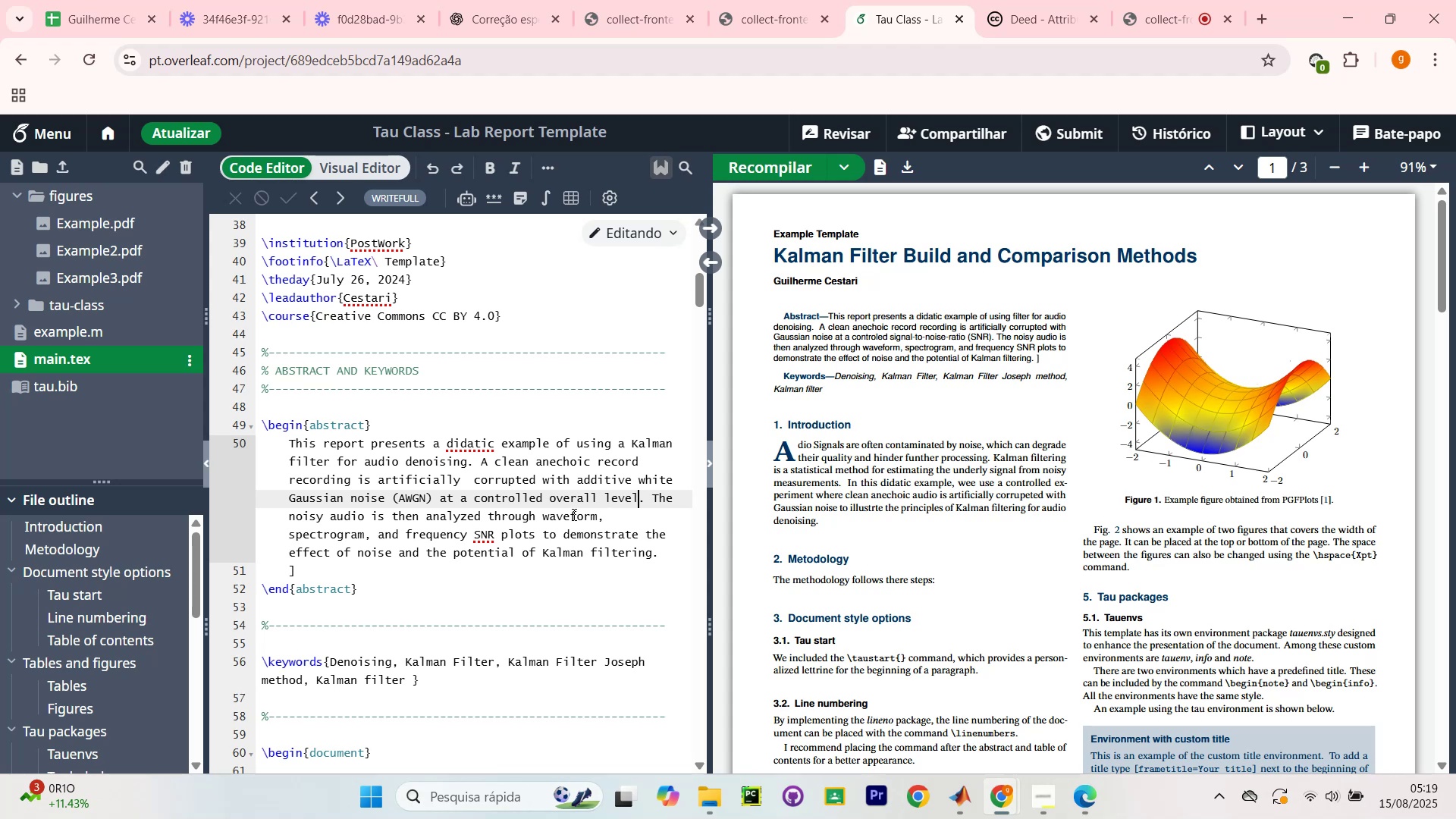 
left_click_drag(start_coordinate=[379, 531], to_coordinate=[678, 549])
 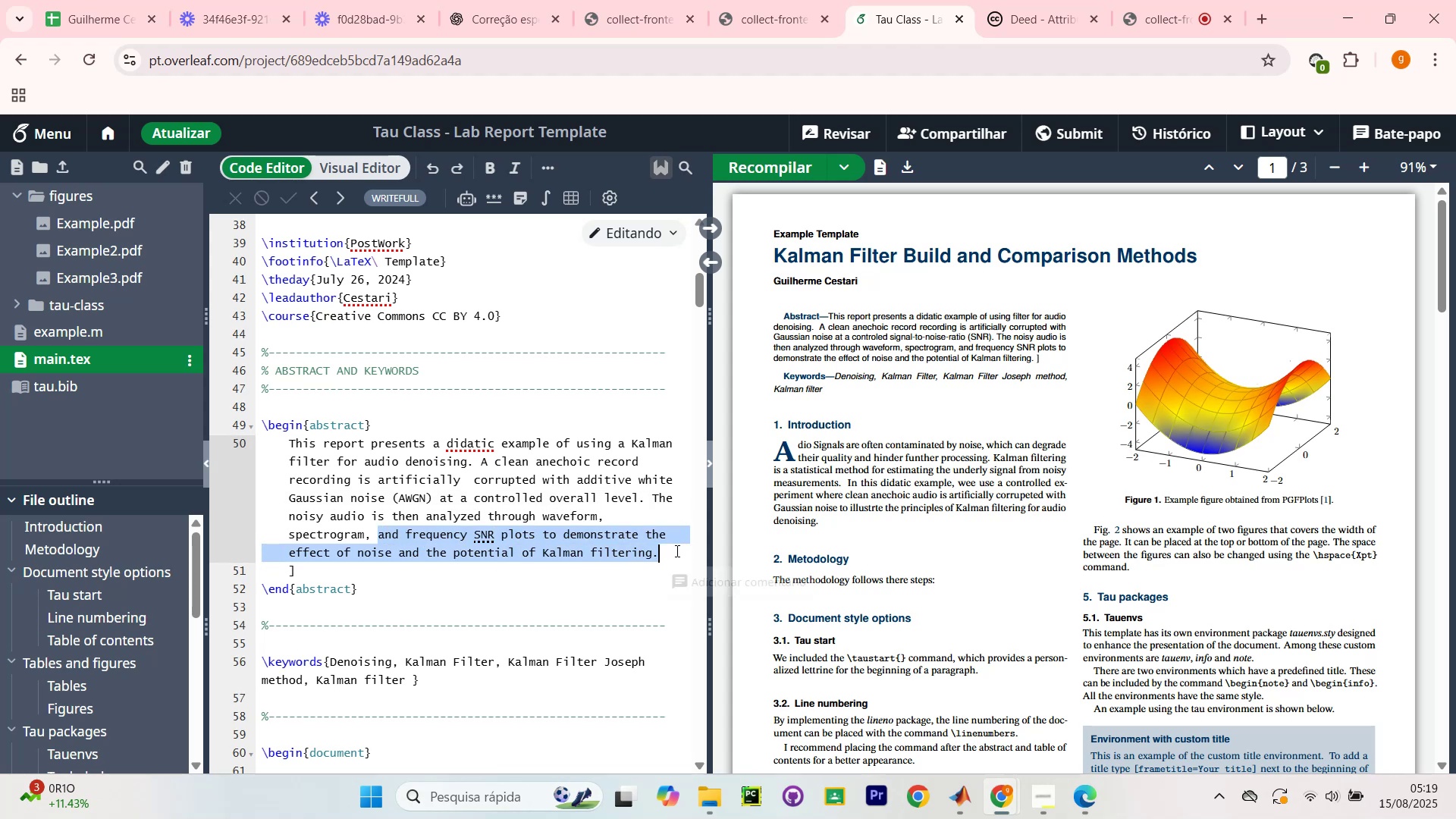 
key(Backspace)
 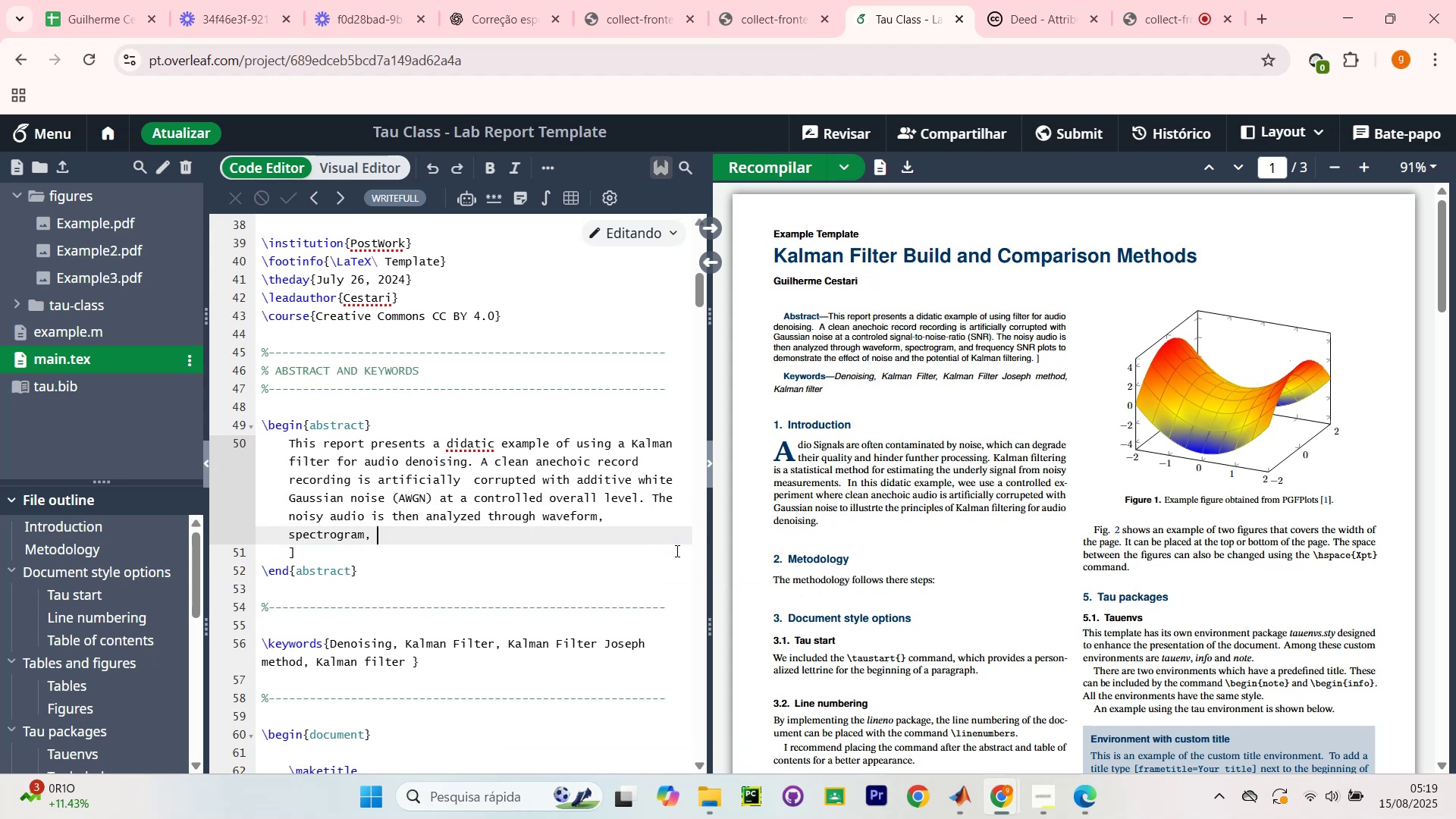 
key(Backspace)
 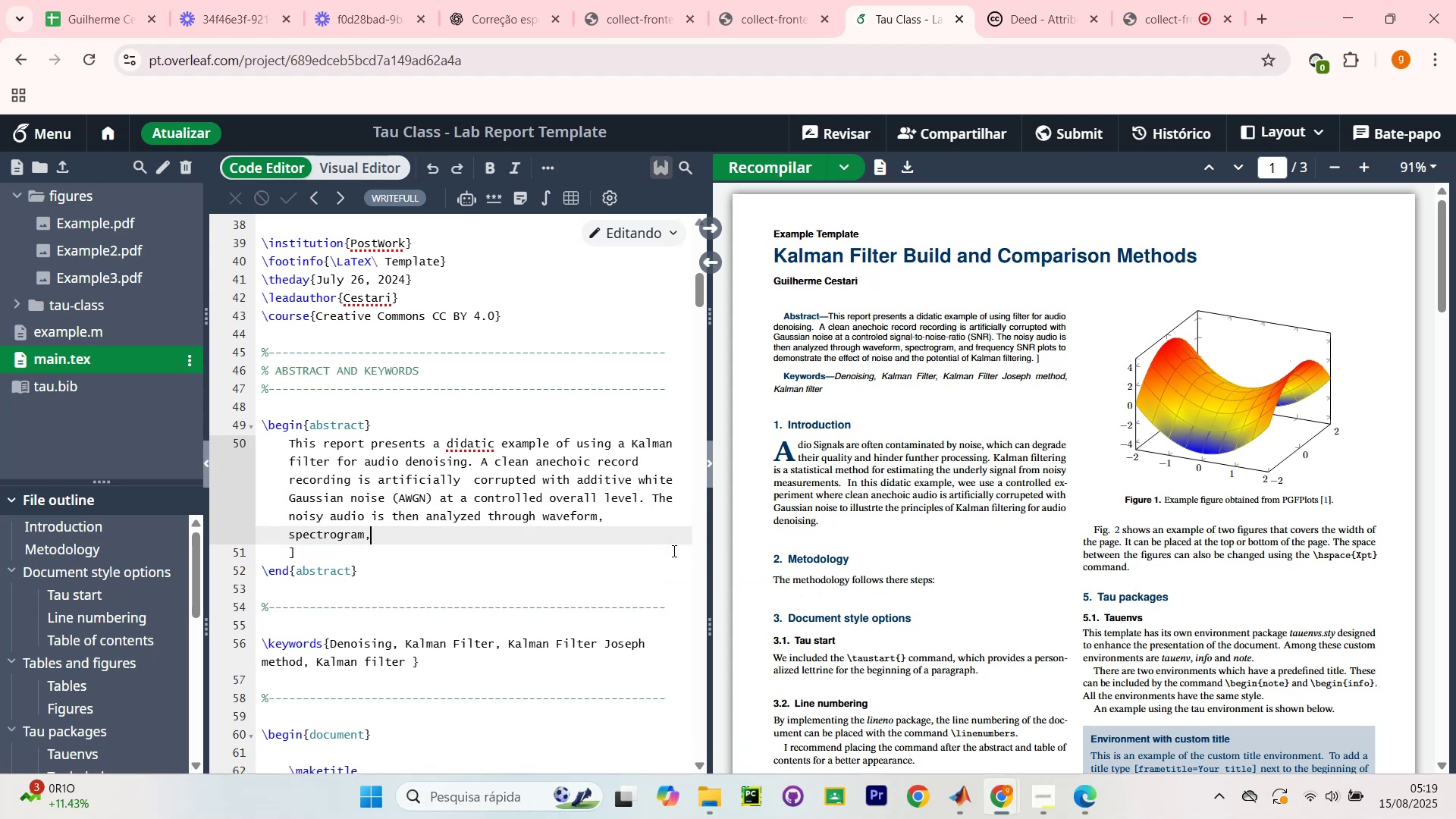 
key(Backspace)
 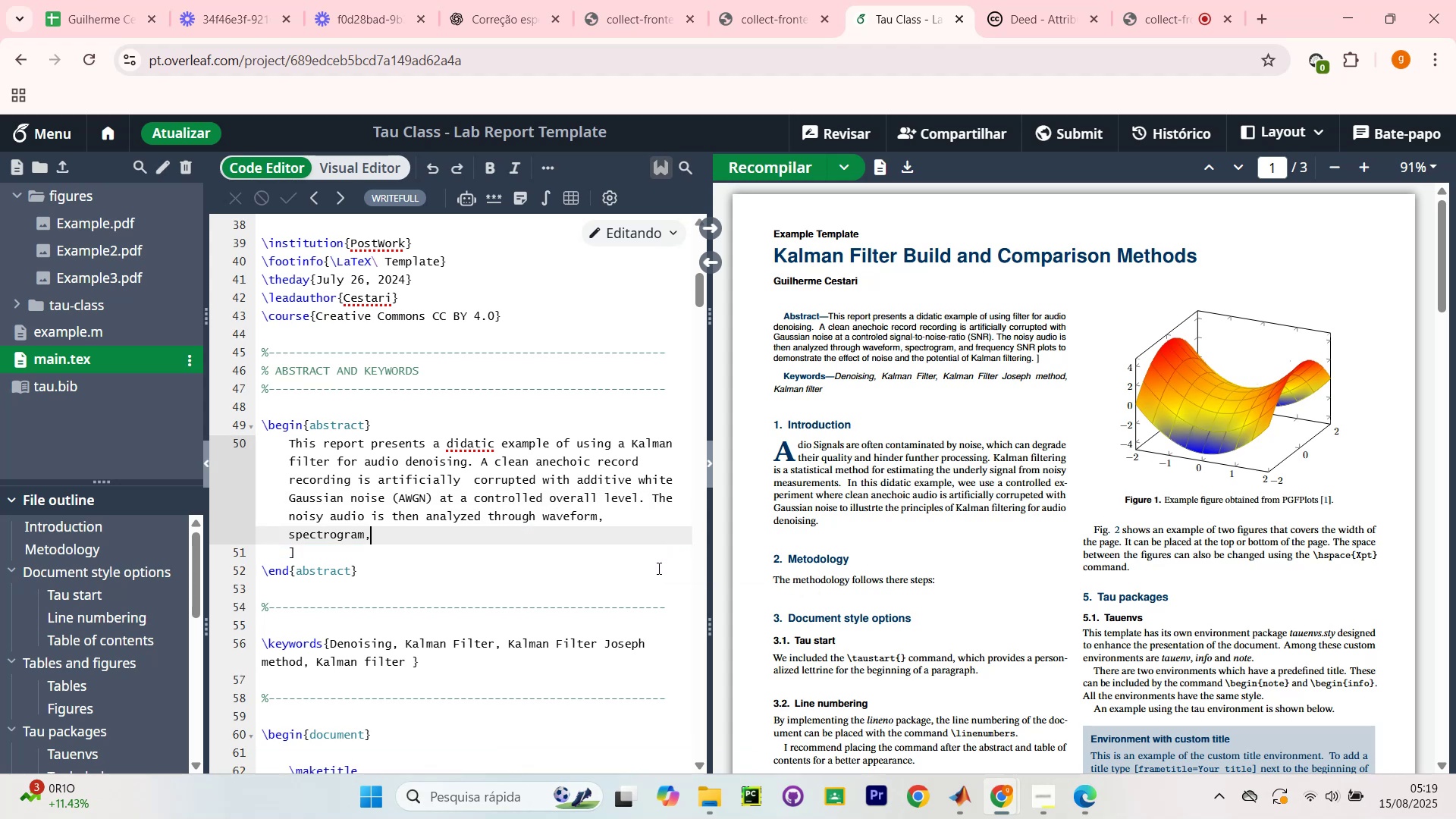 
key(Backspace)
 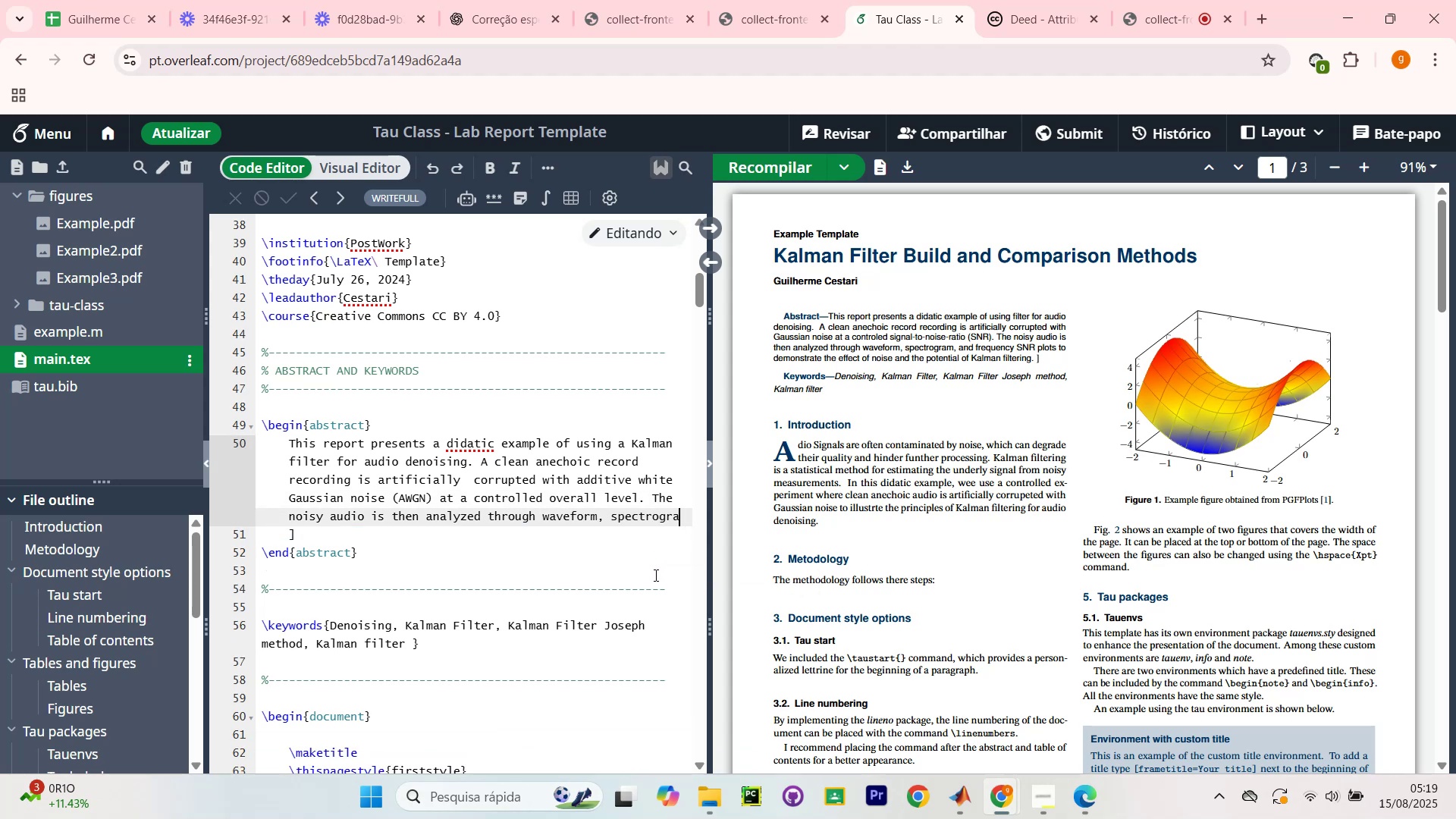 
key(Backspace)
 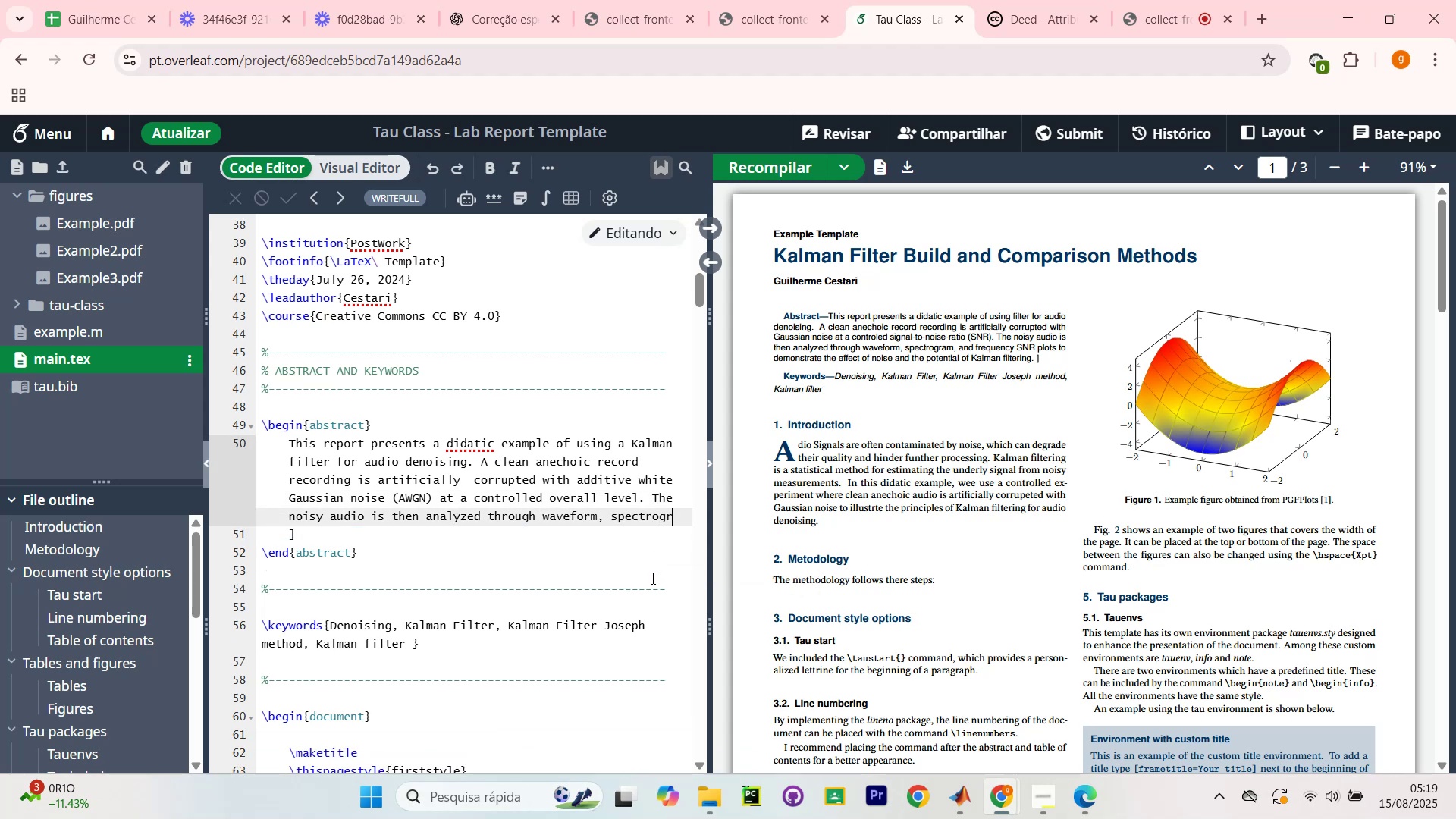 
key(Backspace)
 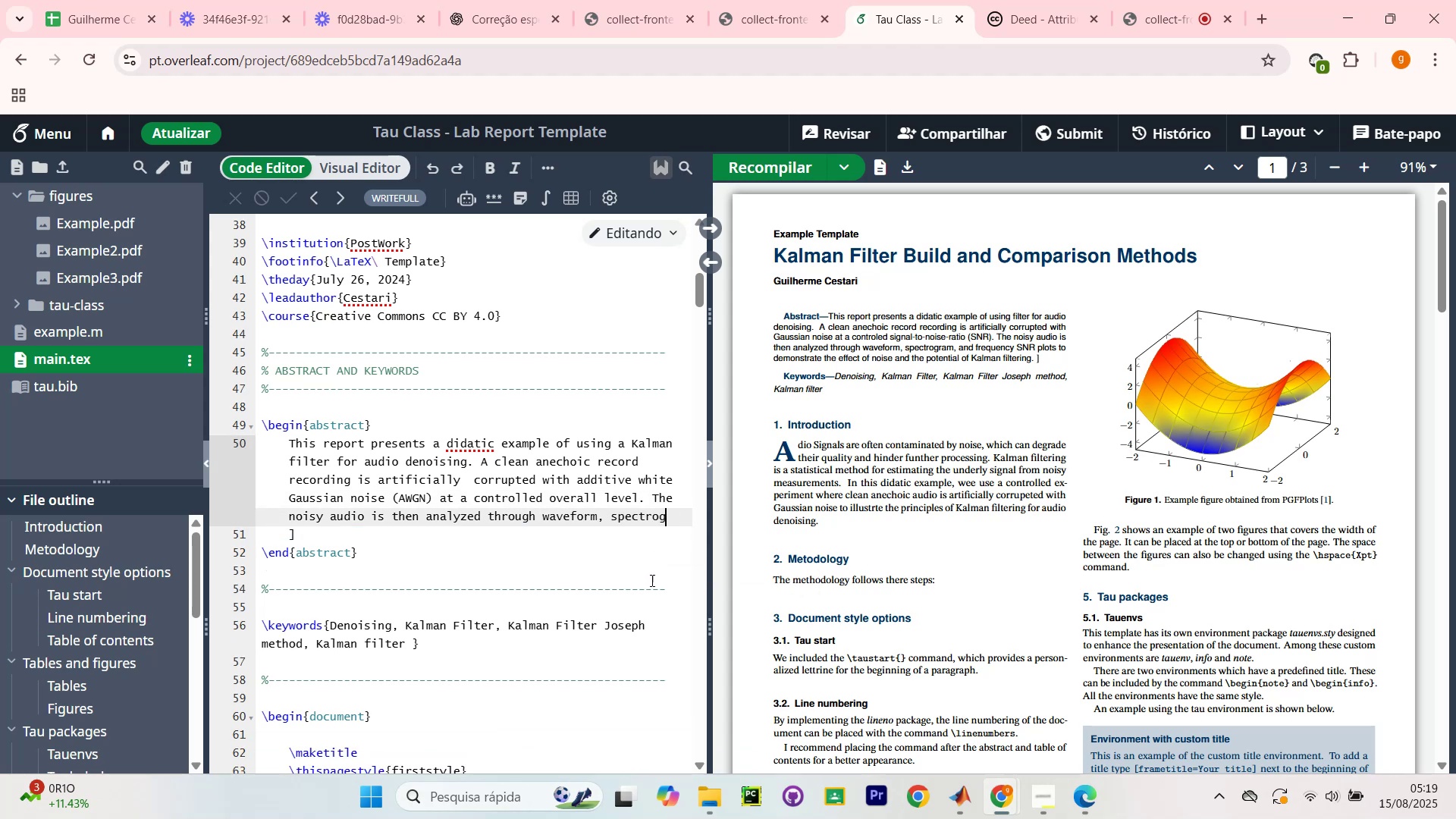 
hold_key(key=Backspace, duration=0.9)
 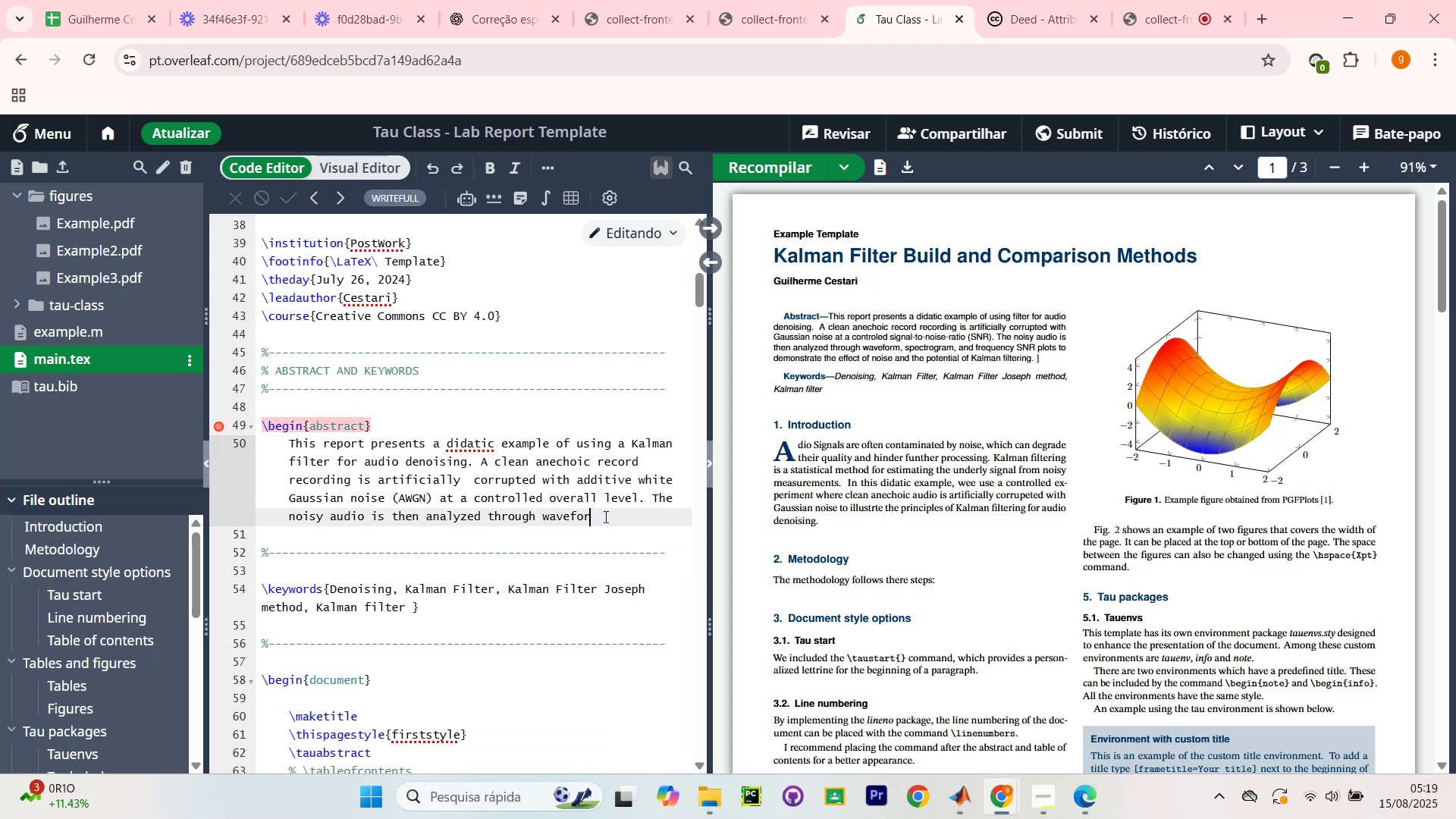 
left_click_drag(start_coordinate=[615, 554], to_coordinate=[539, 516])
 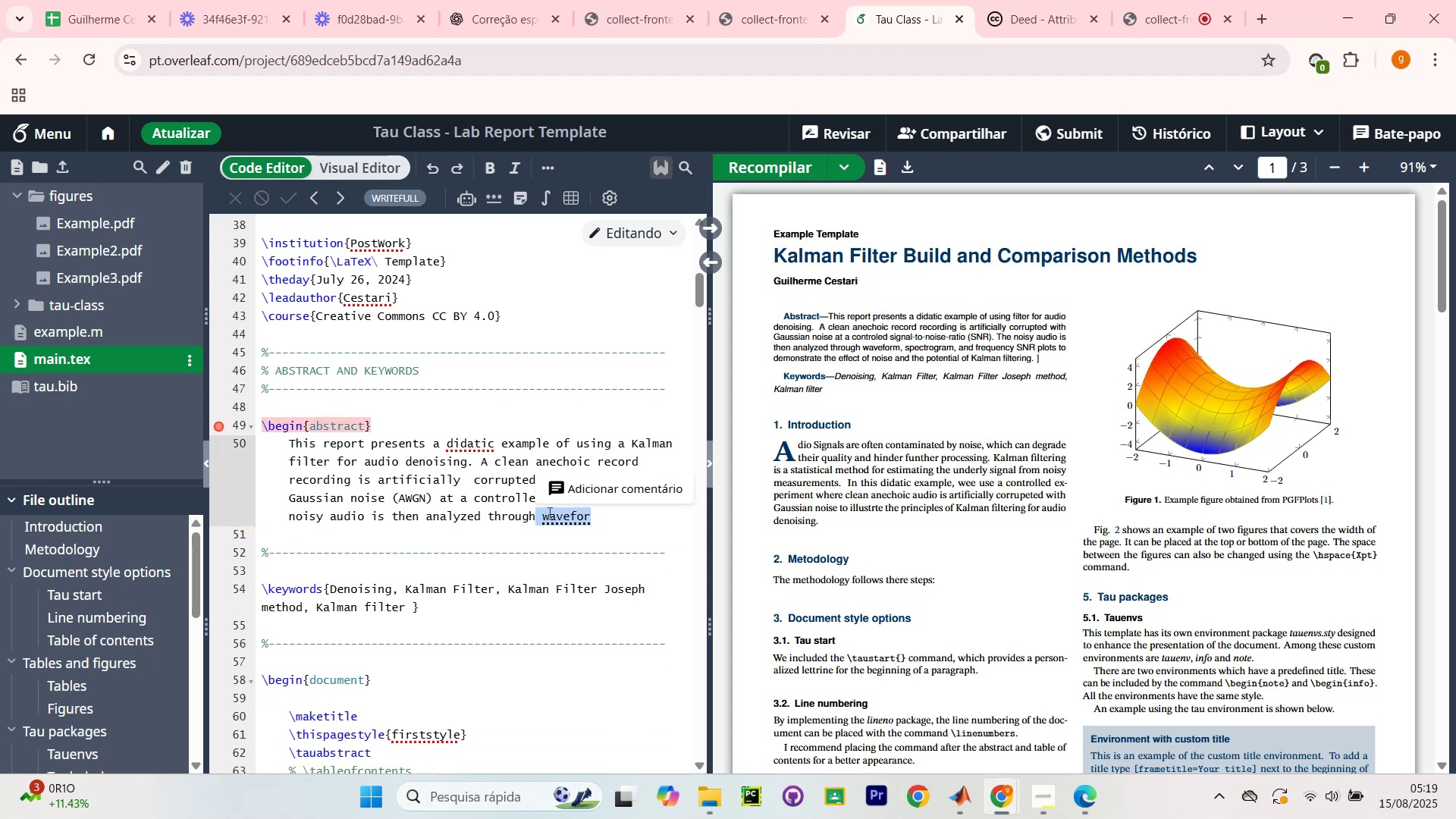 
key(Control+Z)
 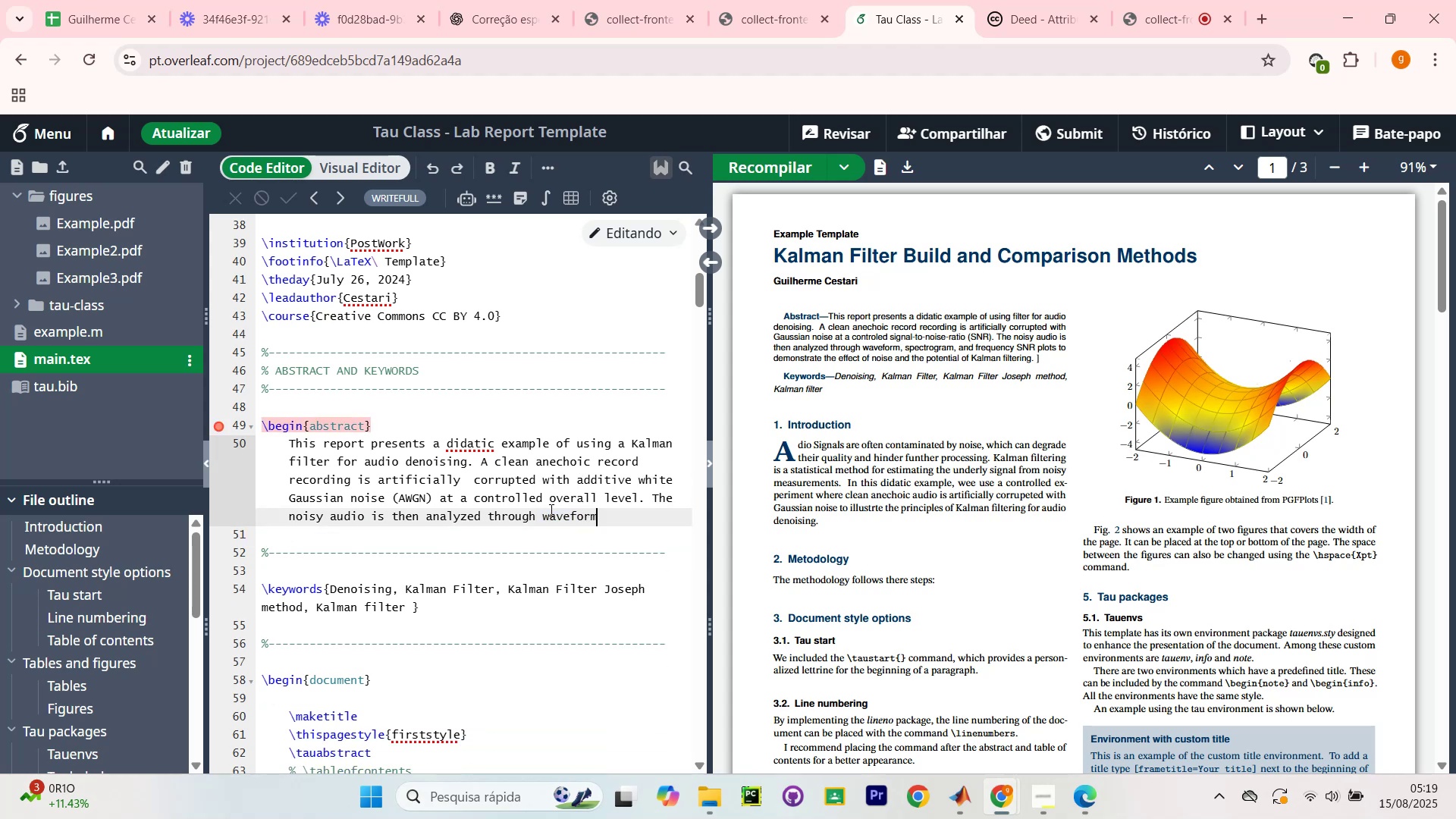 
key(Control+Z)
 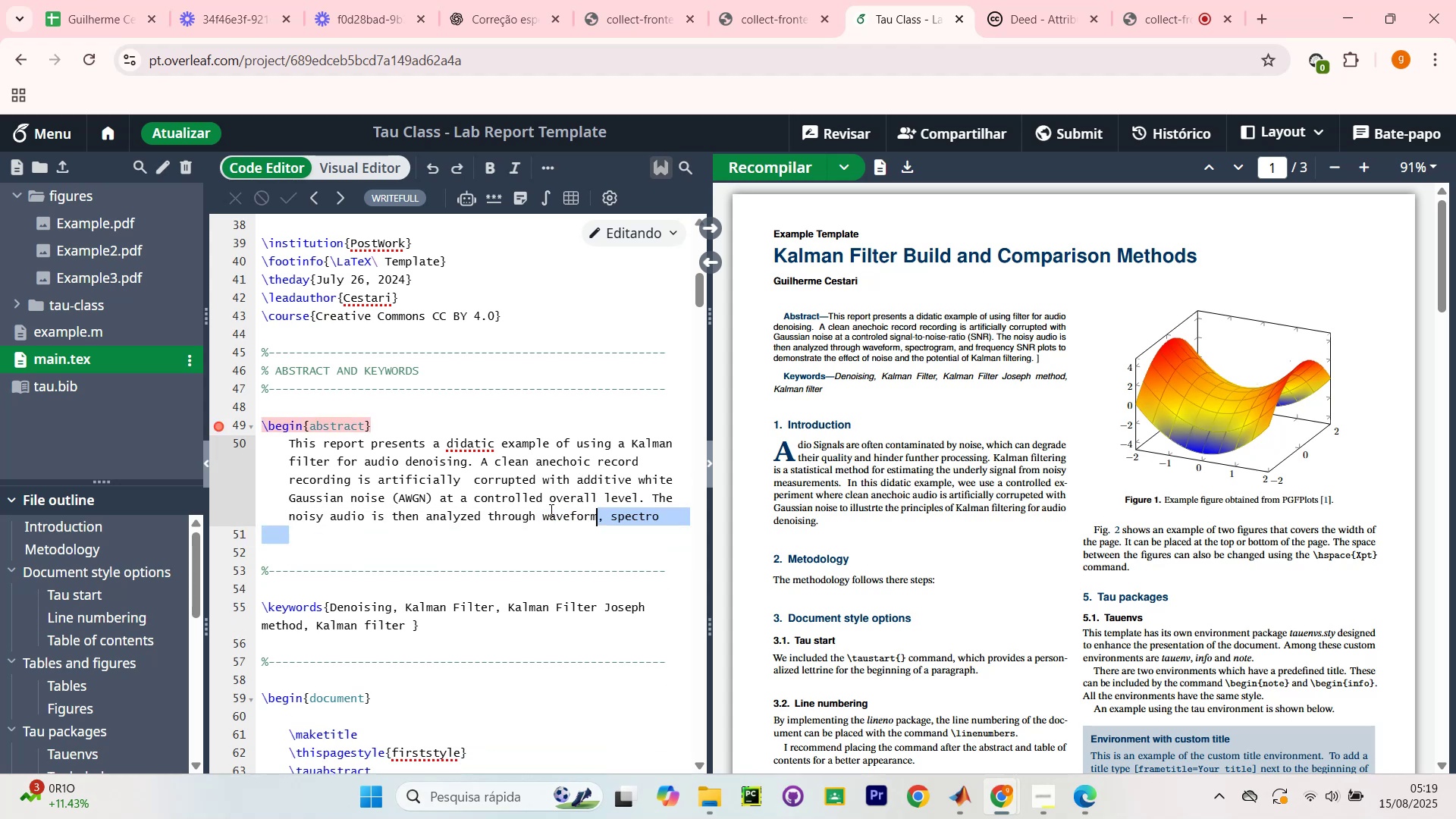 
key(Control+Z)
 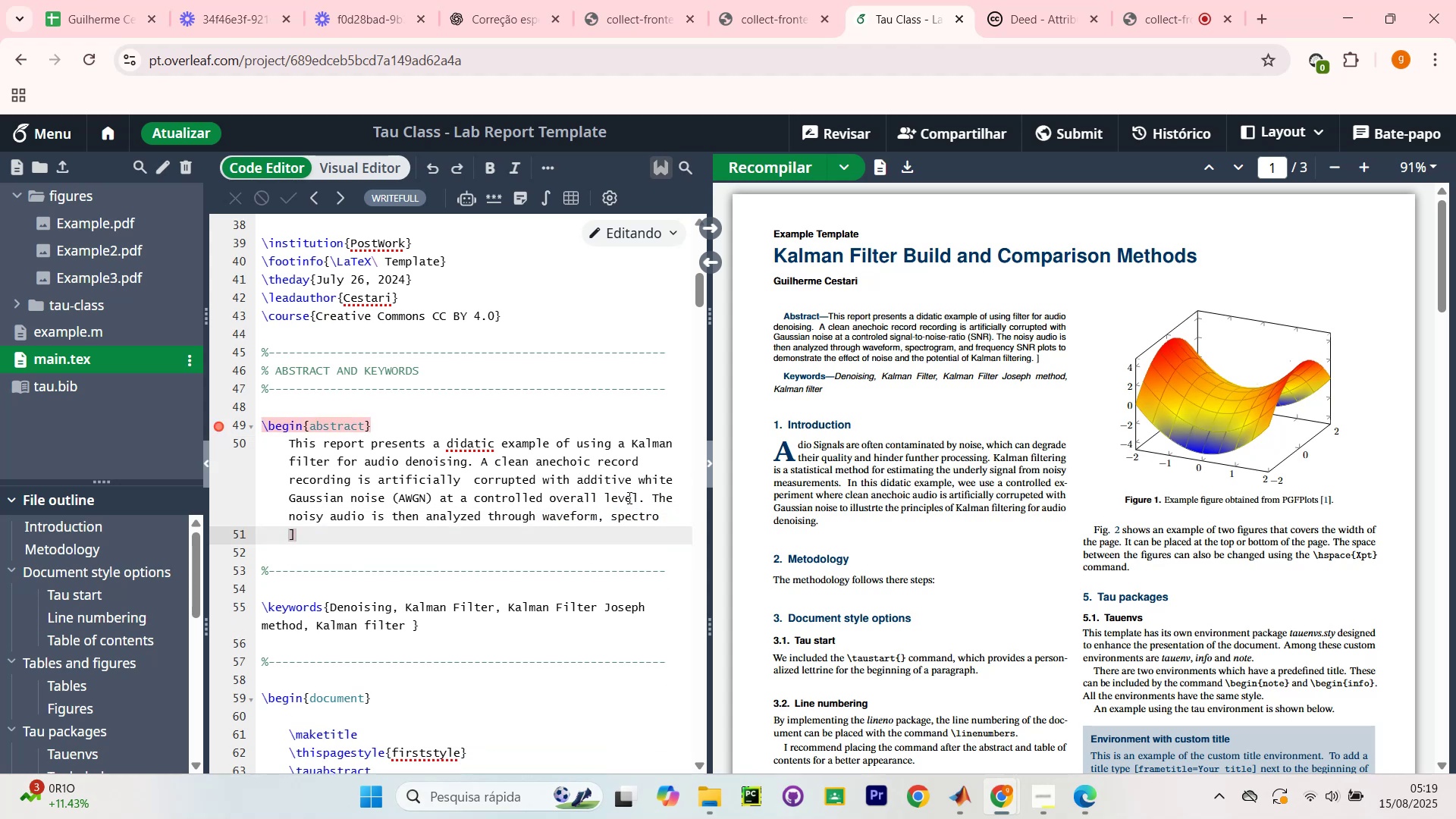 
left_click_drag(start_coordinate=[669, 509], to_coordinate=[660, 510])
 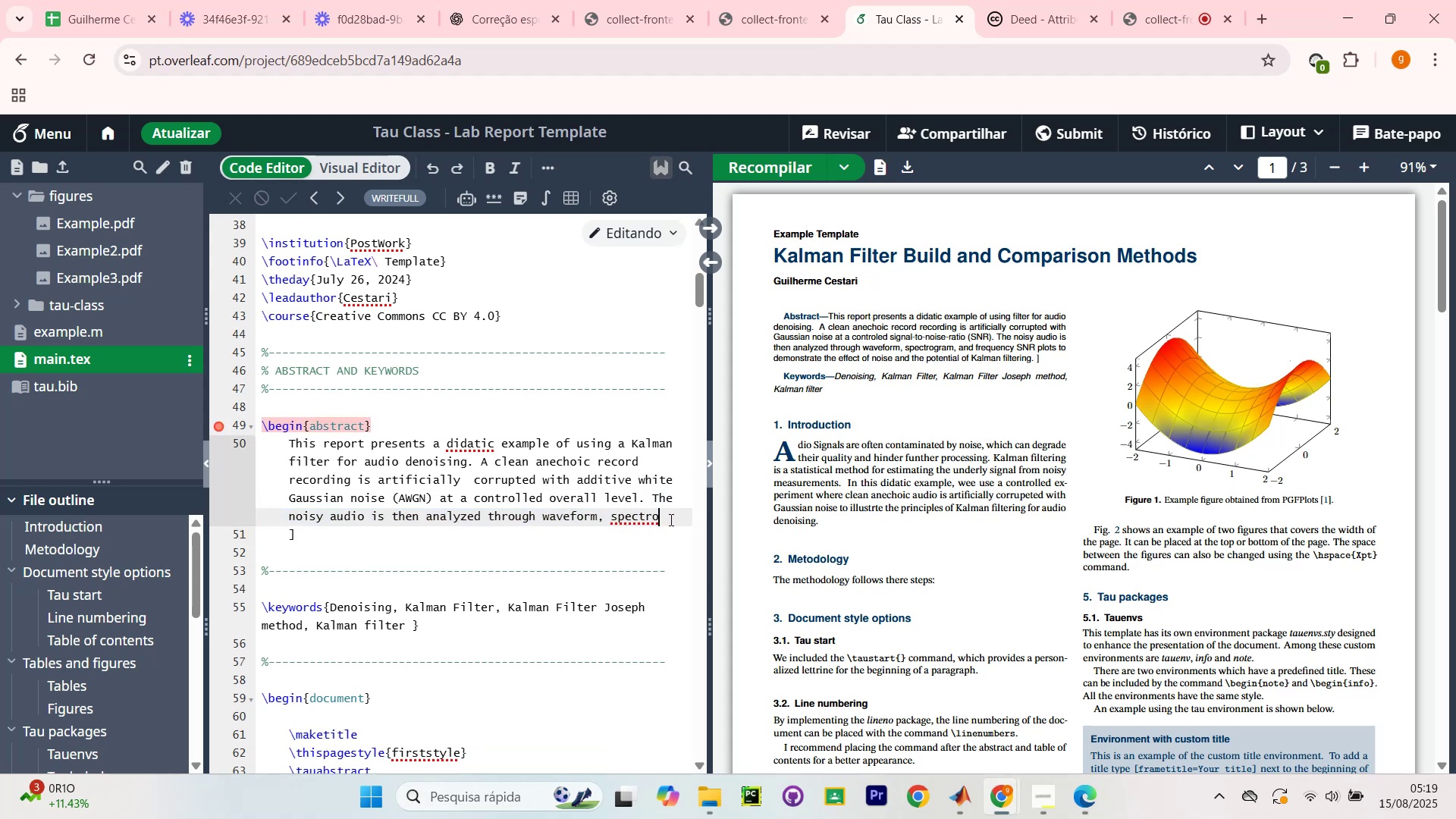 
left_click_drag(start_coordinate=[671, 513], to_coordinate=[328, 524])
 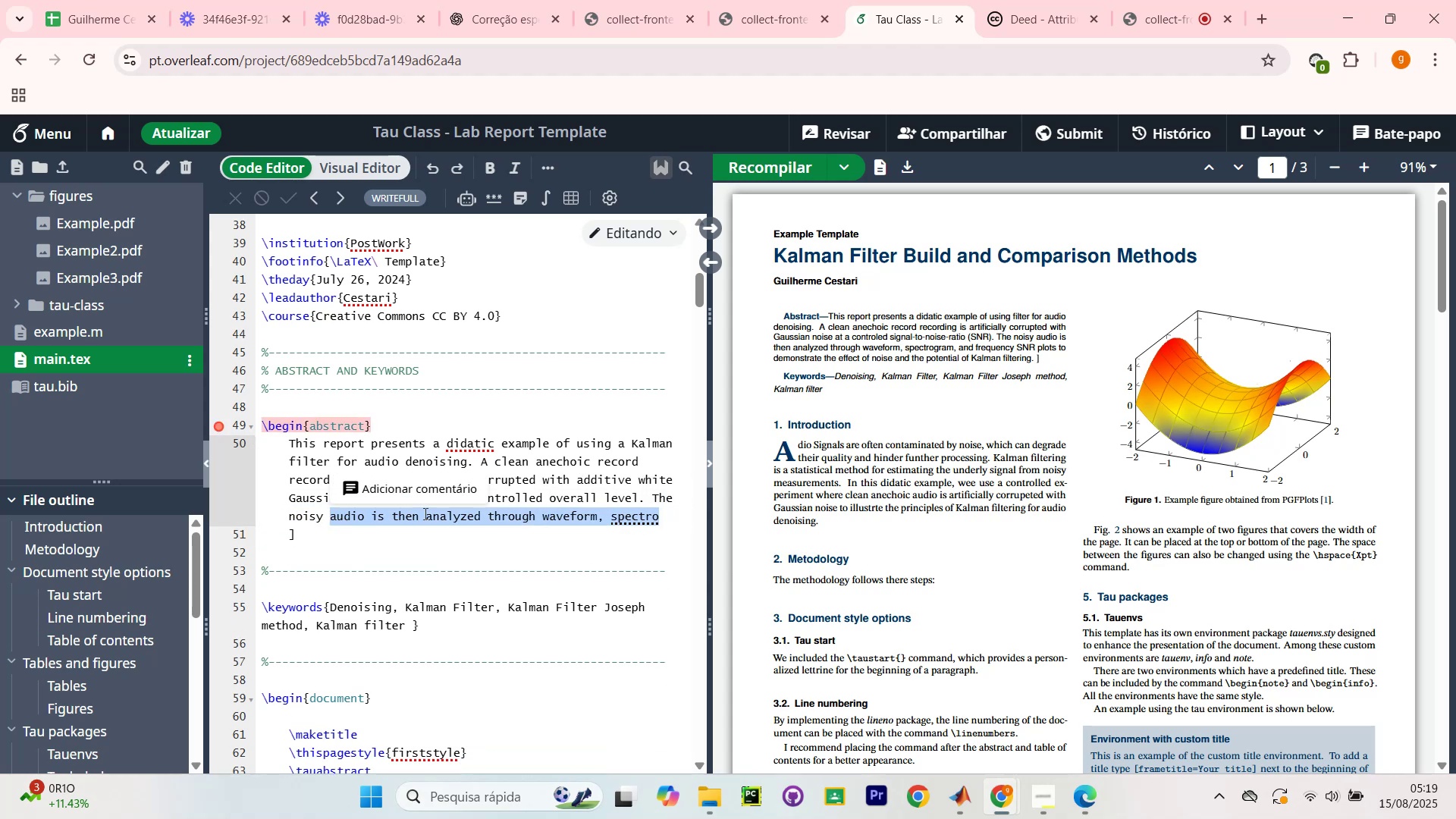 
key(Backspace)
 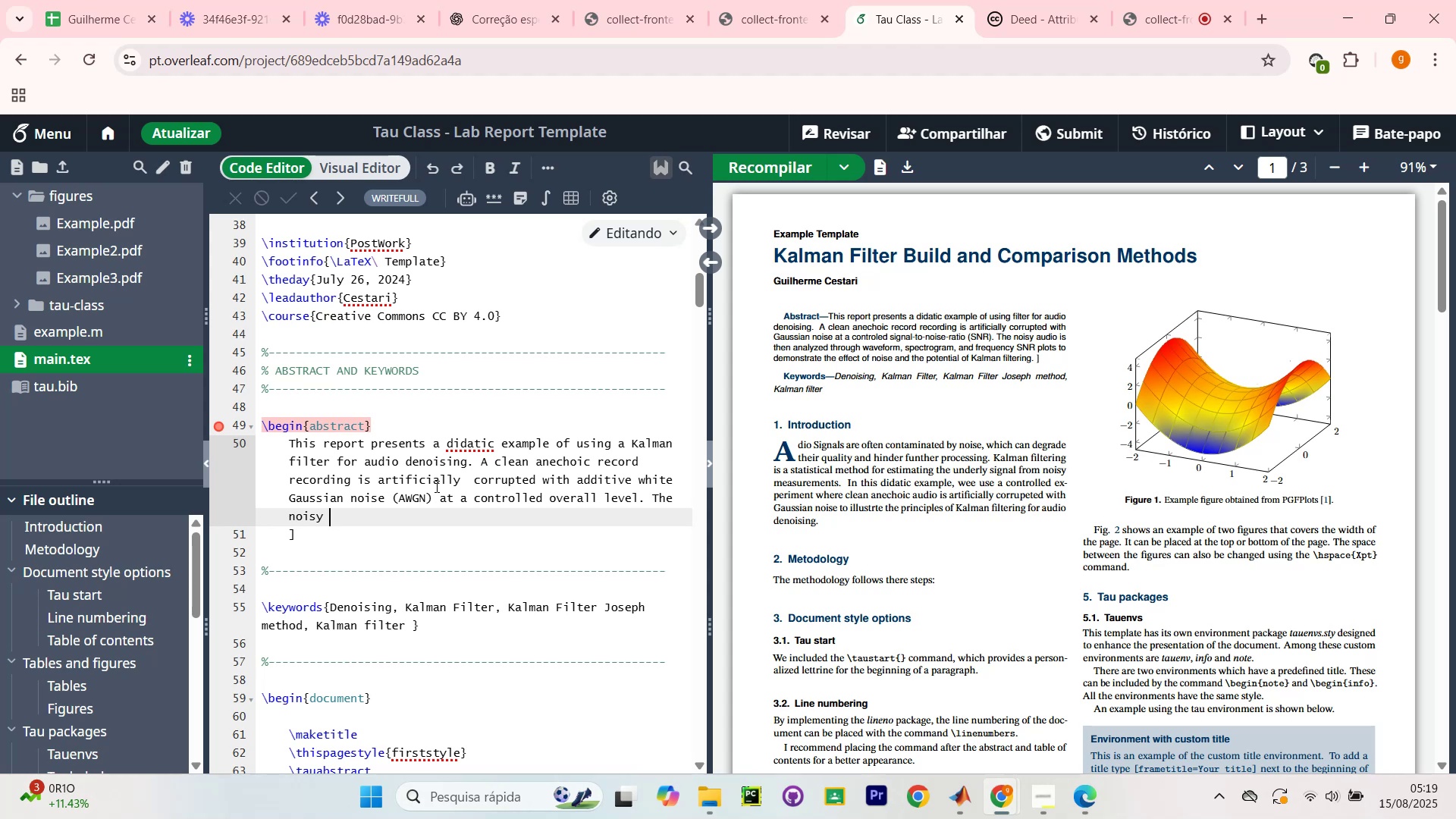 
wait(5.63)
 